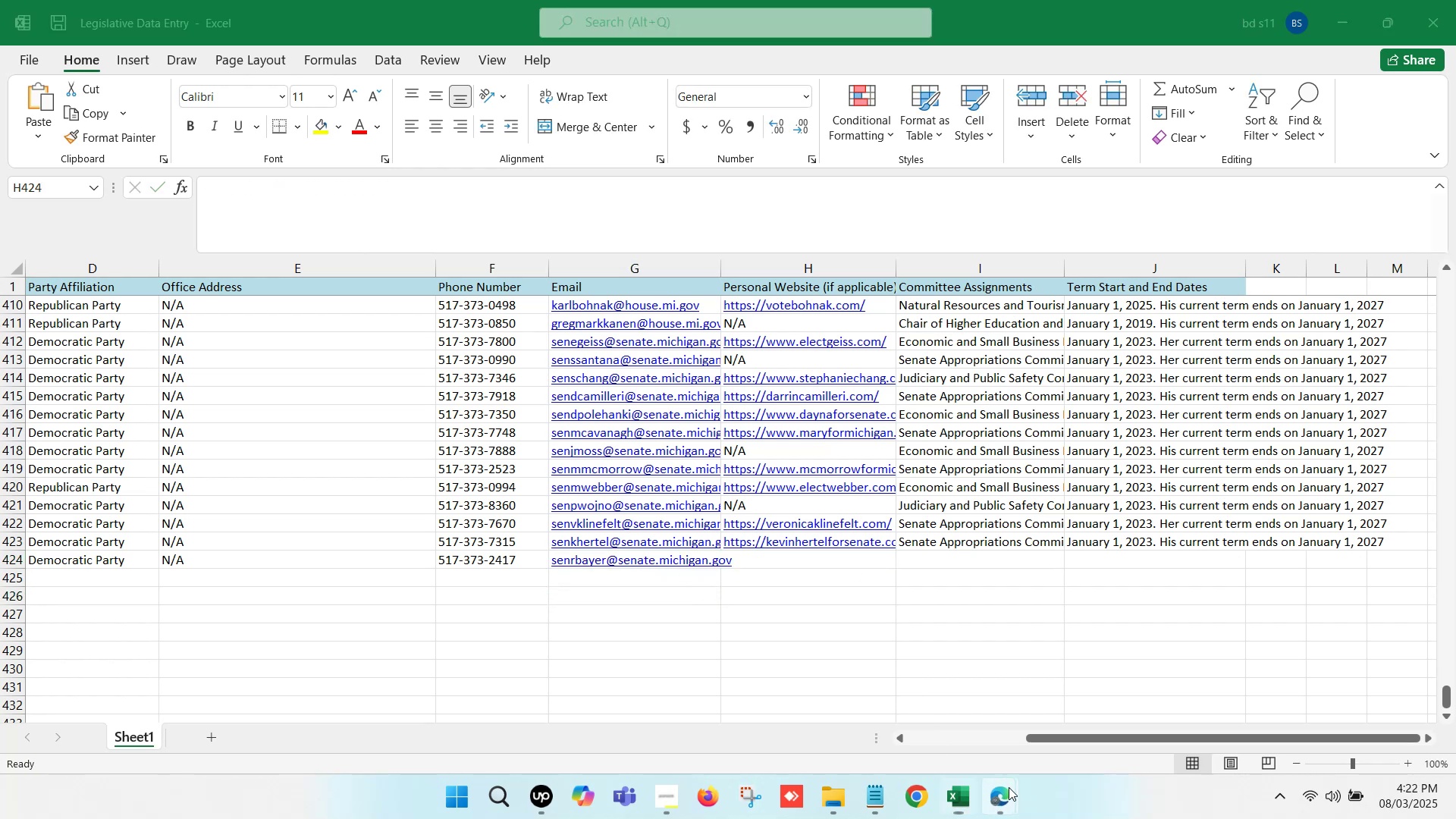 
double_click([810, 692])
 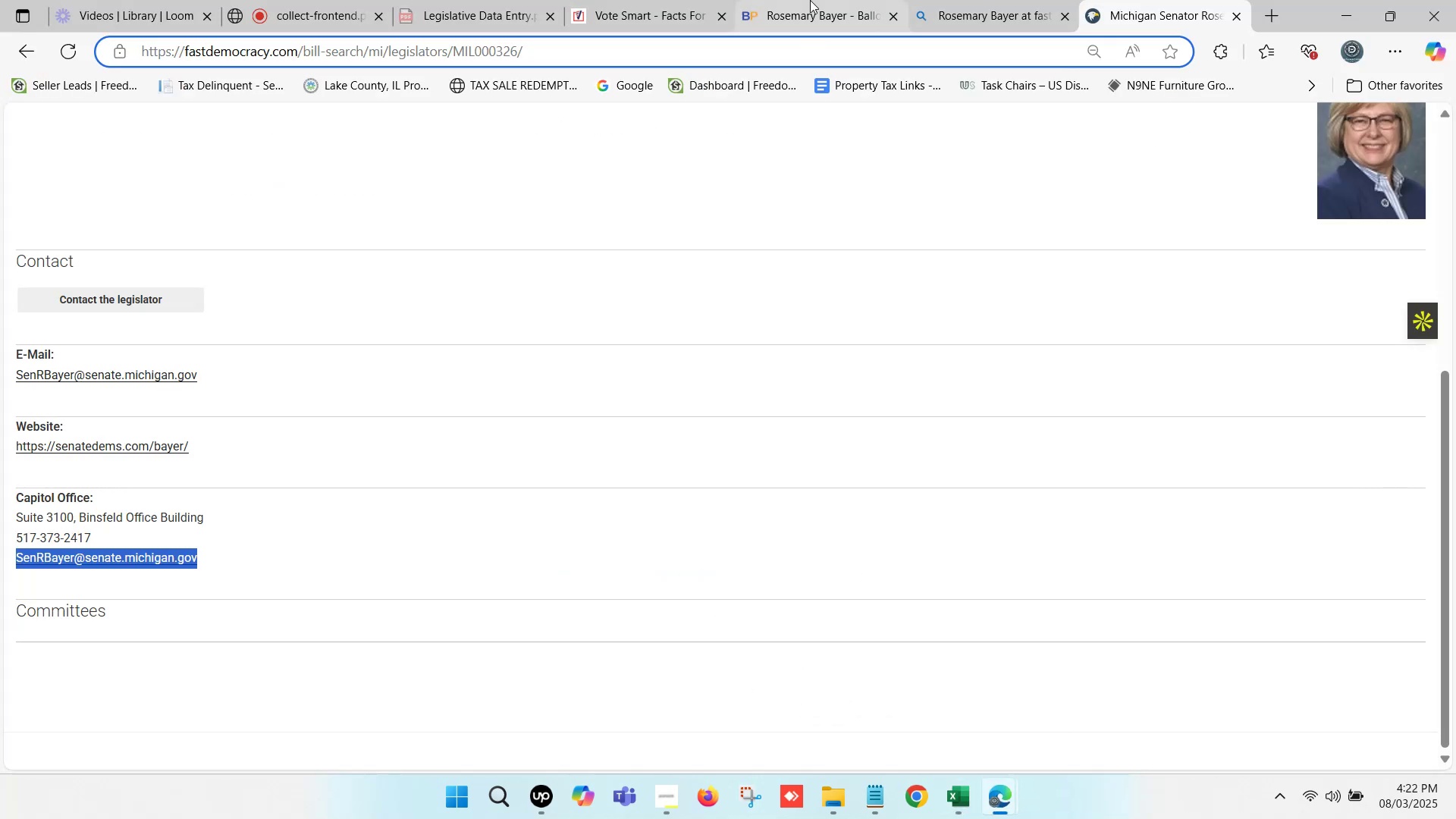 
double_click([967, 0])
 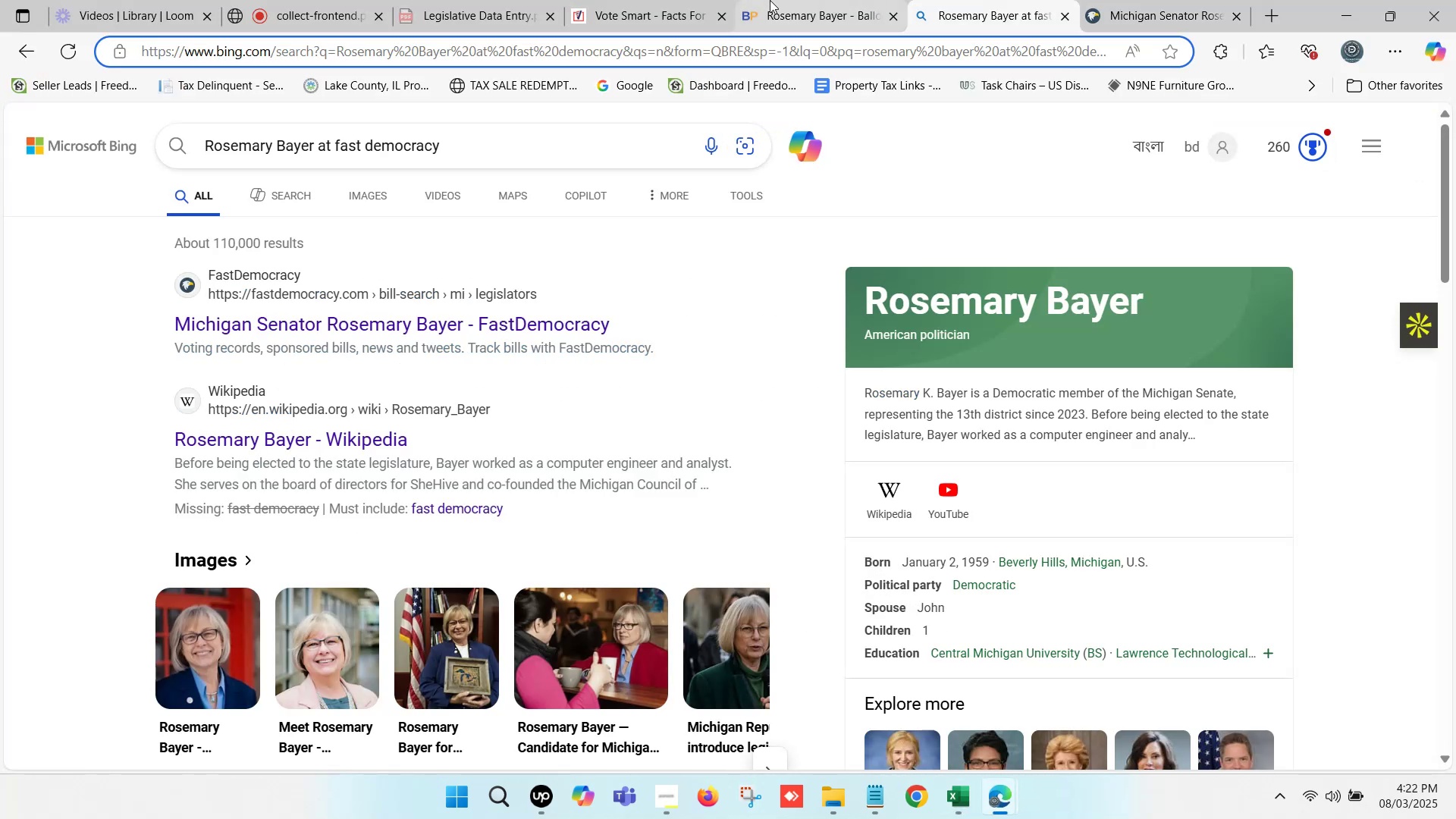 
left_click([770, 0])
 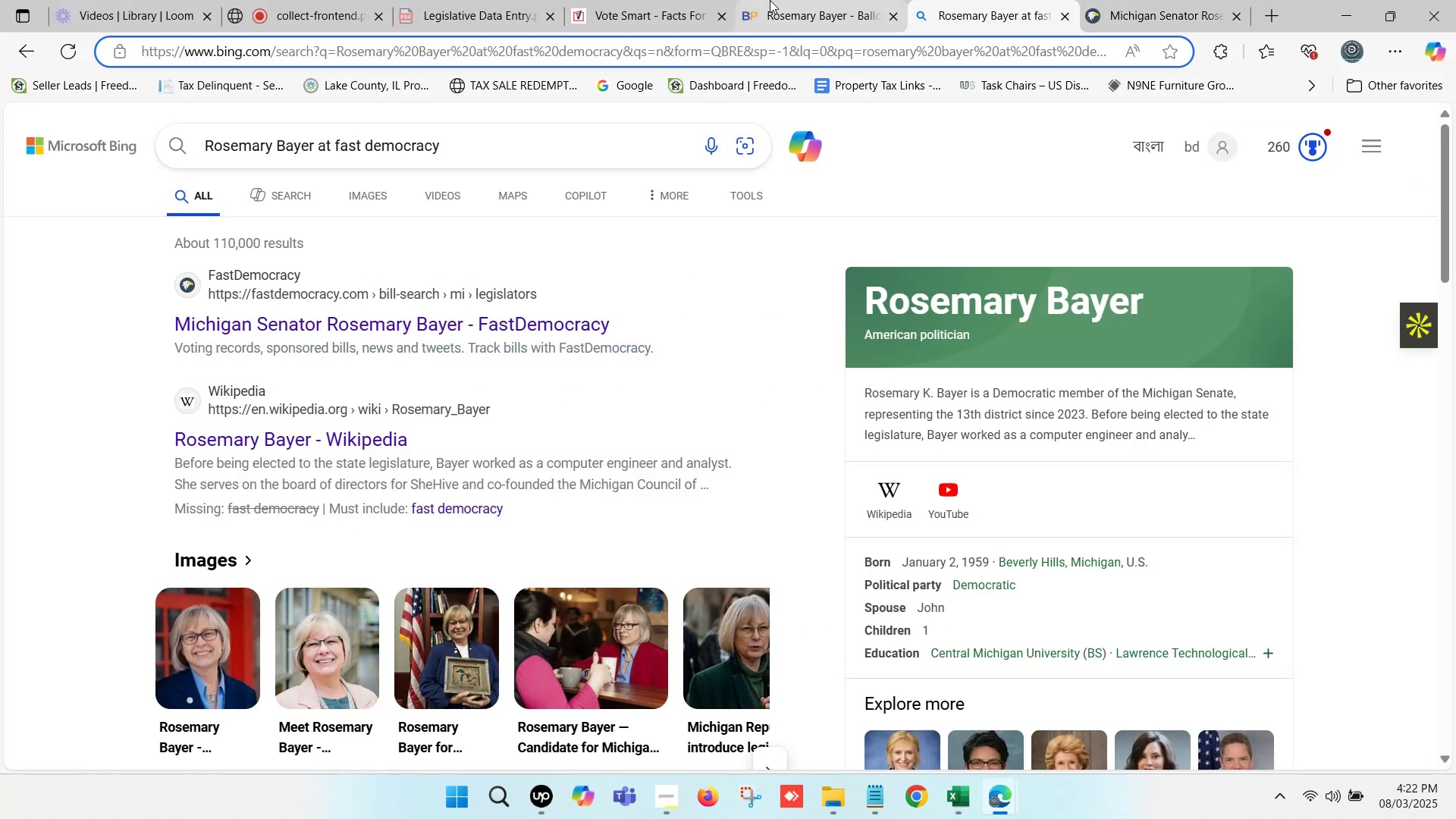 
scroll: coordinate [1102, 437], scroll_direction: down, amount: 7.0
 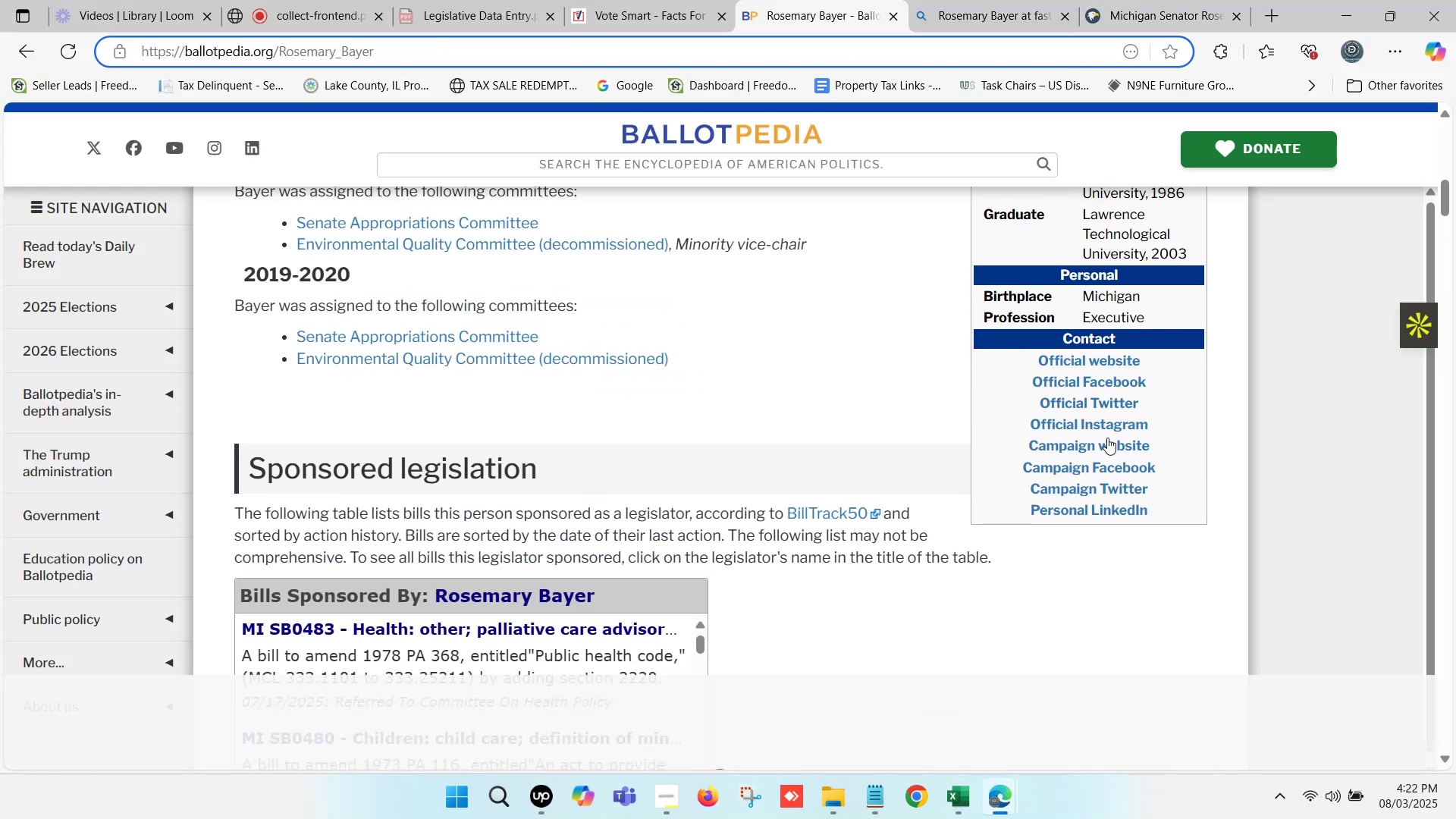 
hold_key(key=ControlLeft, duration=1.57)
left_click([1109, 438])
 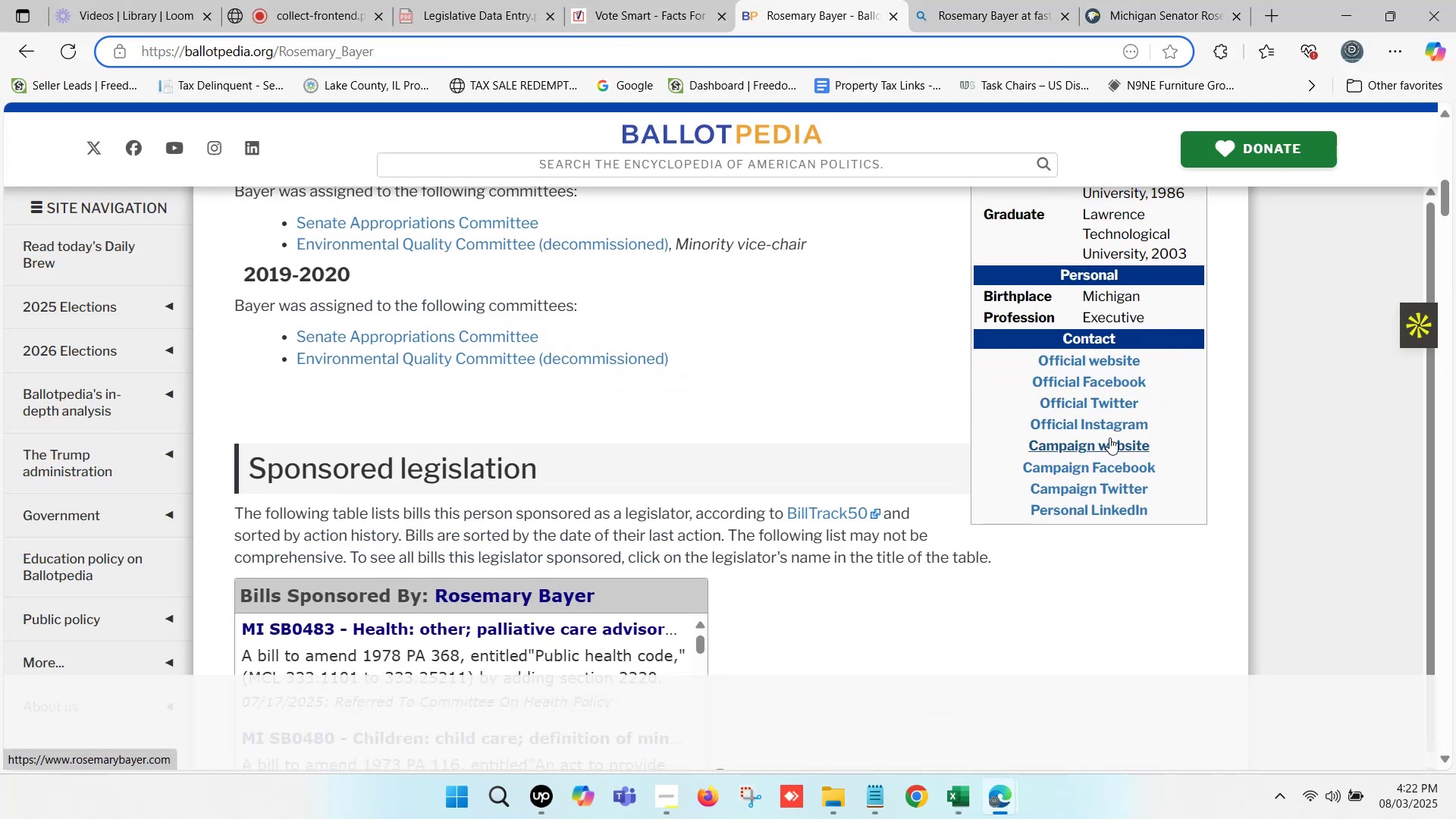 
hold_key(key=ControlLeft, duration=0.31)
 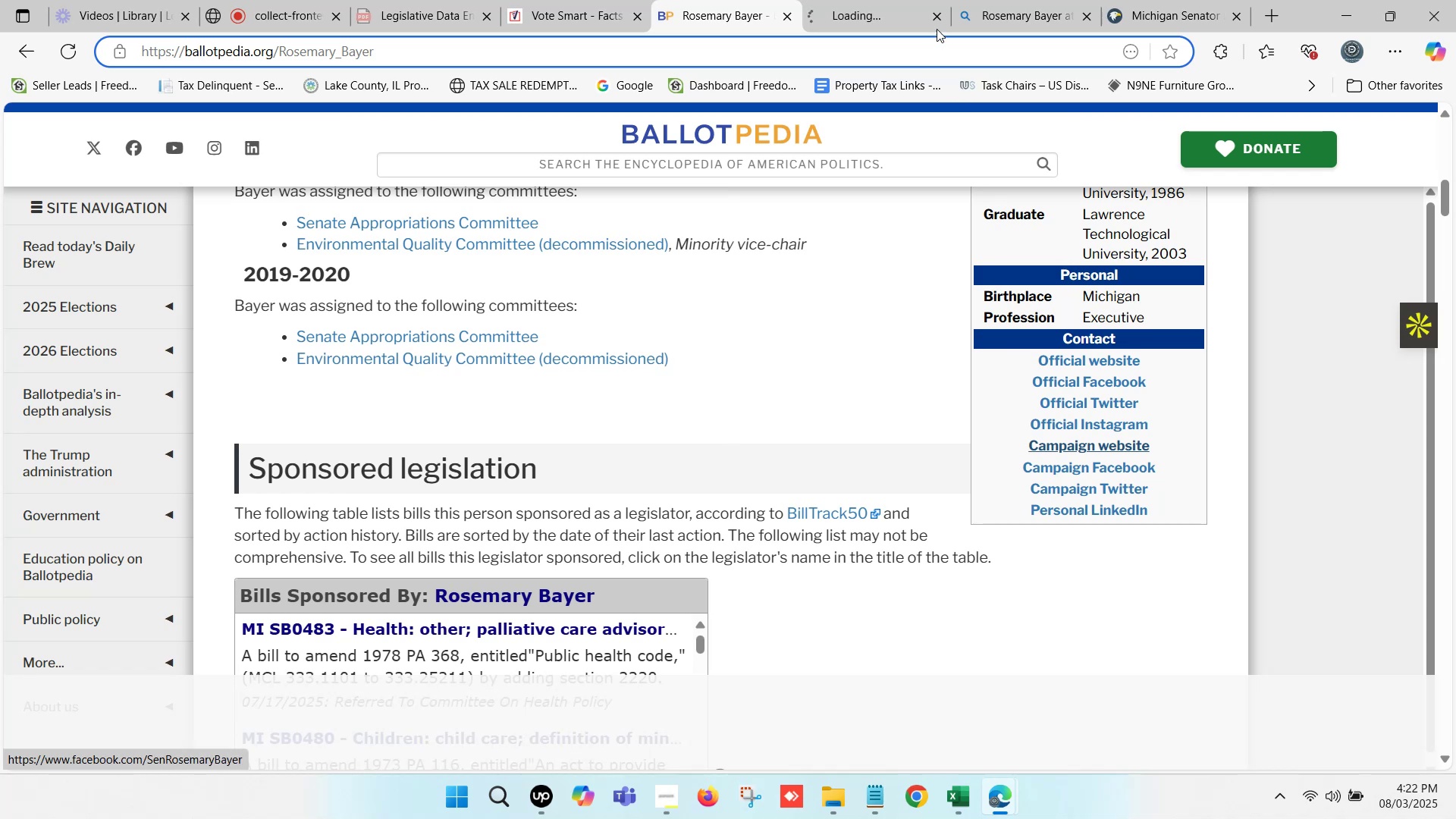 
left_click([902, 0])
 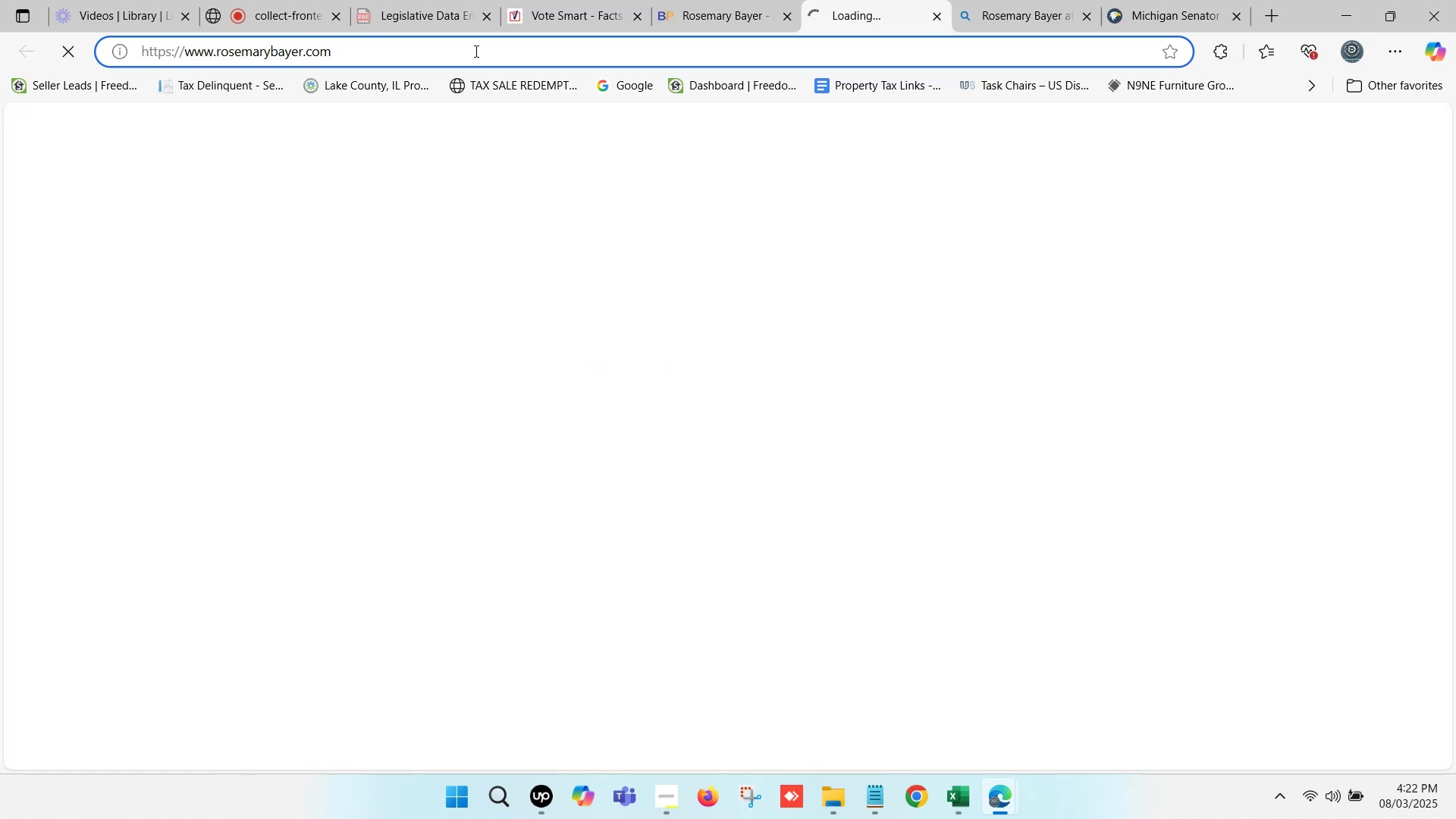 
left_click([422, 47])
 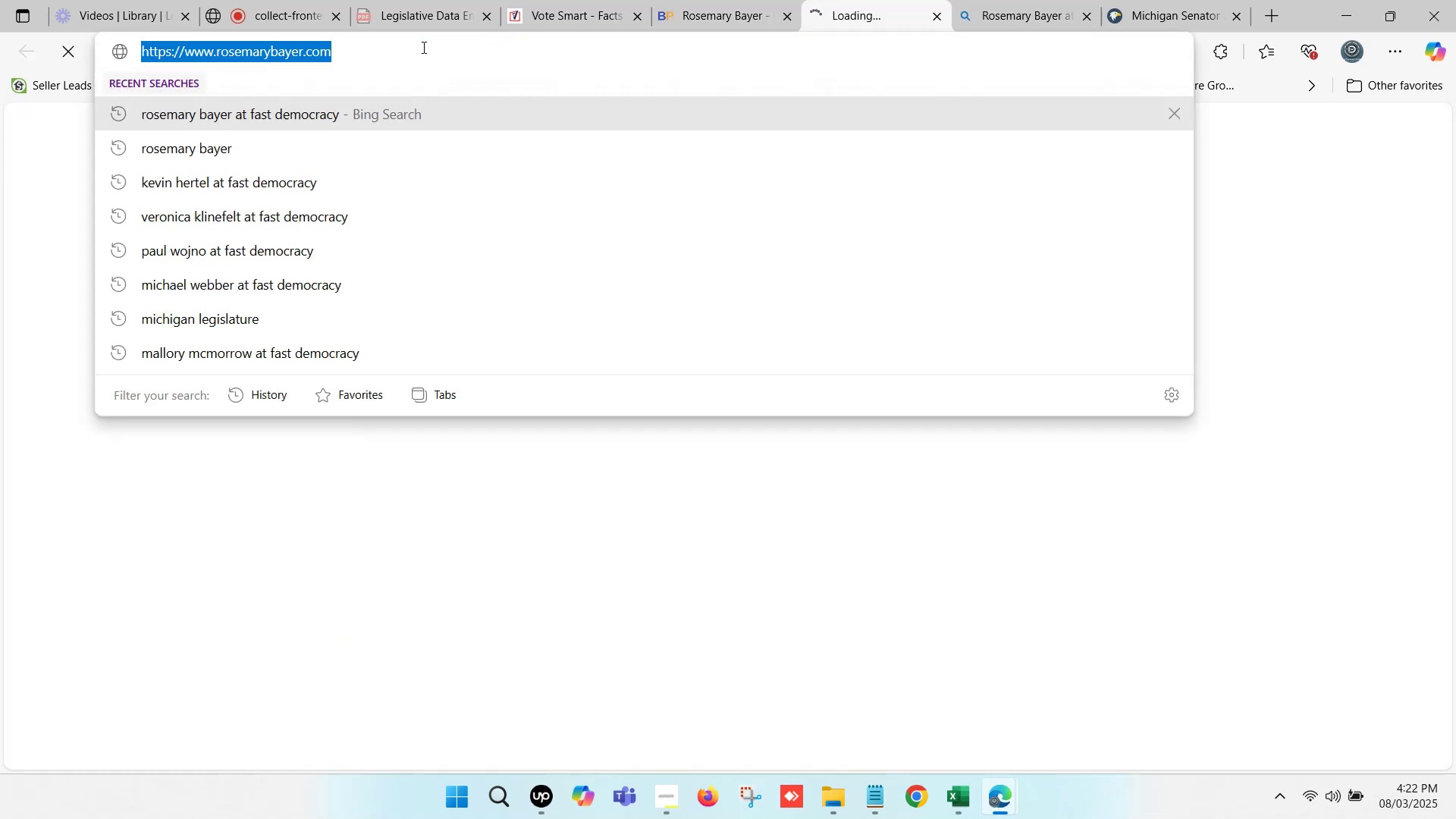 
key(Control+ControlLeft)
 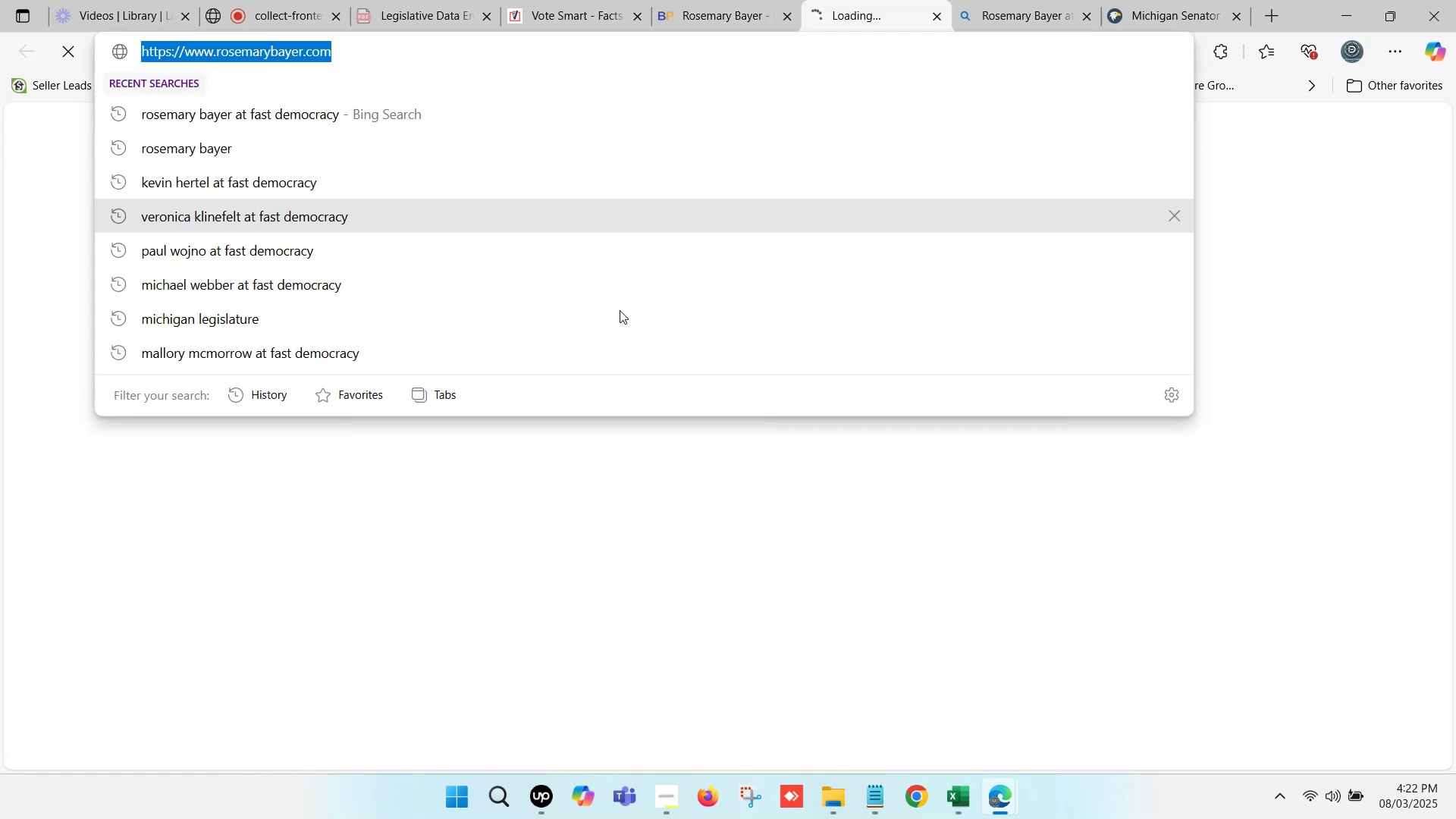 
key(Control+C)
 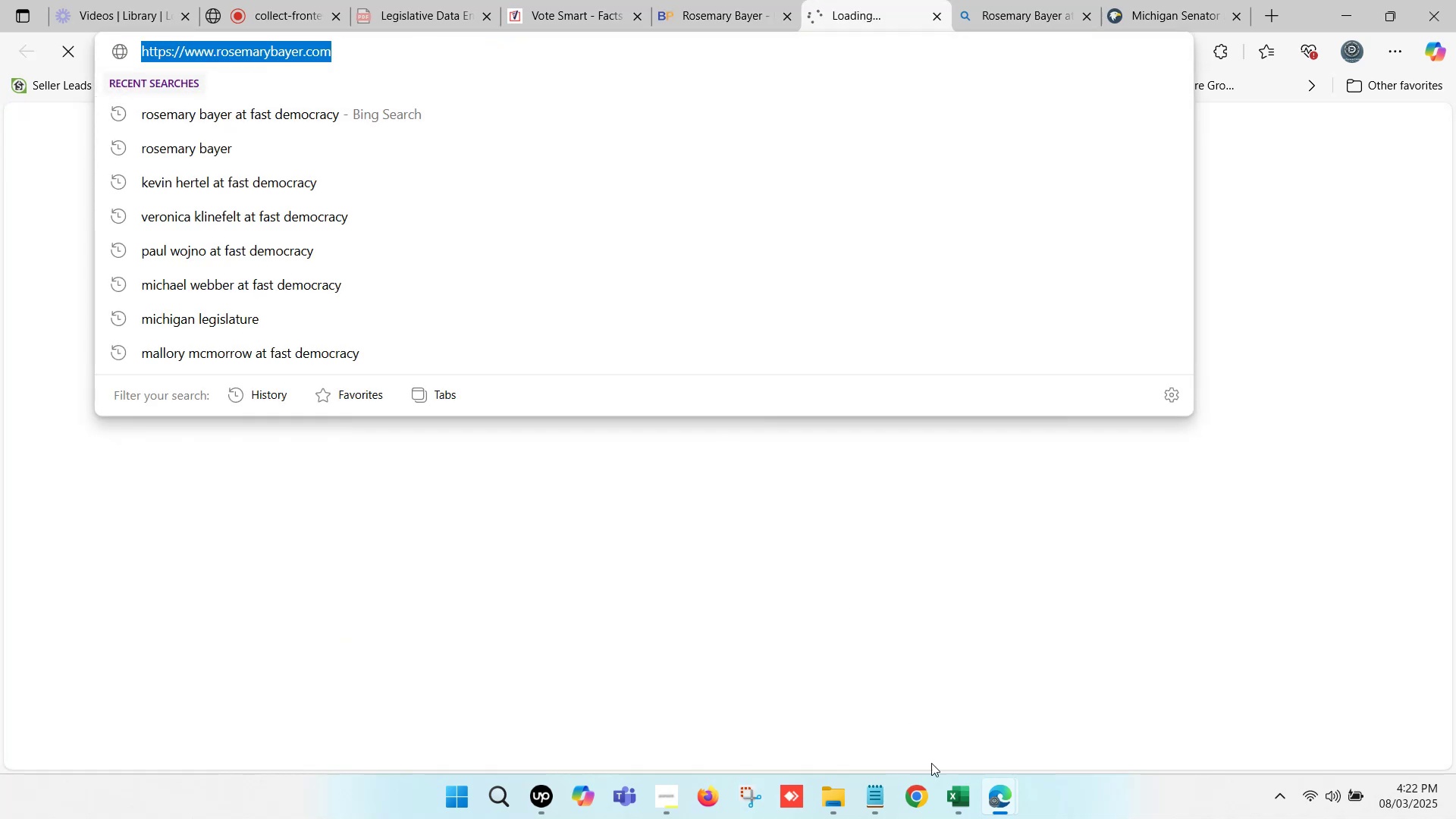 
left_click([954, 793])
 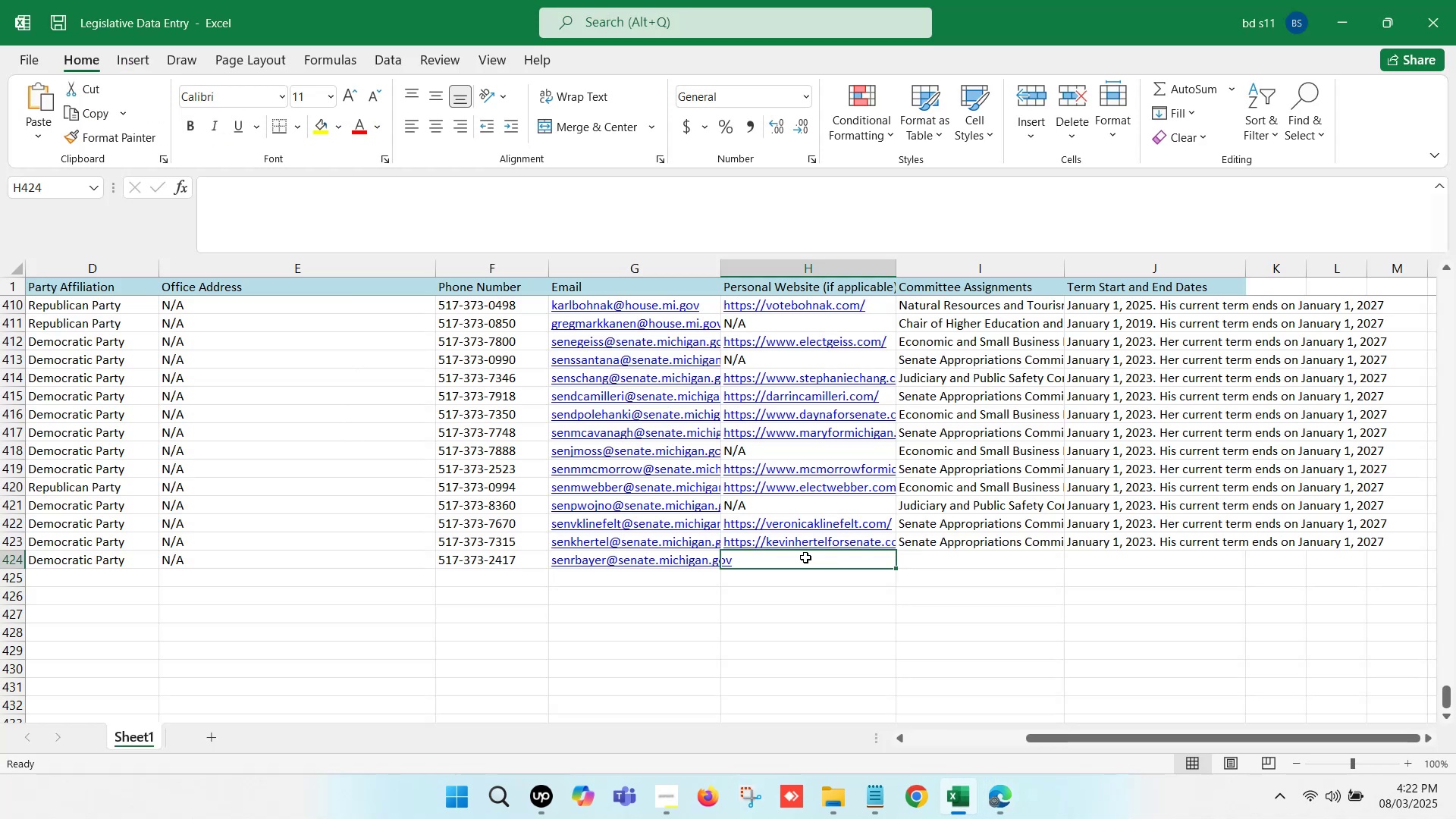 
double_click([805, 557])
 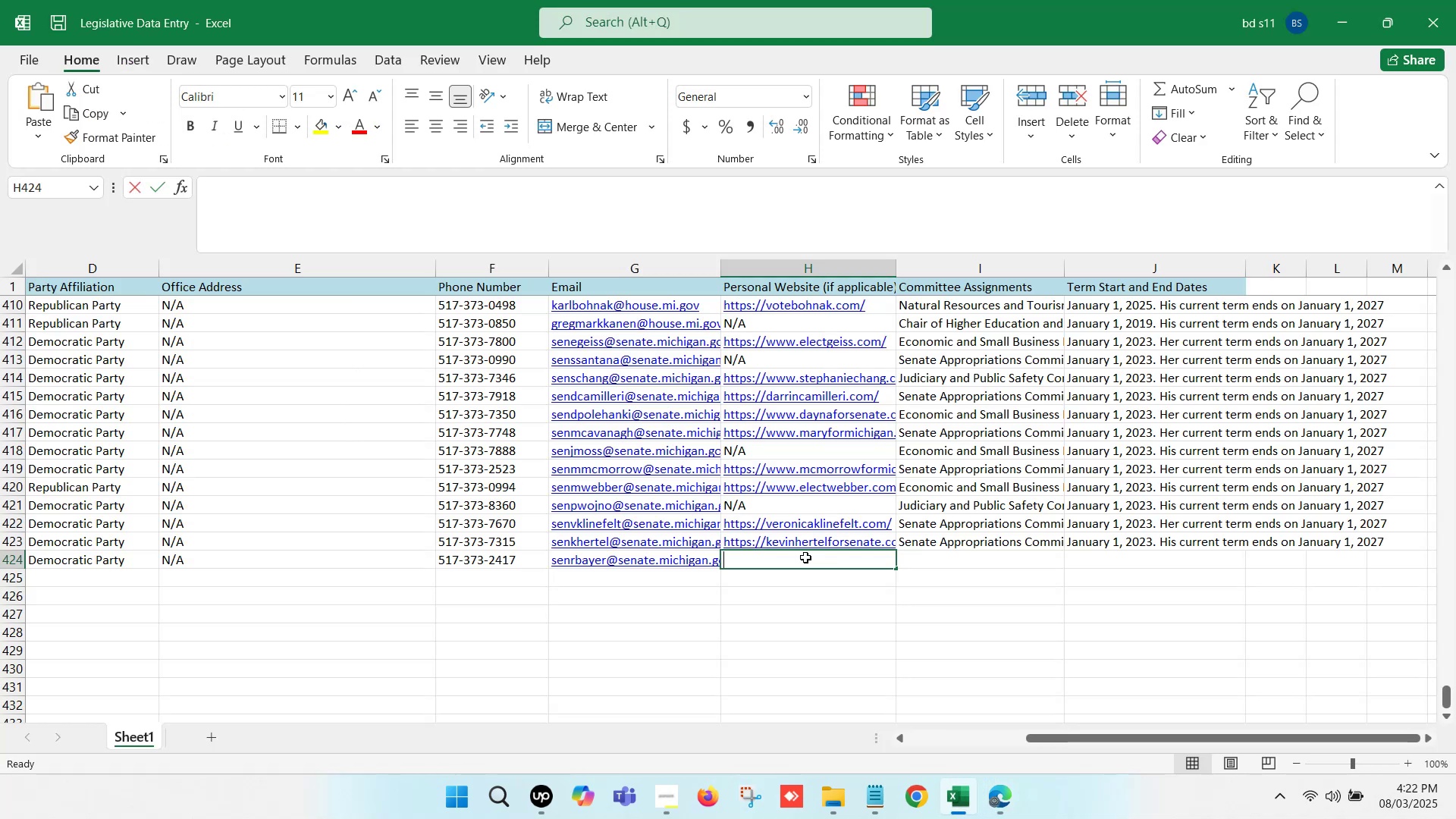 
key(Control+ControlLeft)
 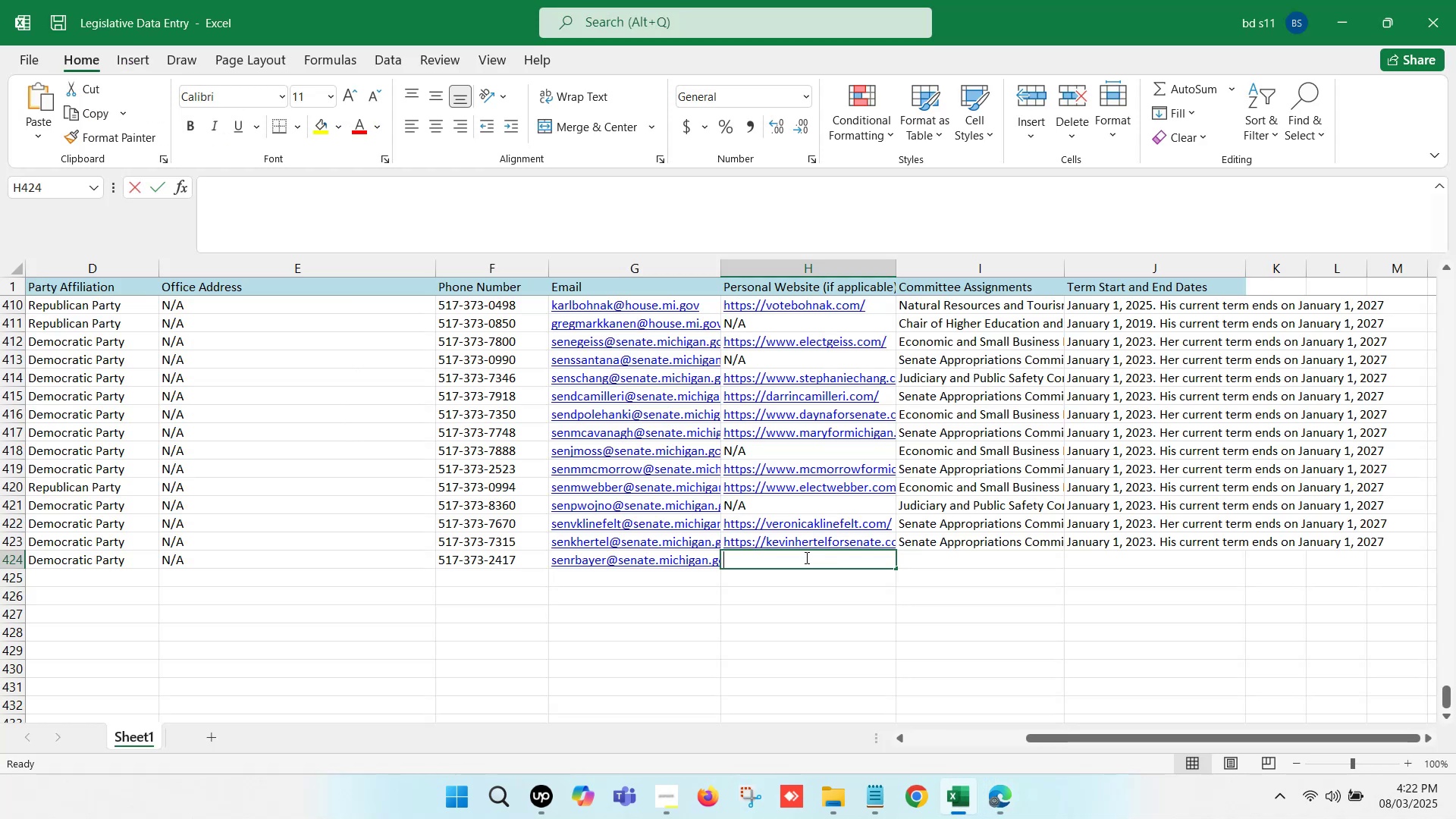 
key(Control+V)
 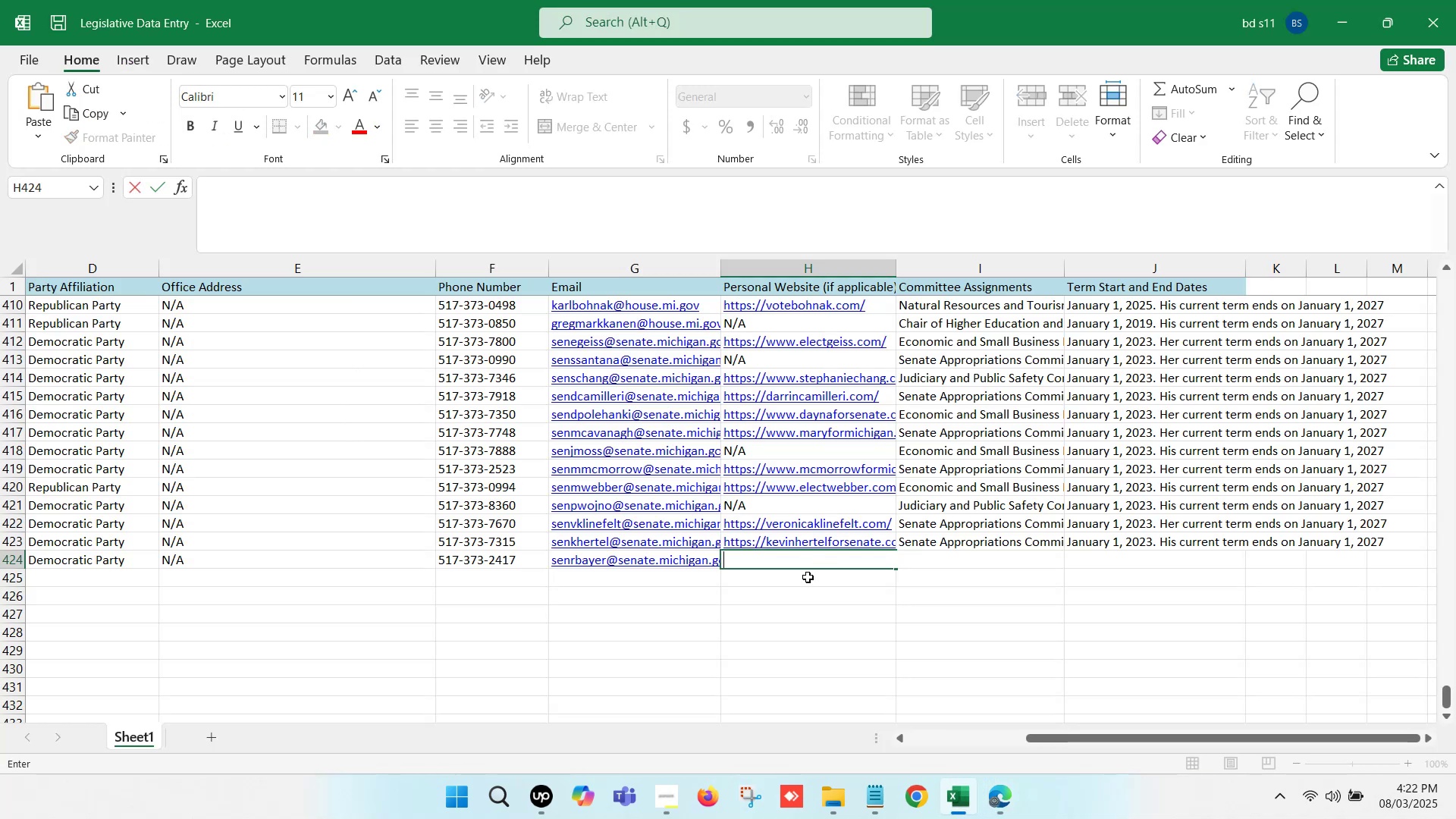 
left_click_drag(start_coordinate=[821, 594], to_coordinate=[834, 595])
 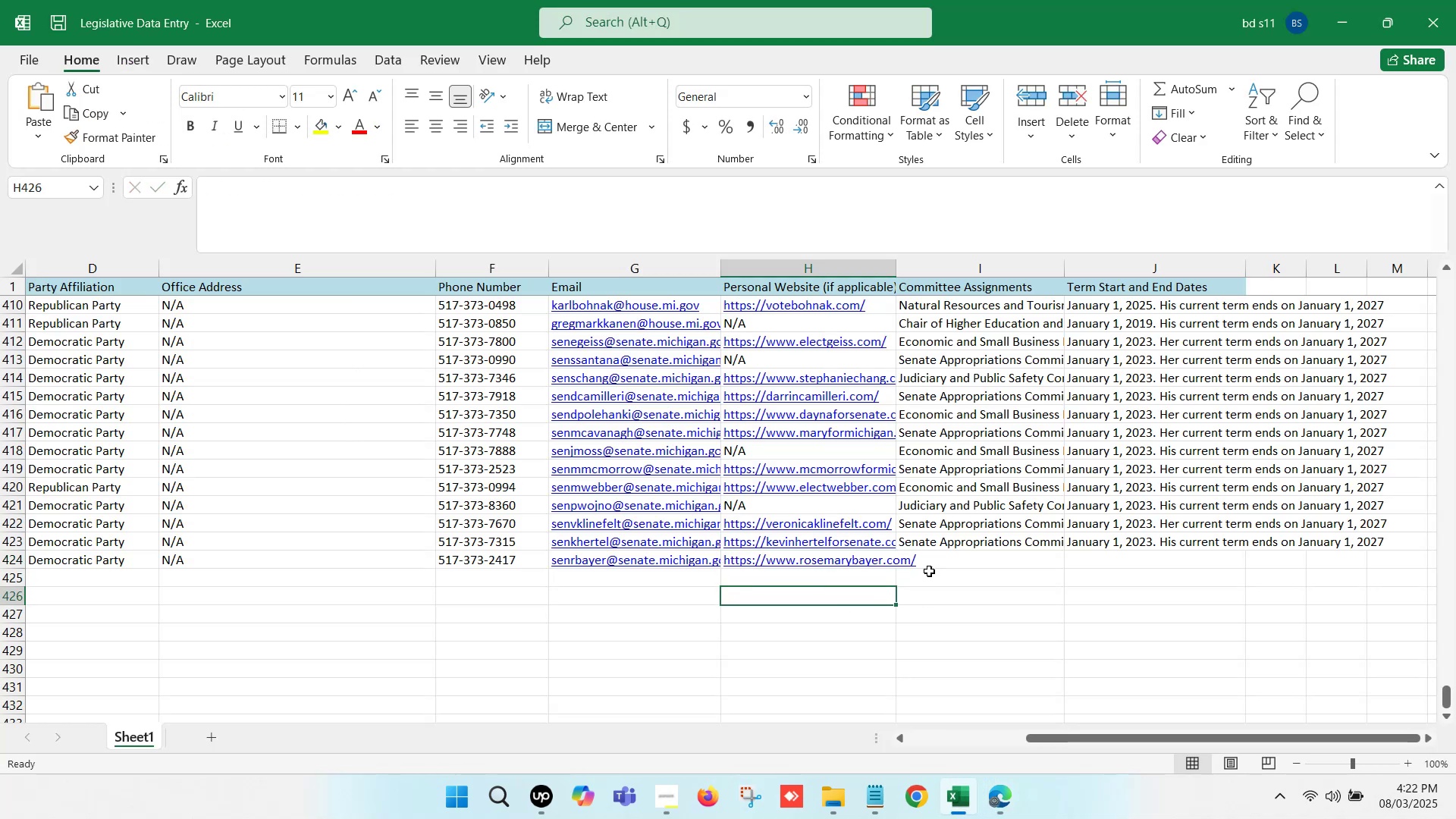 
left_click([934, 565])
 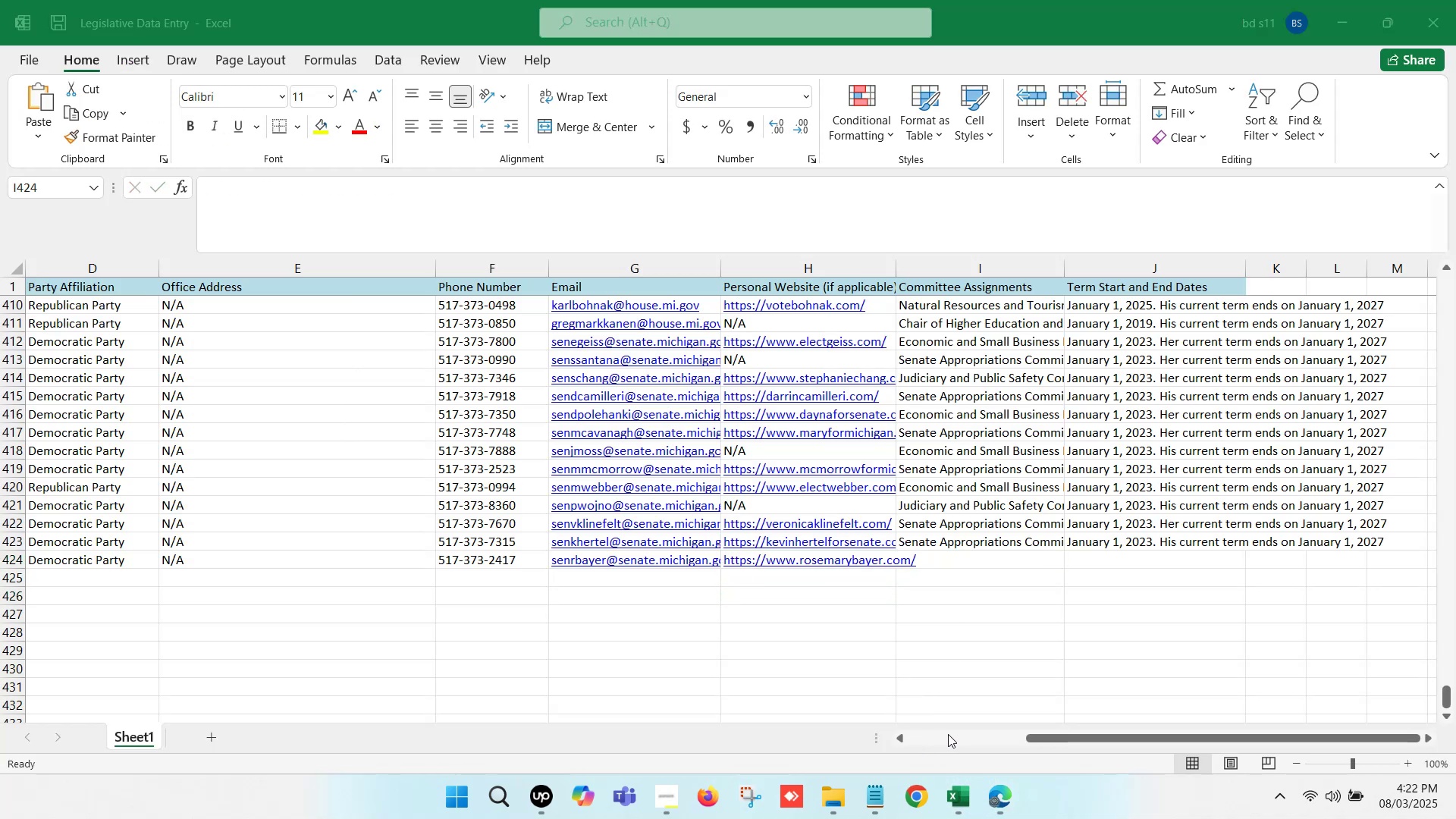 
left_click([887, 710])
 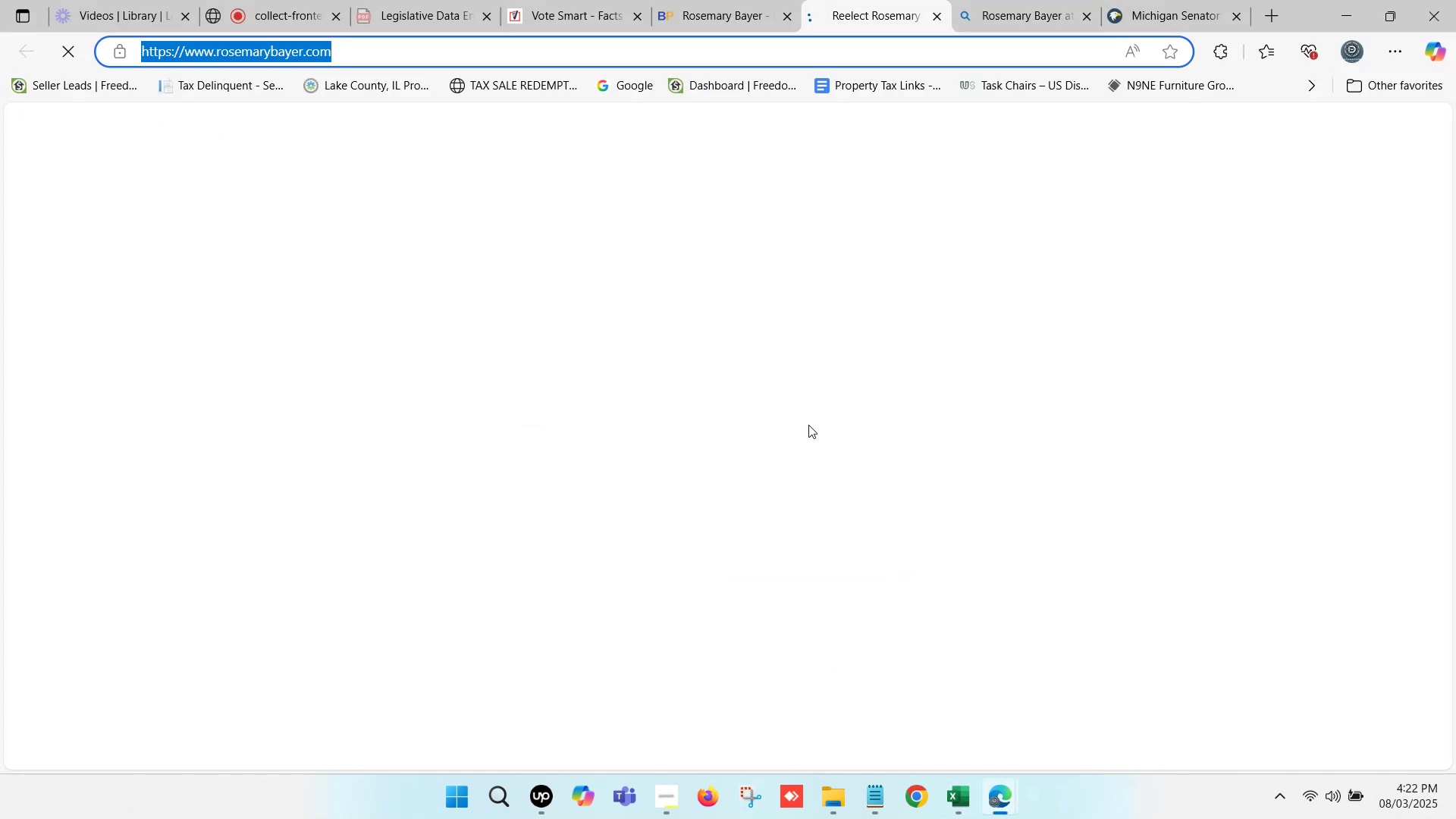 
left_click([789, 416])
 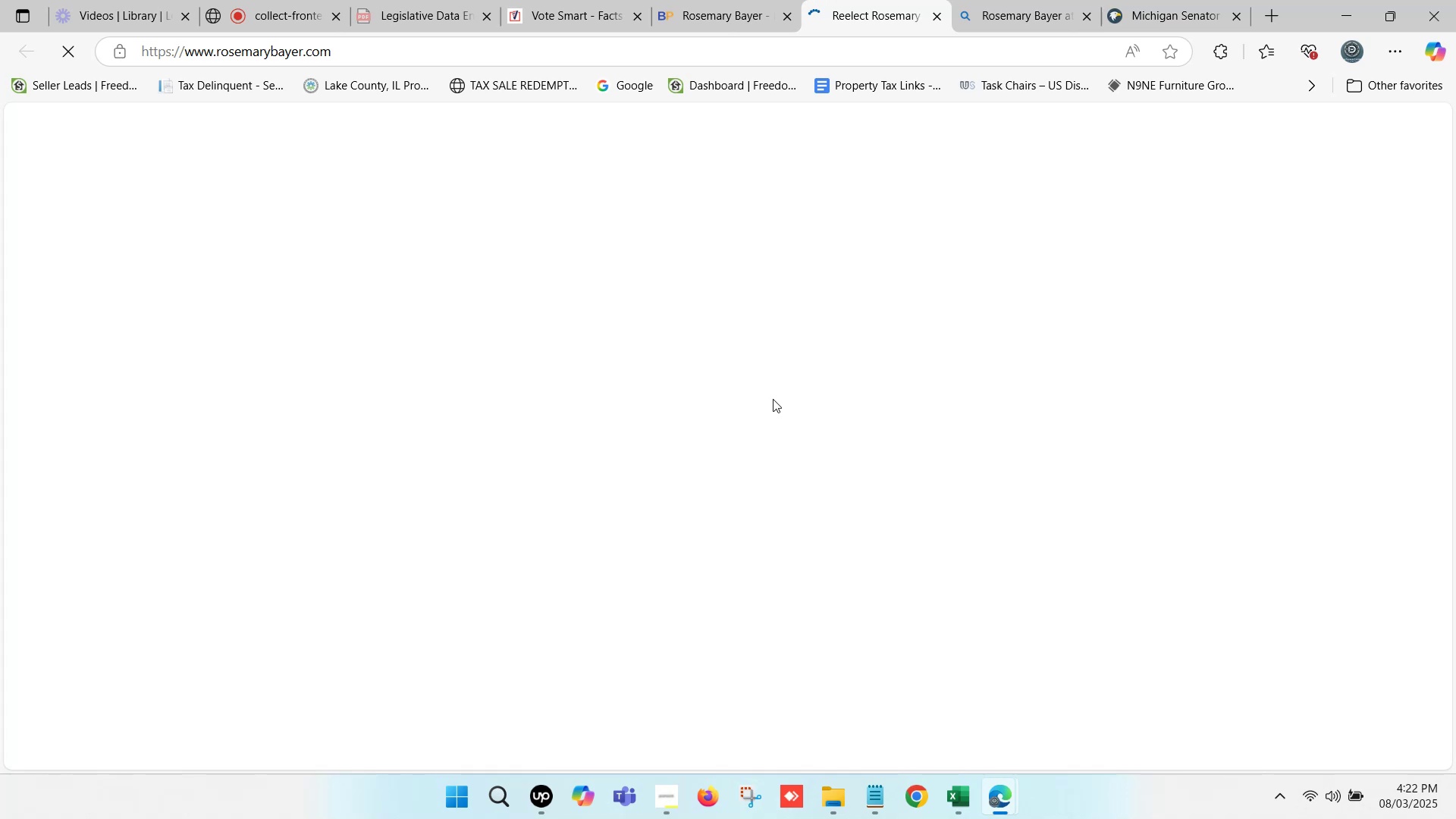 
left_click([297, 0])
 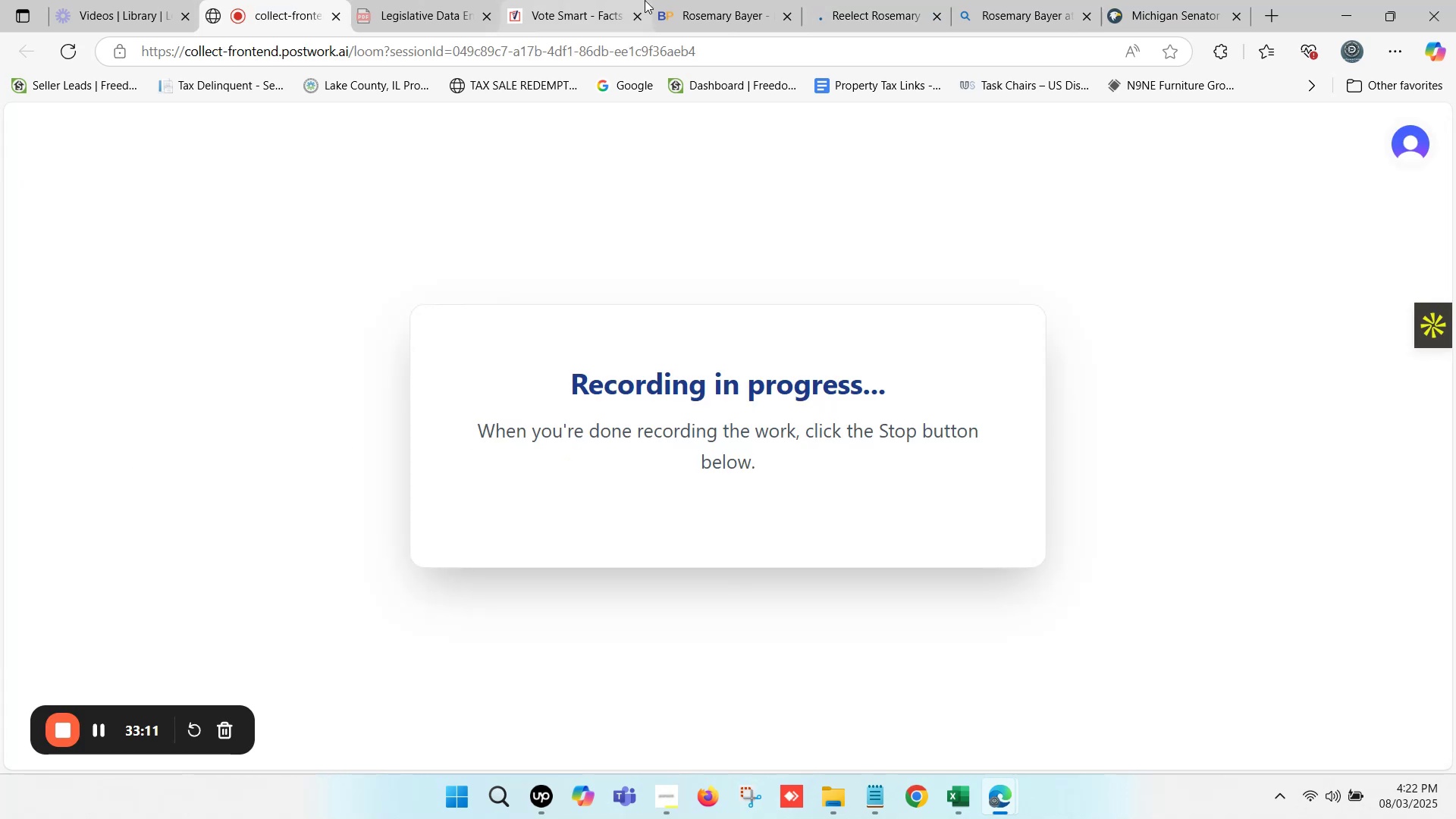 
left_click([723, 0])
 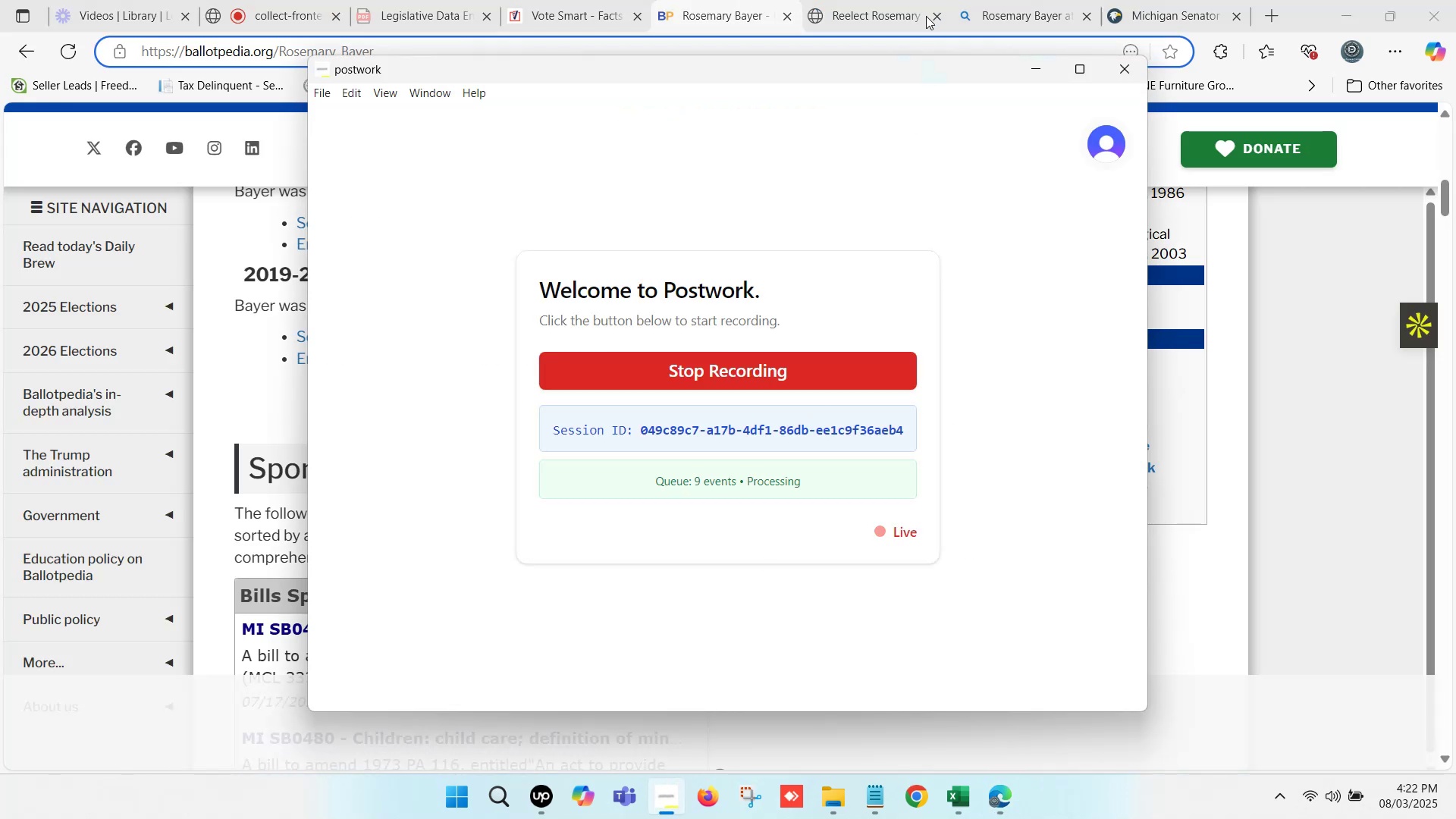 
wait(5.2)
 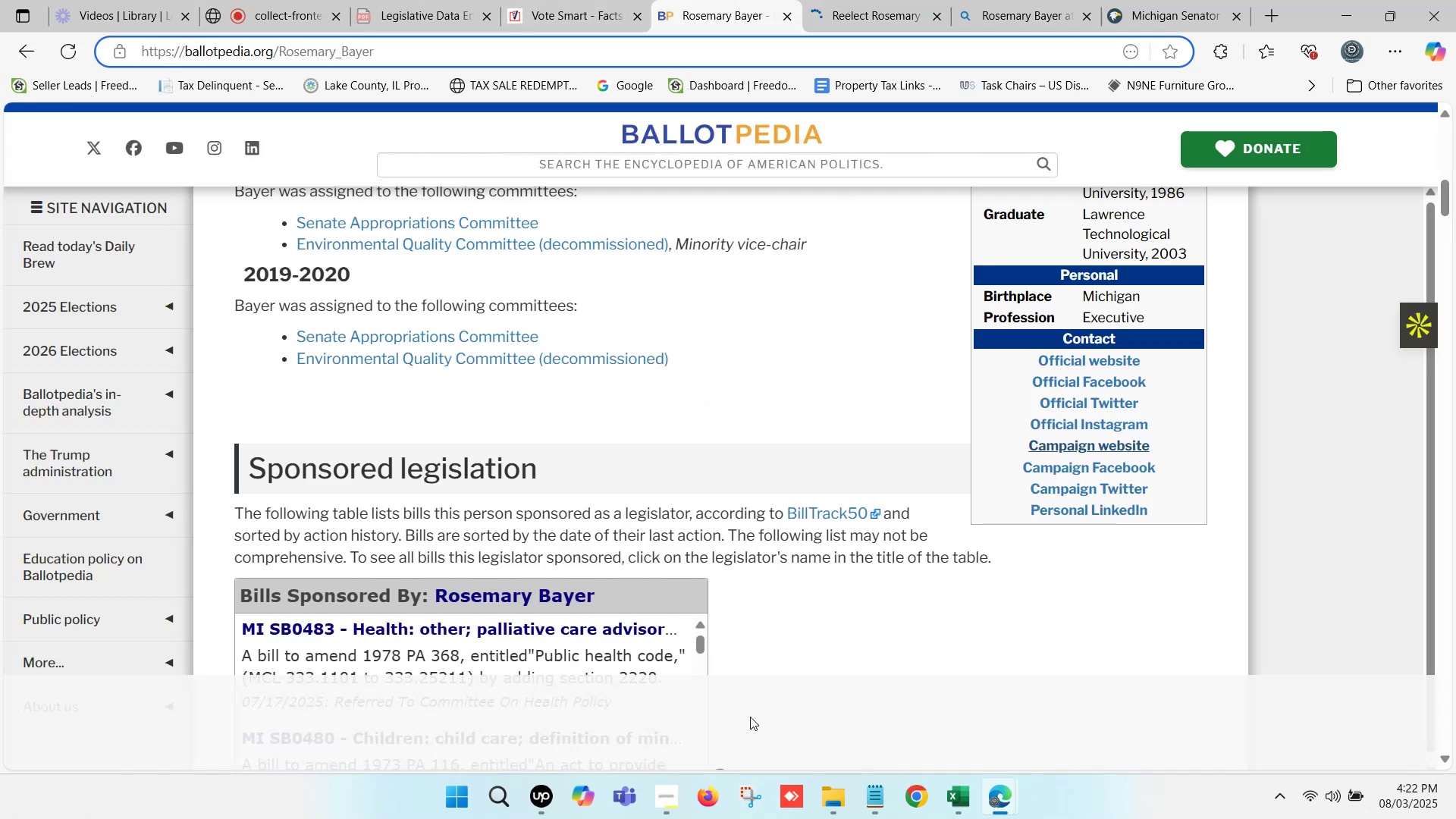 
left_click([896, 0])
 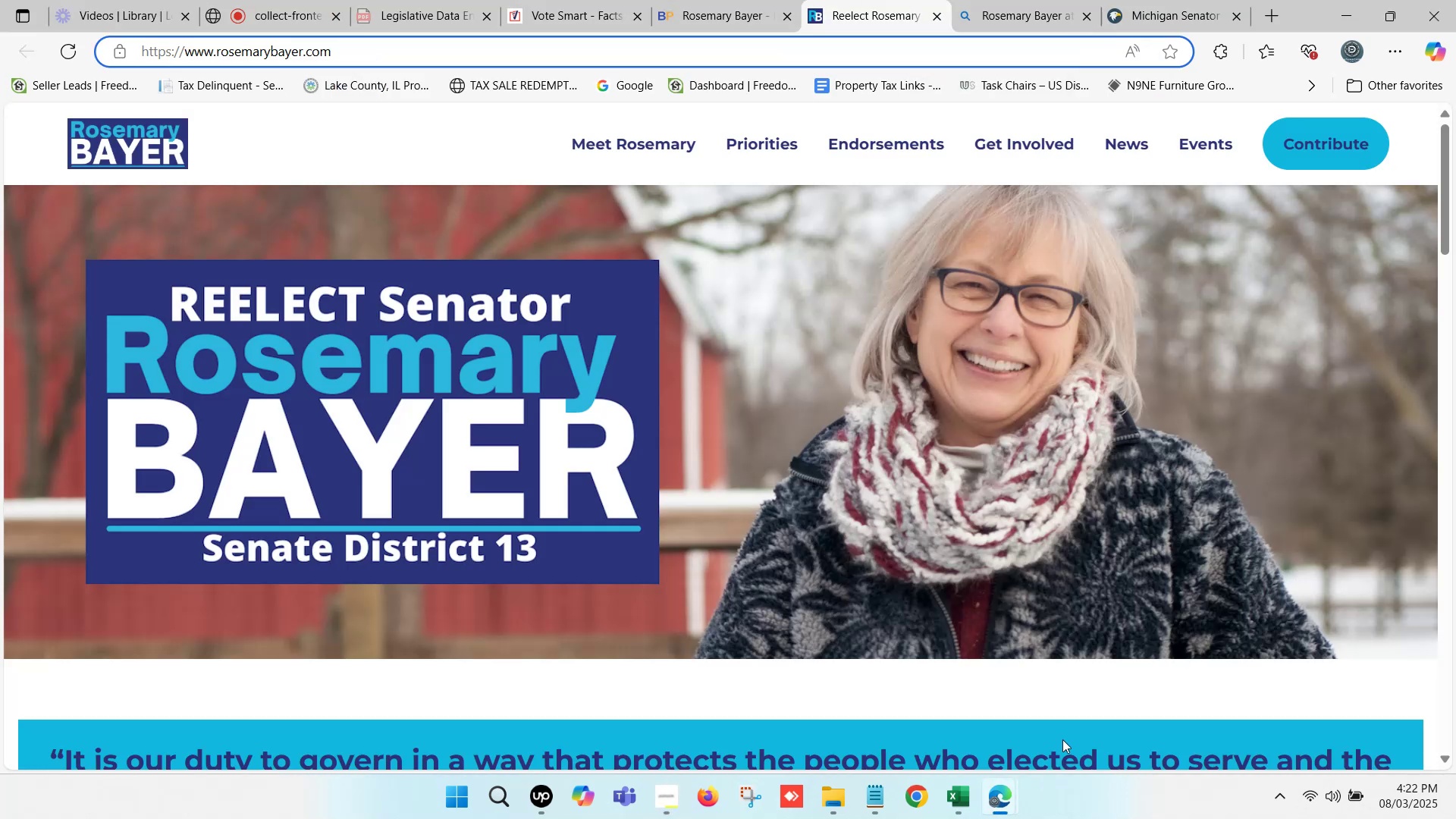 
left_click([965, 789])
 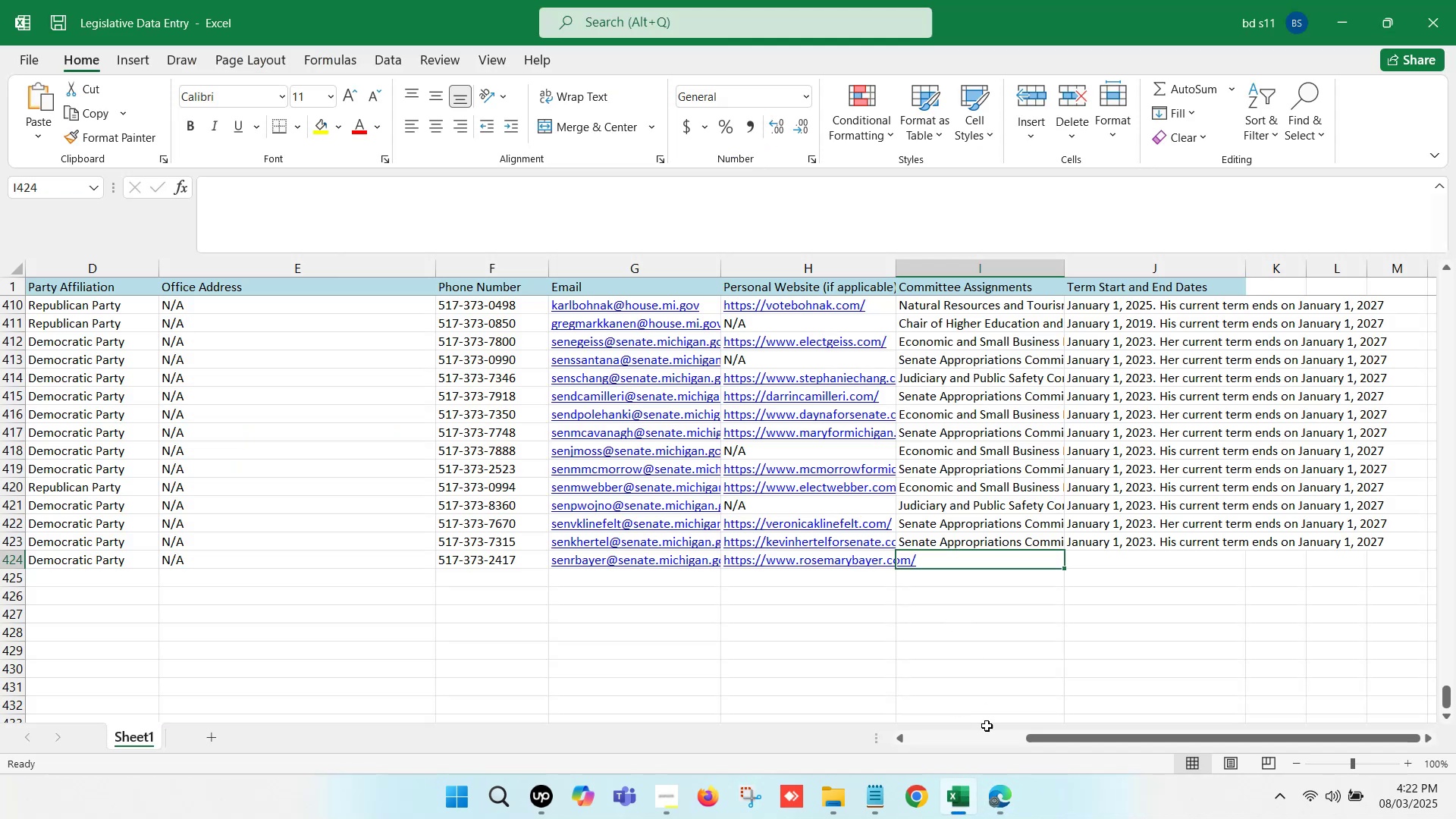 
left_click([998, 782])
 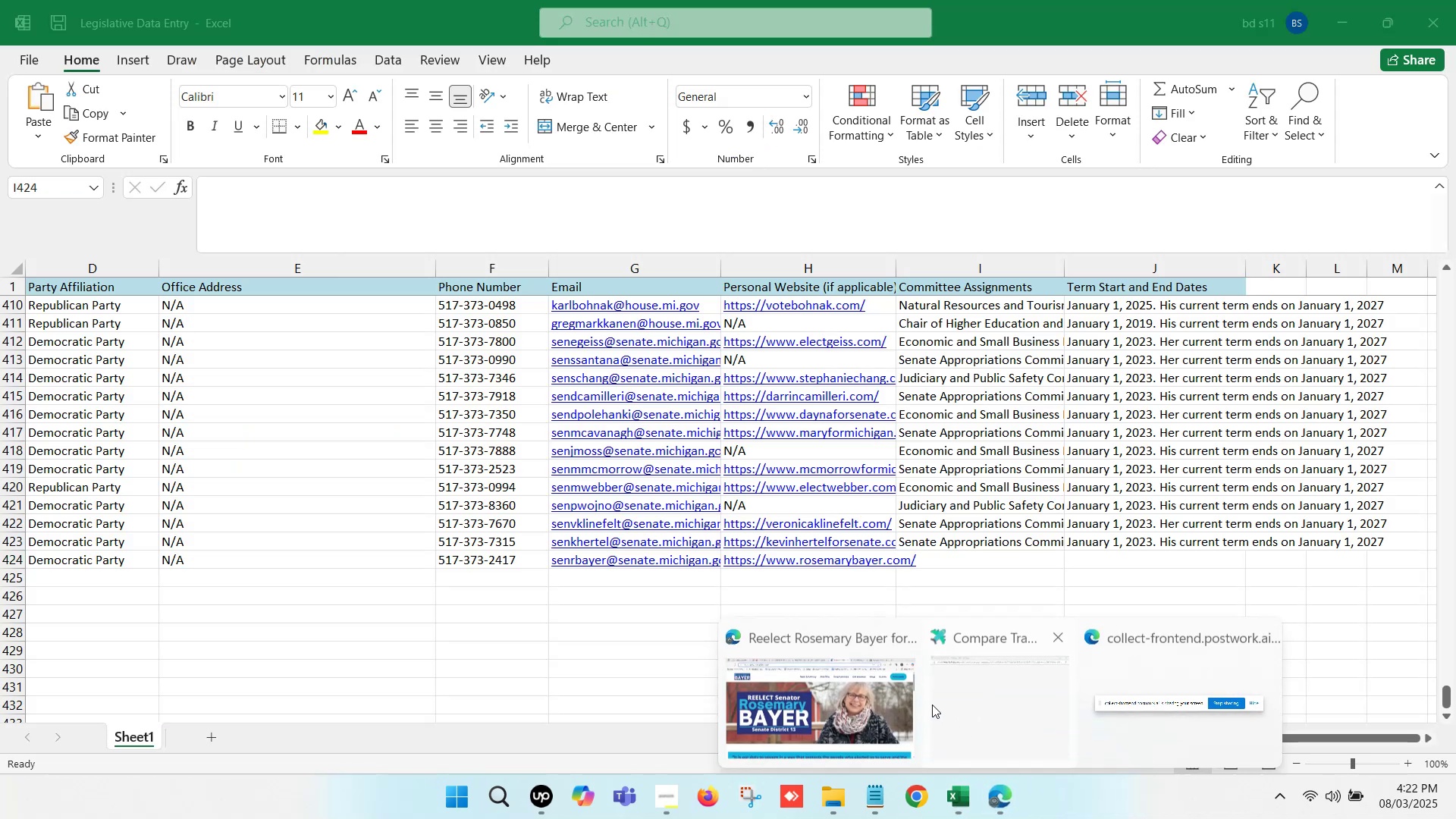 
left_click([893, 682])
 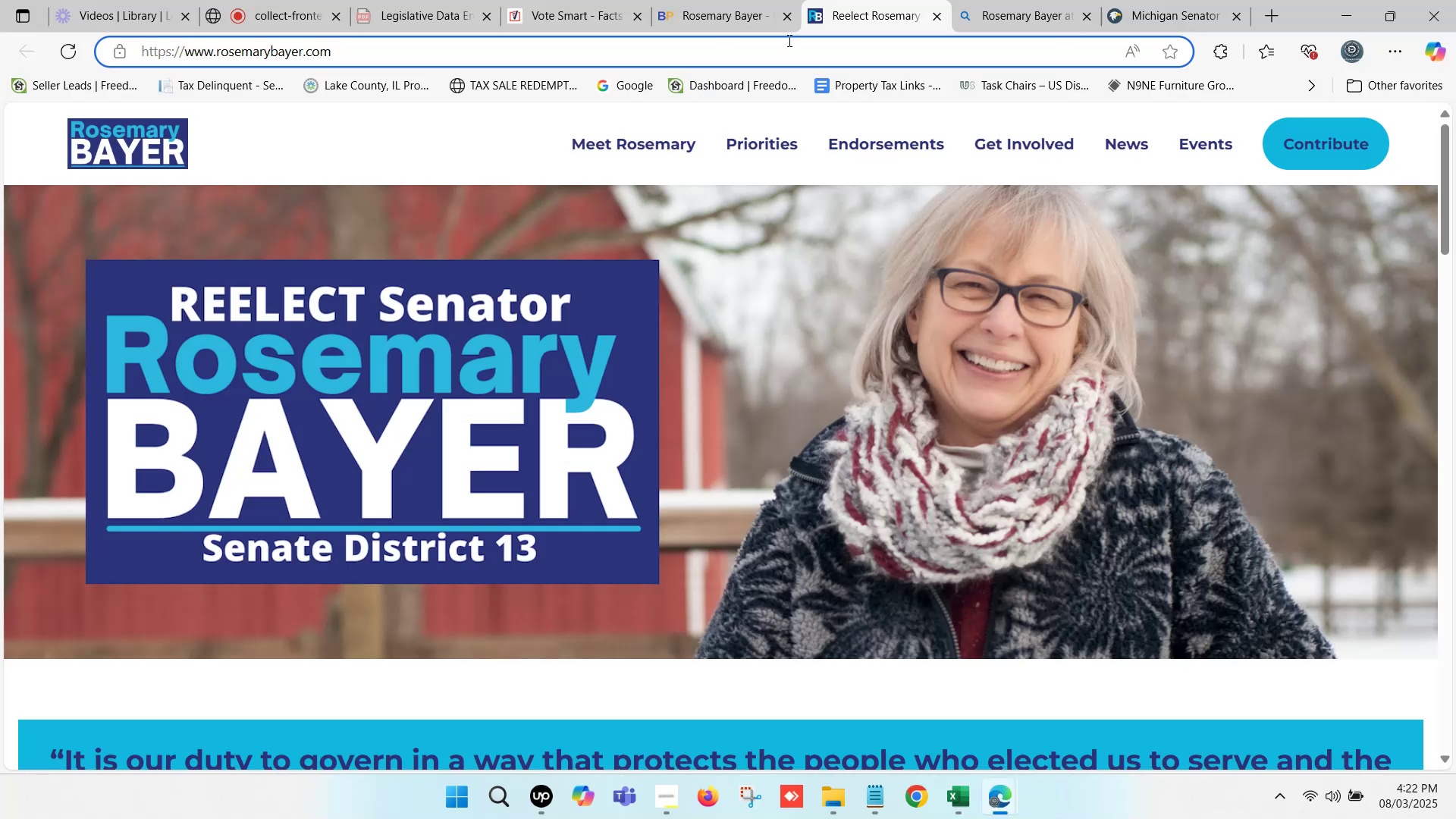 
left_click([707, 0])
 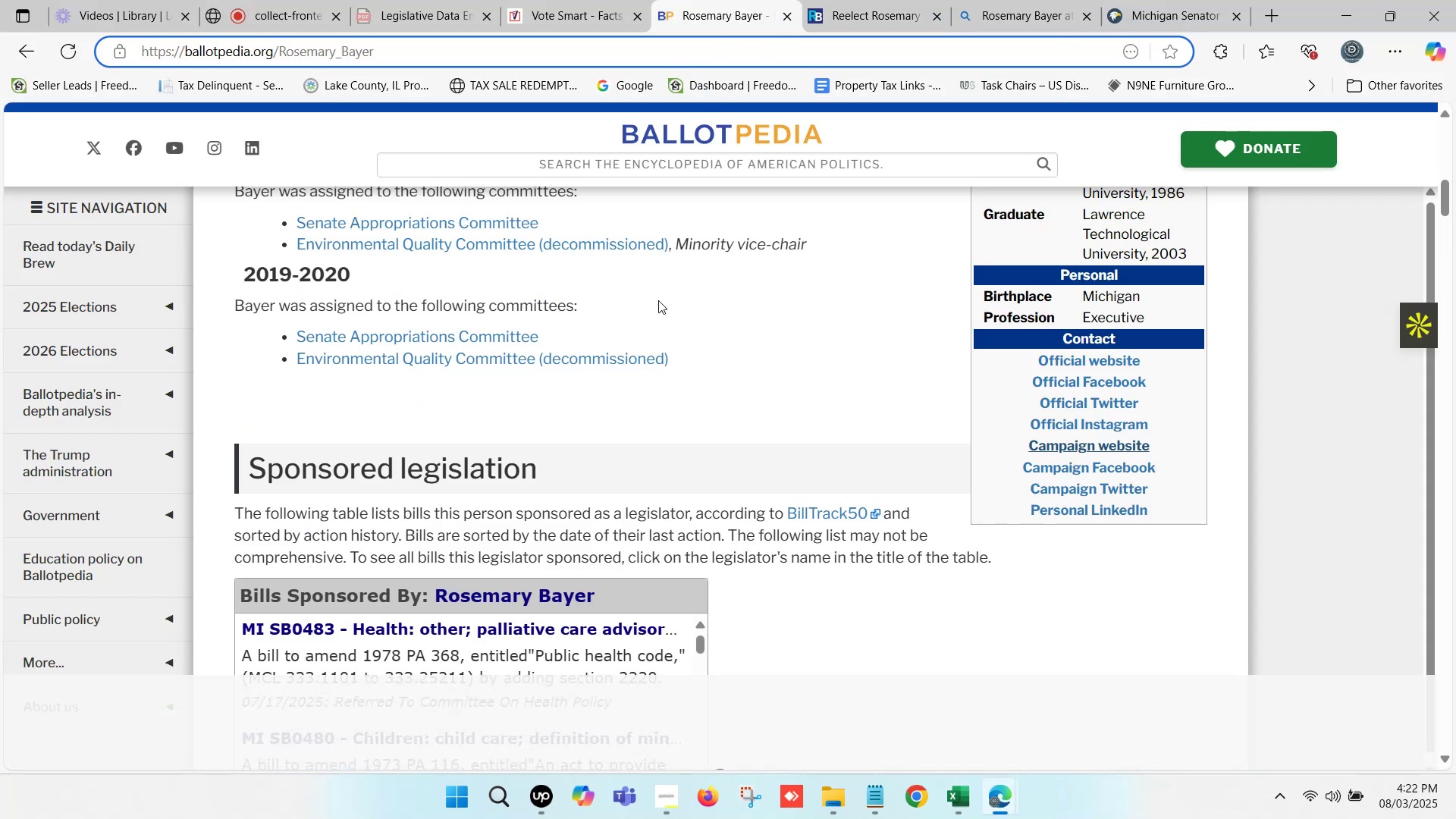 
scroll: coordinate [631, 456], scroll_direction: up, amount: 3.0
 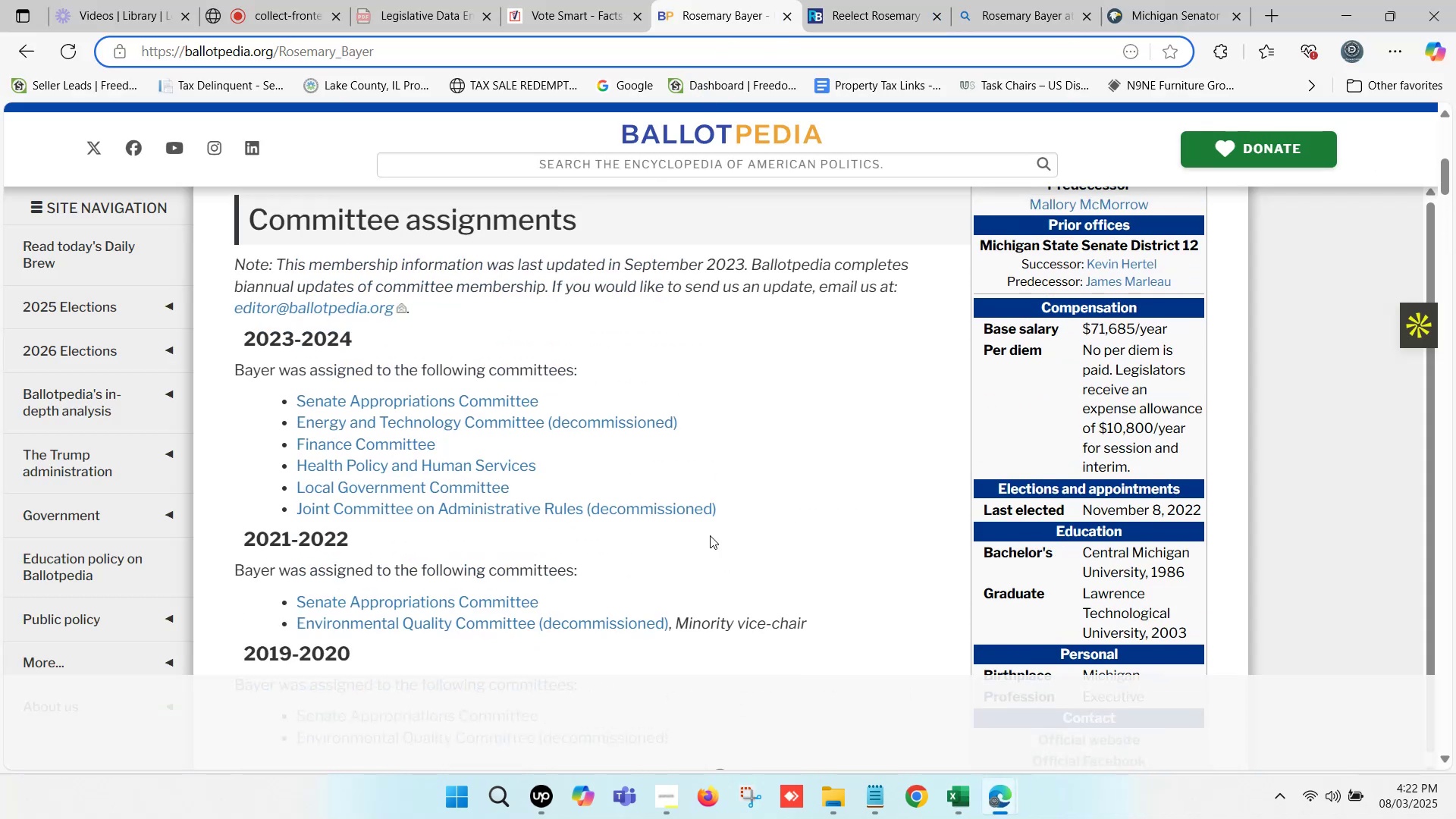 
left_click_drag(start_coordinate=[741, 513], to_coordinate=[296, 408])
 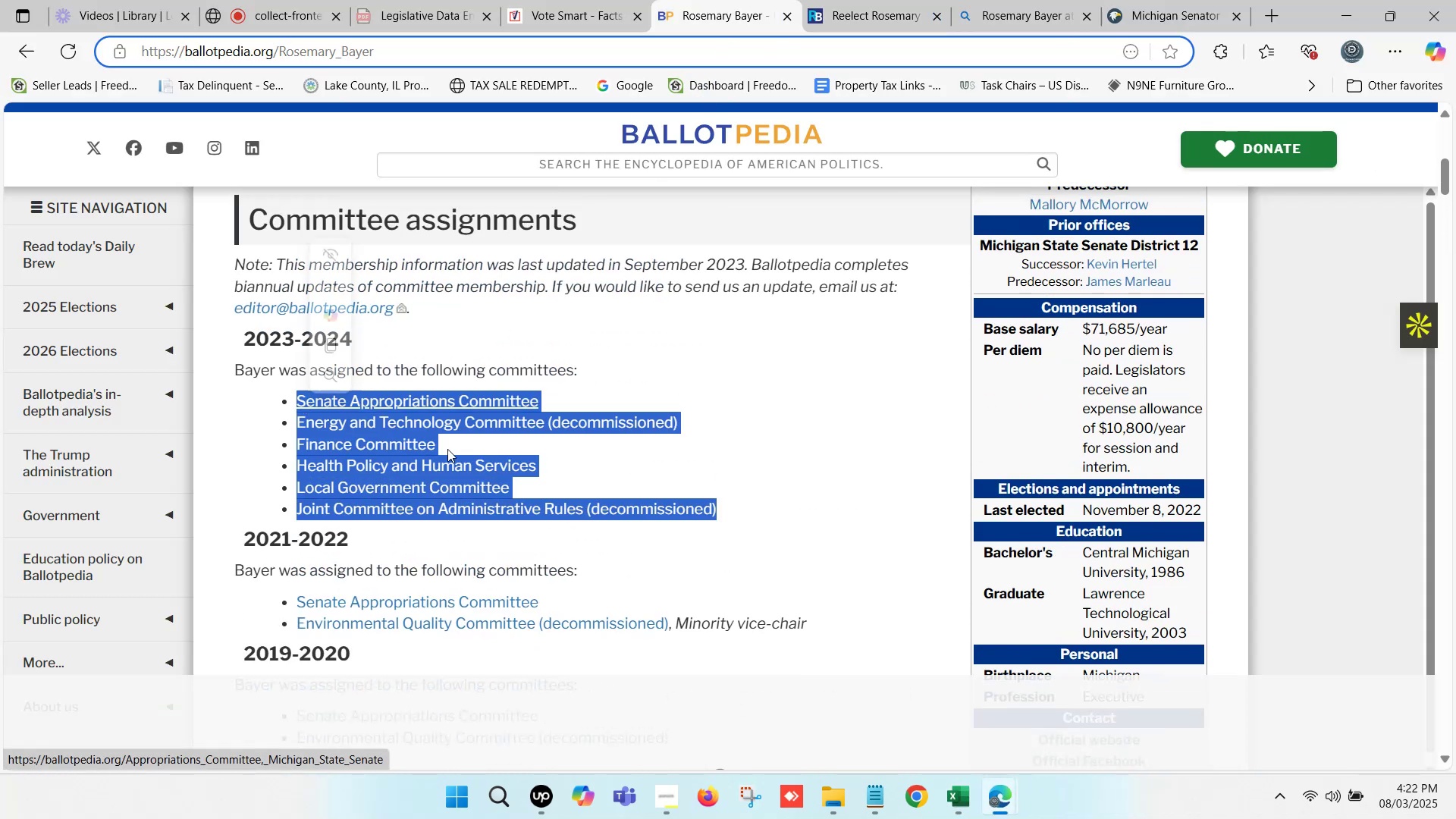 
key(Control+ControlLeft)
 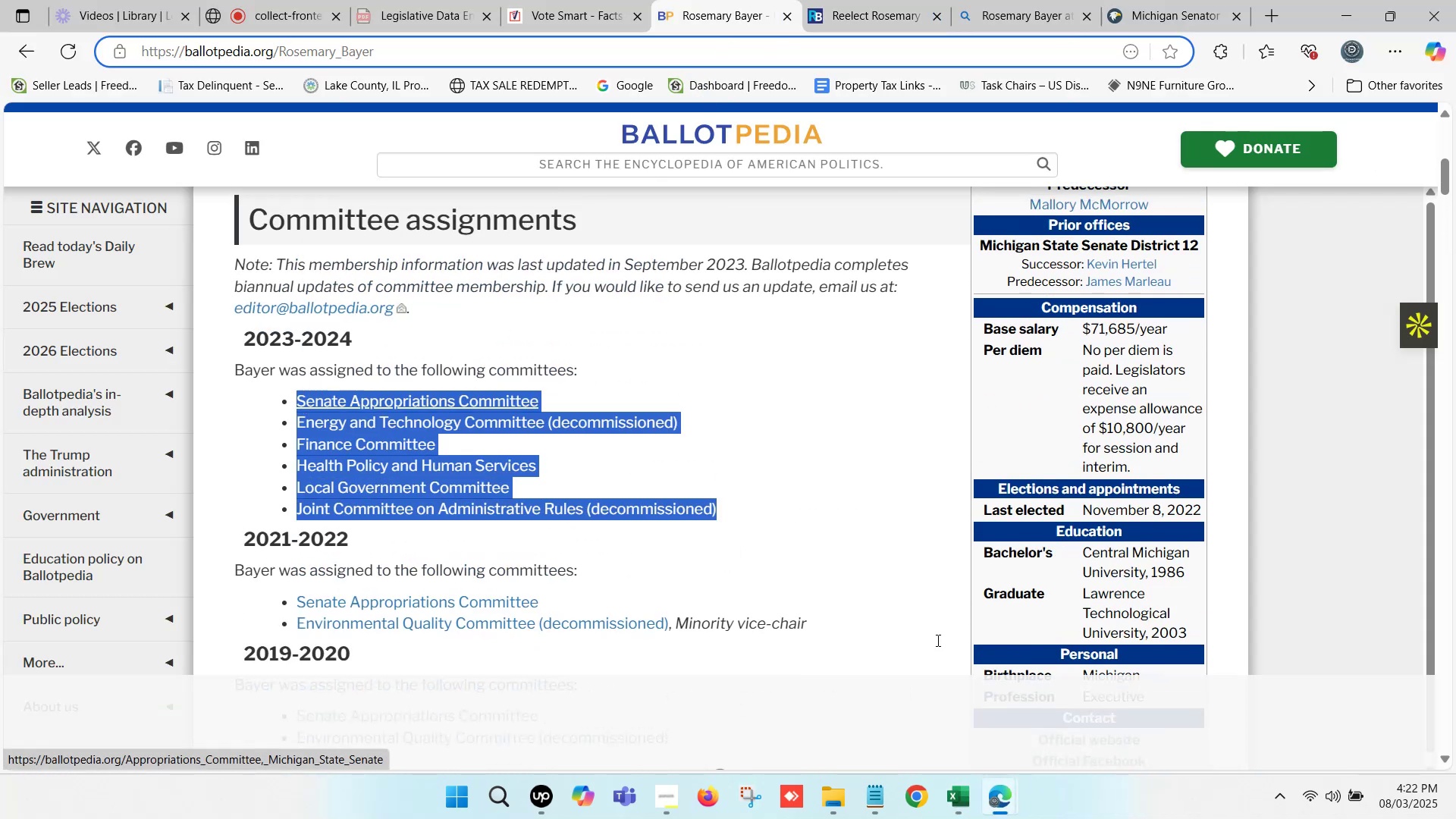 
key(Control+C)
 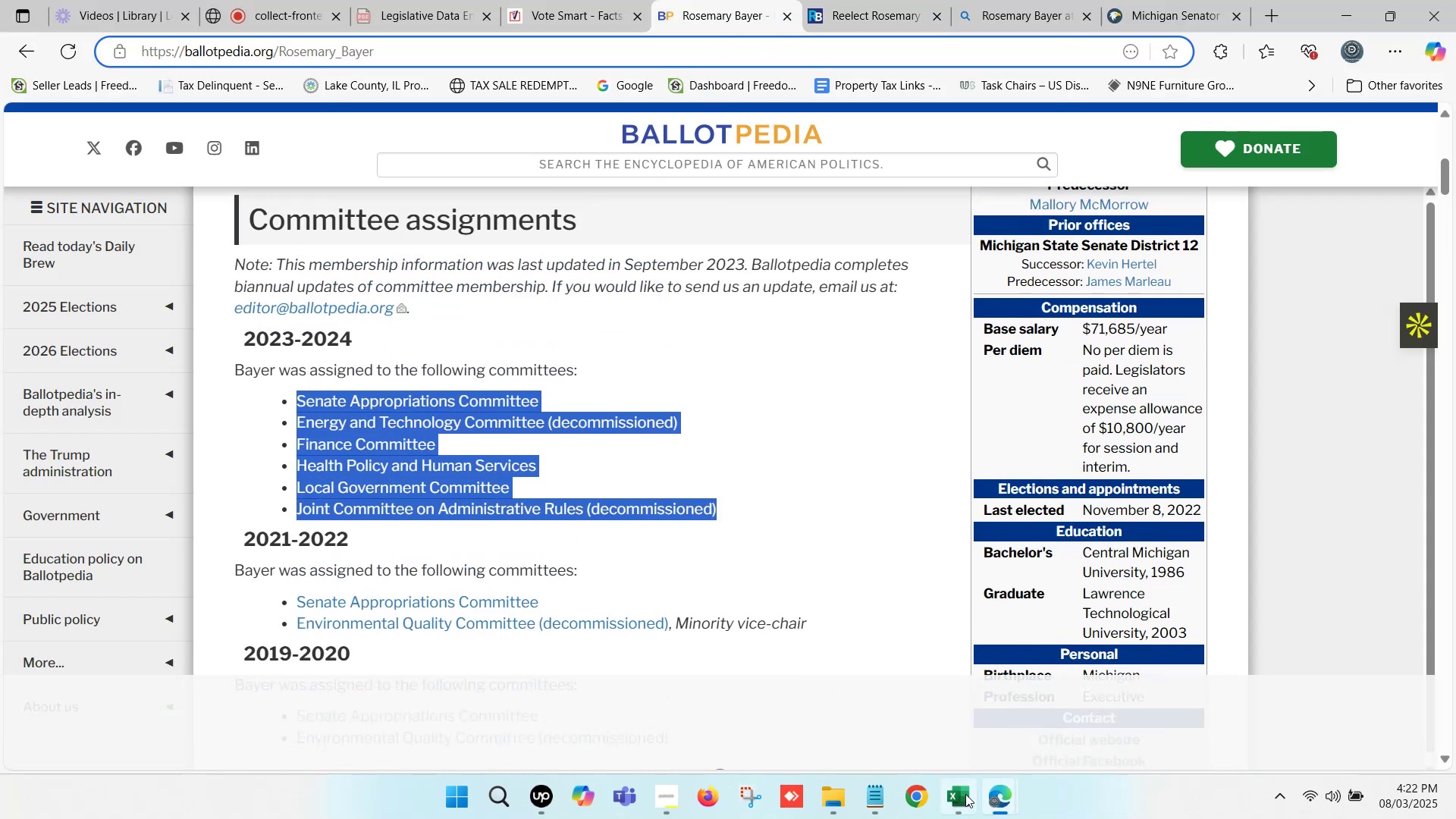 
left_click([952, 797])
 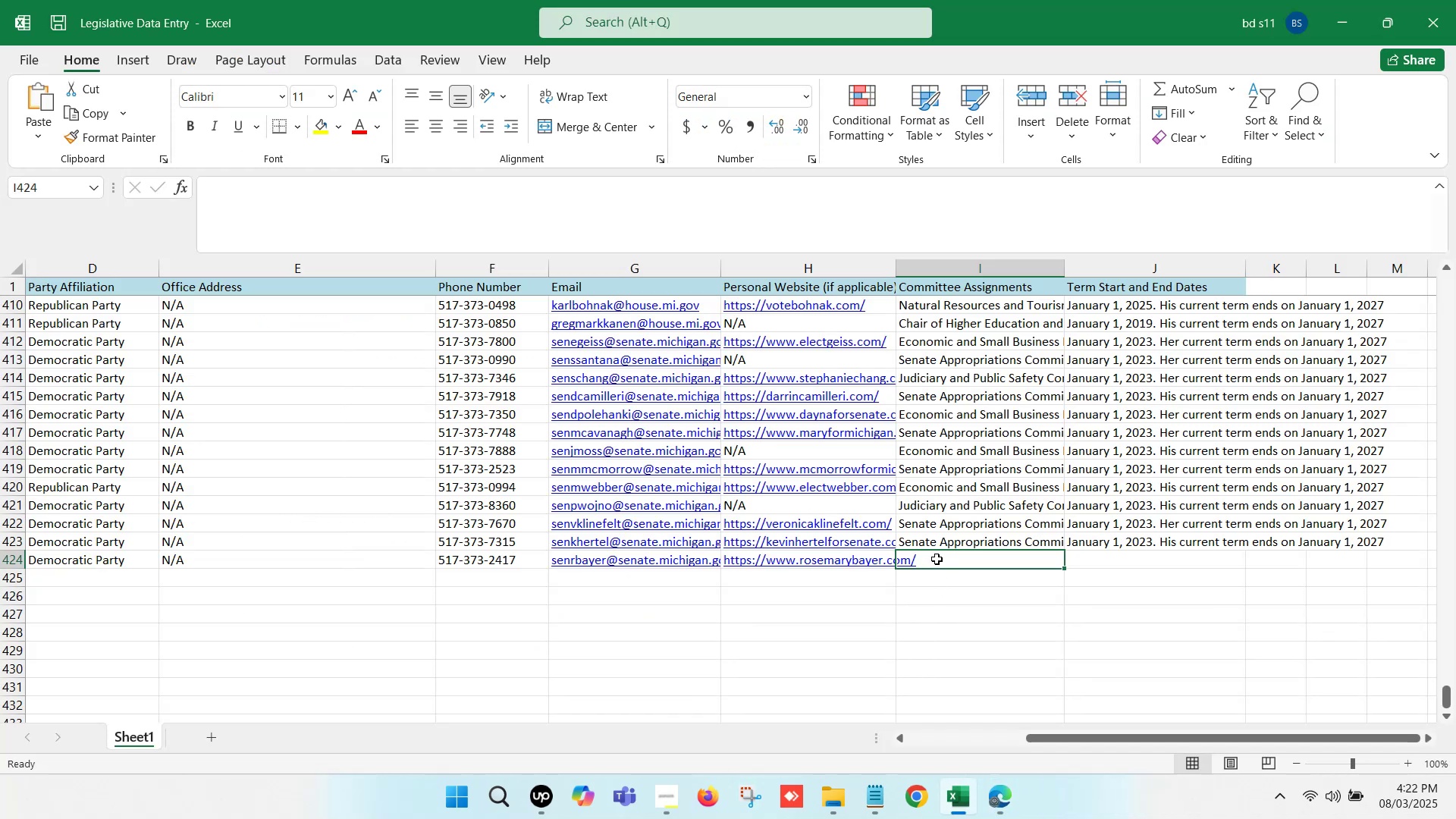 
double_click([937, 559])
 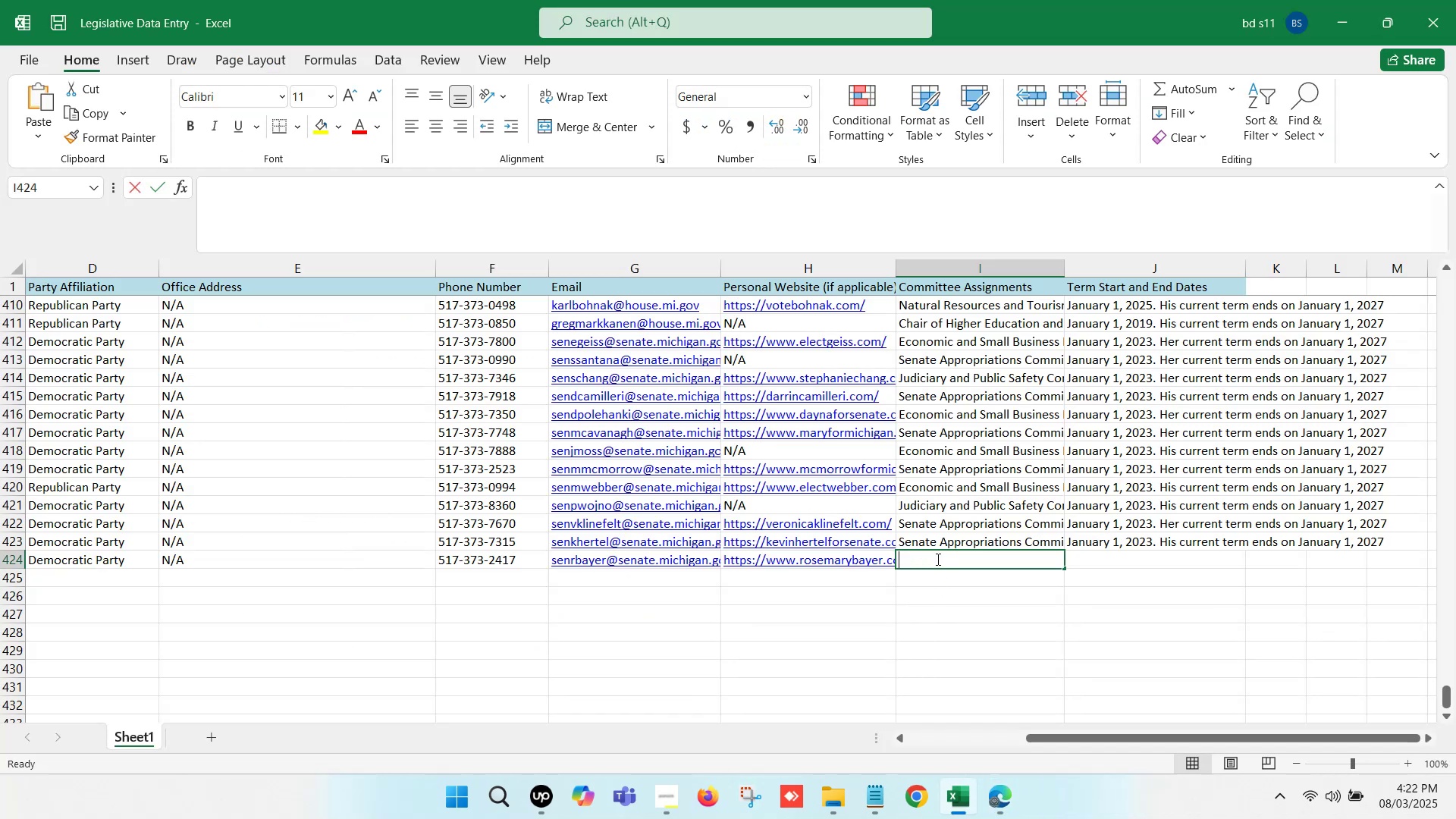 
key(Control+ControlLeft)
 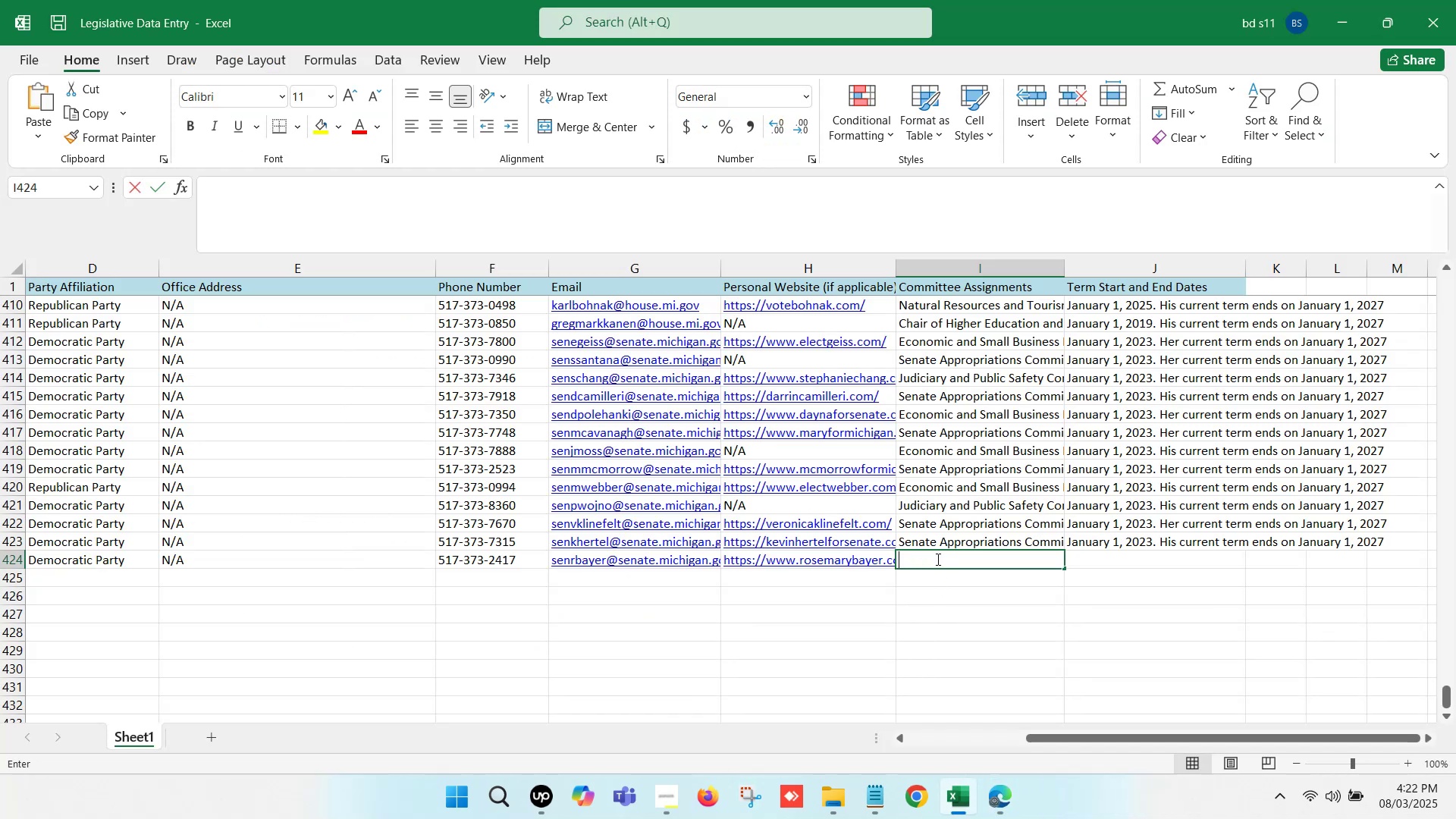 
key(Control+V)
 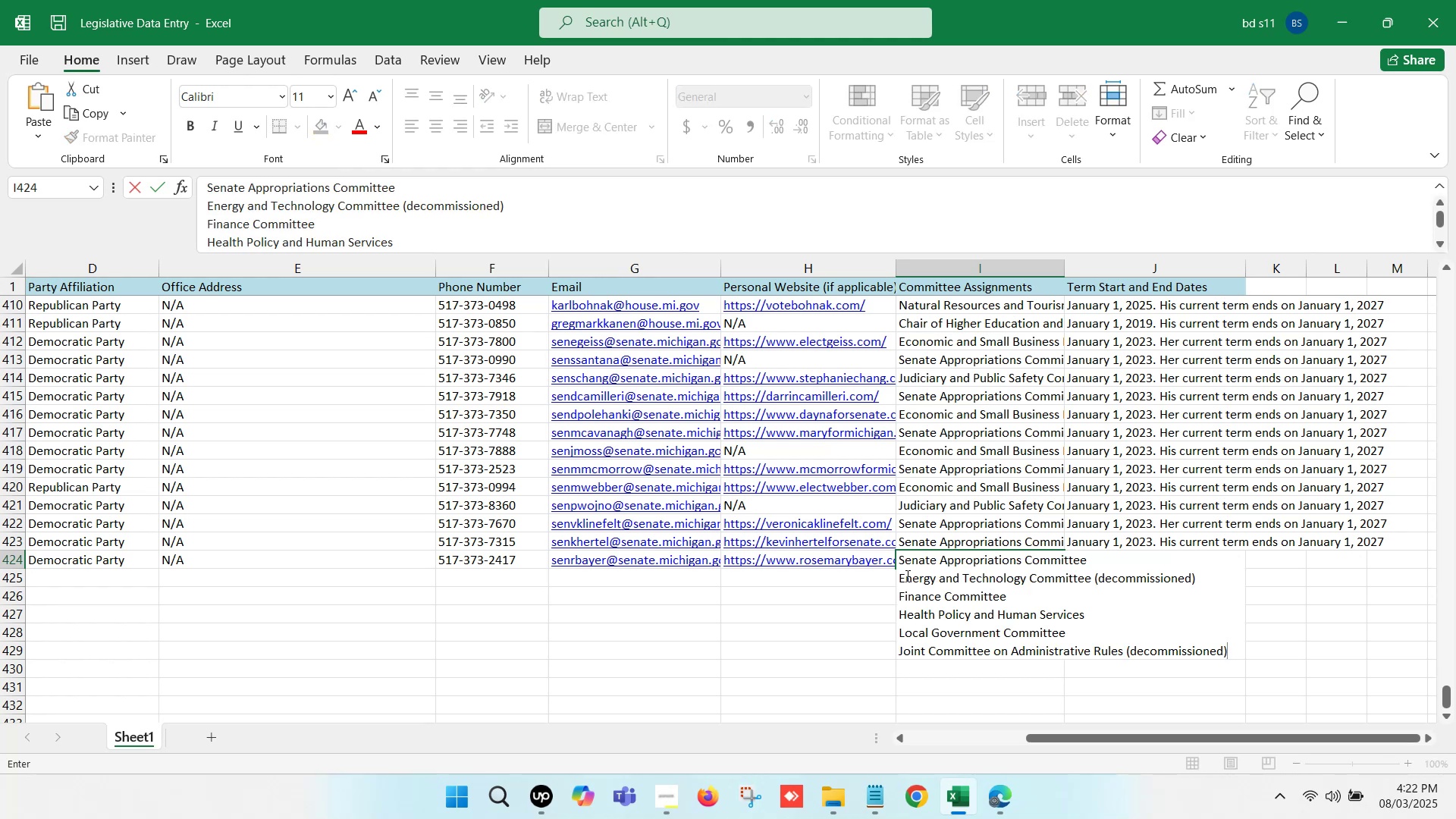 
left_click([902, 573])
 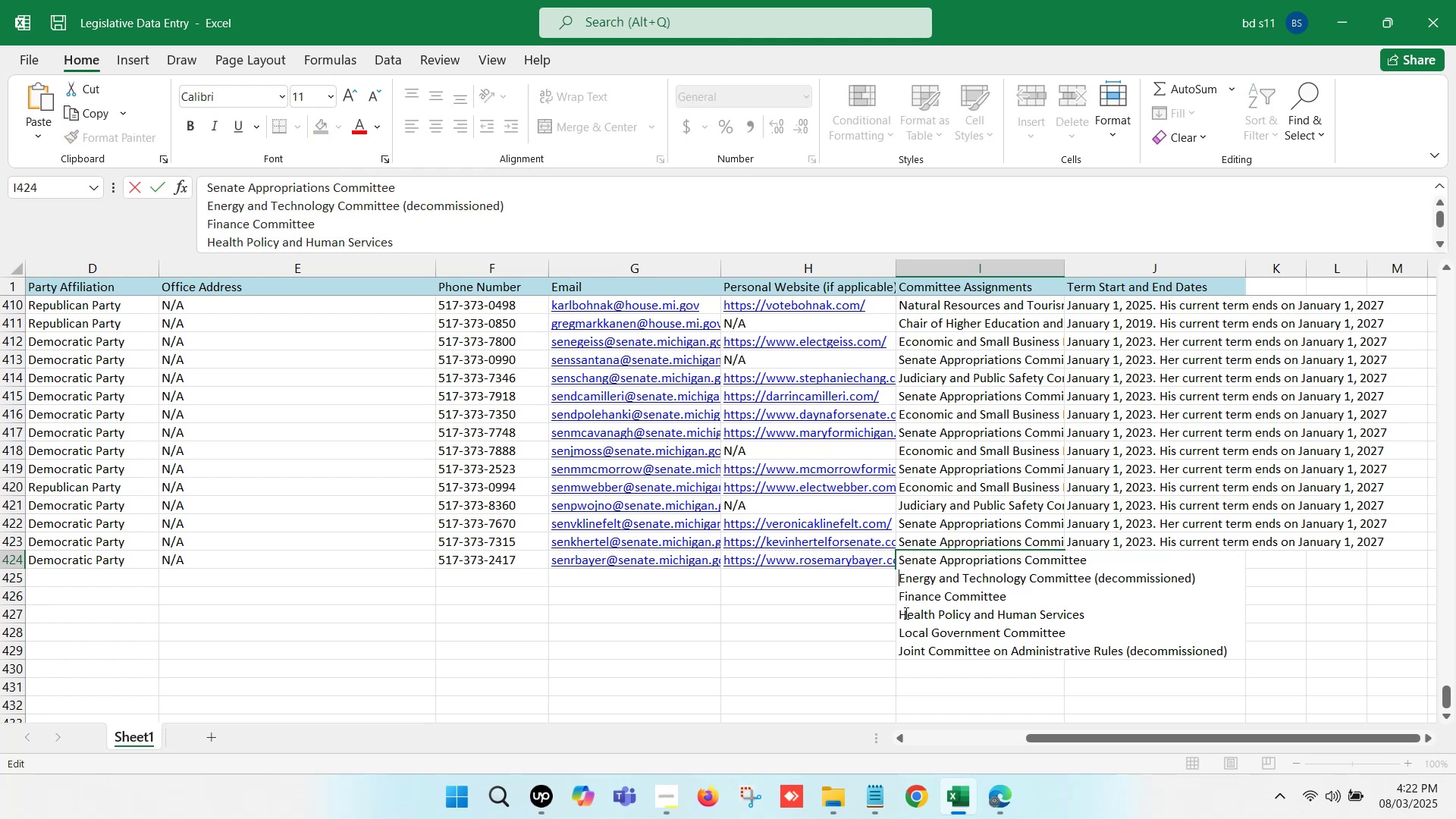 
key(Backspace)
 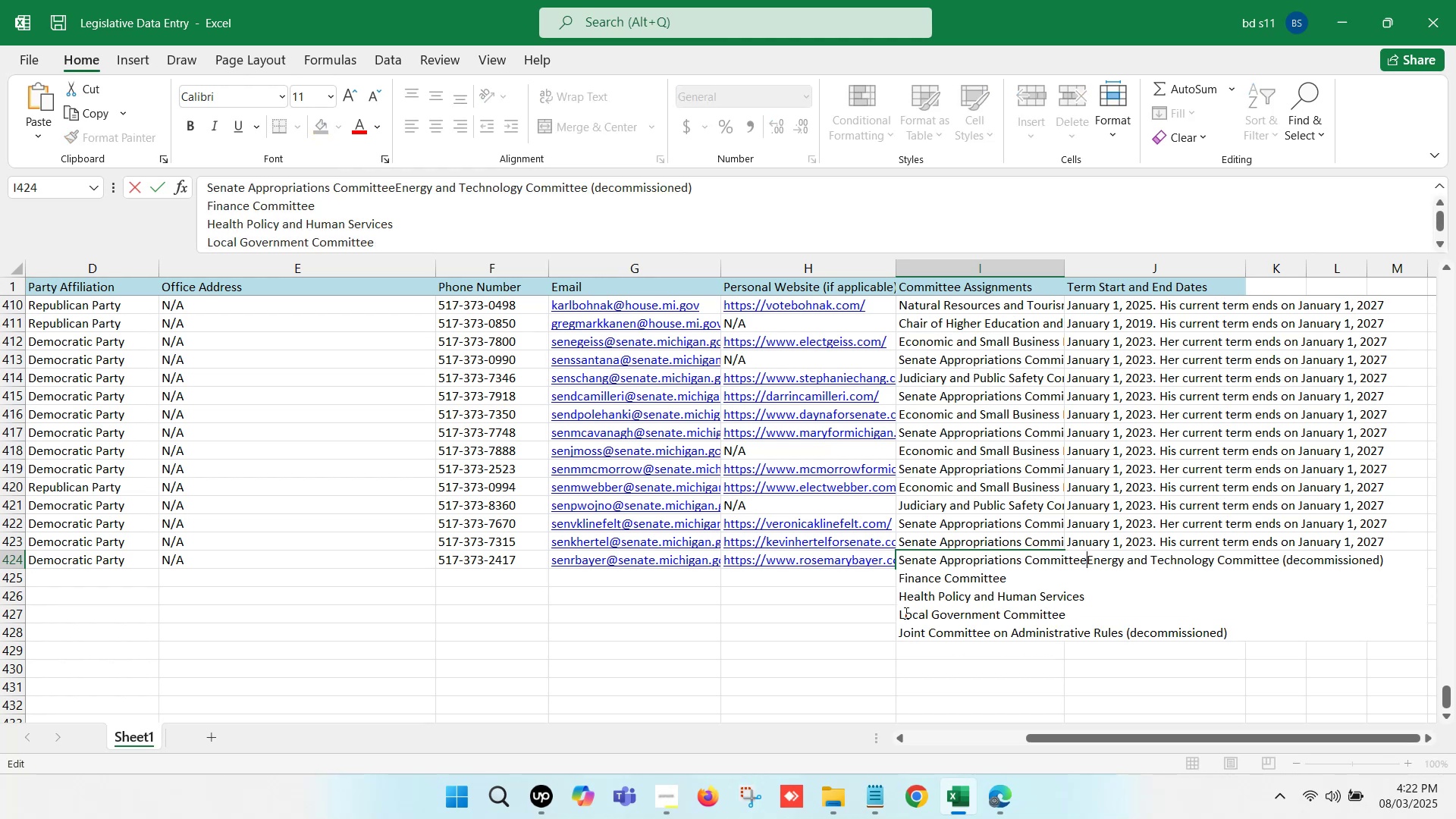 
key(Comma)
 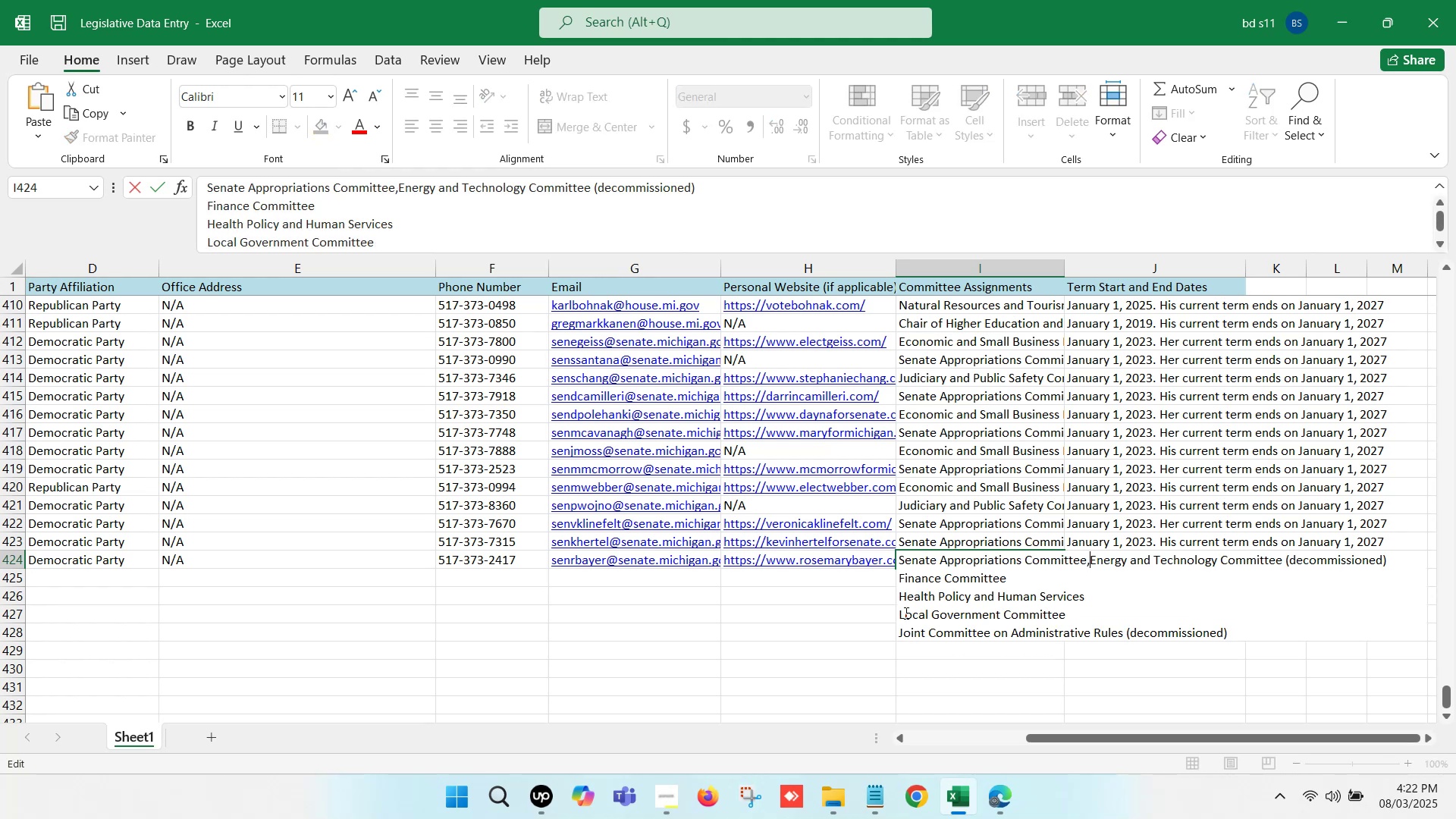 
key(Space)
 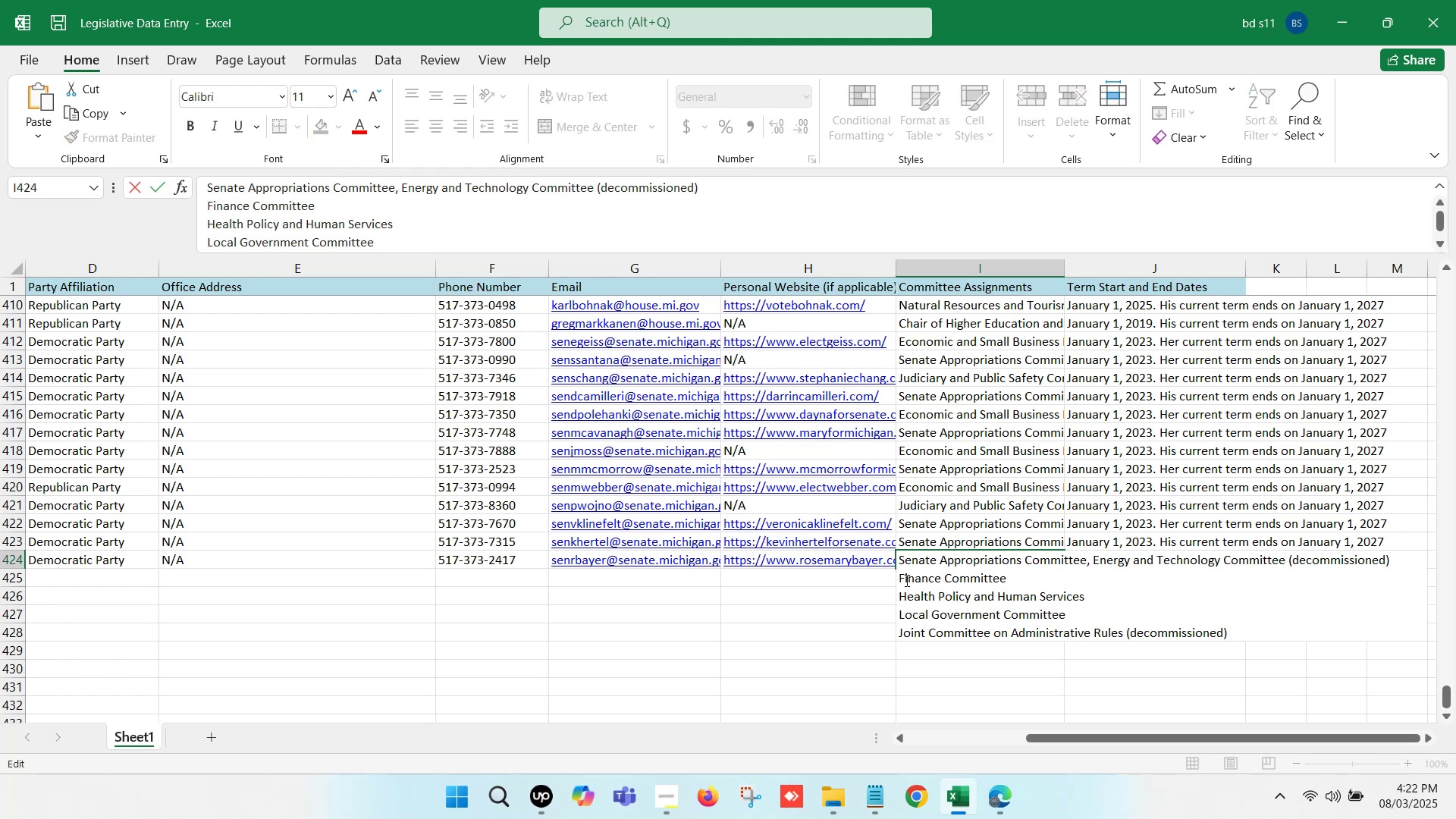 
left_click([901, 579])
 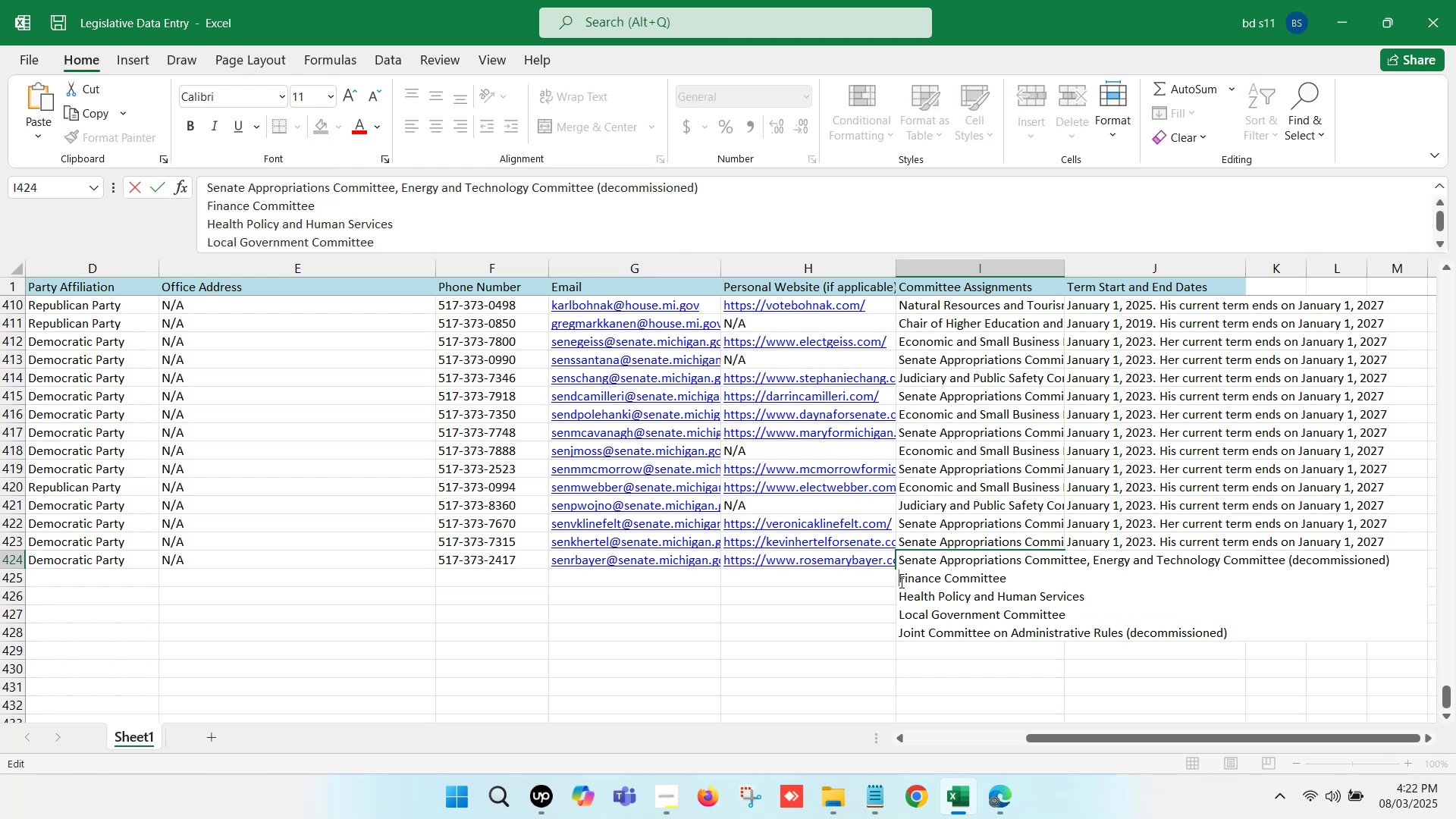 
key(Comma)
 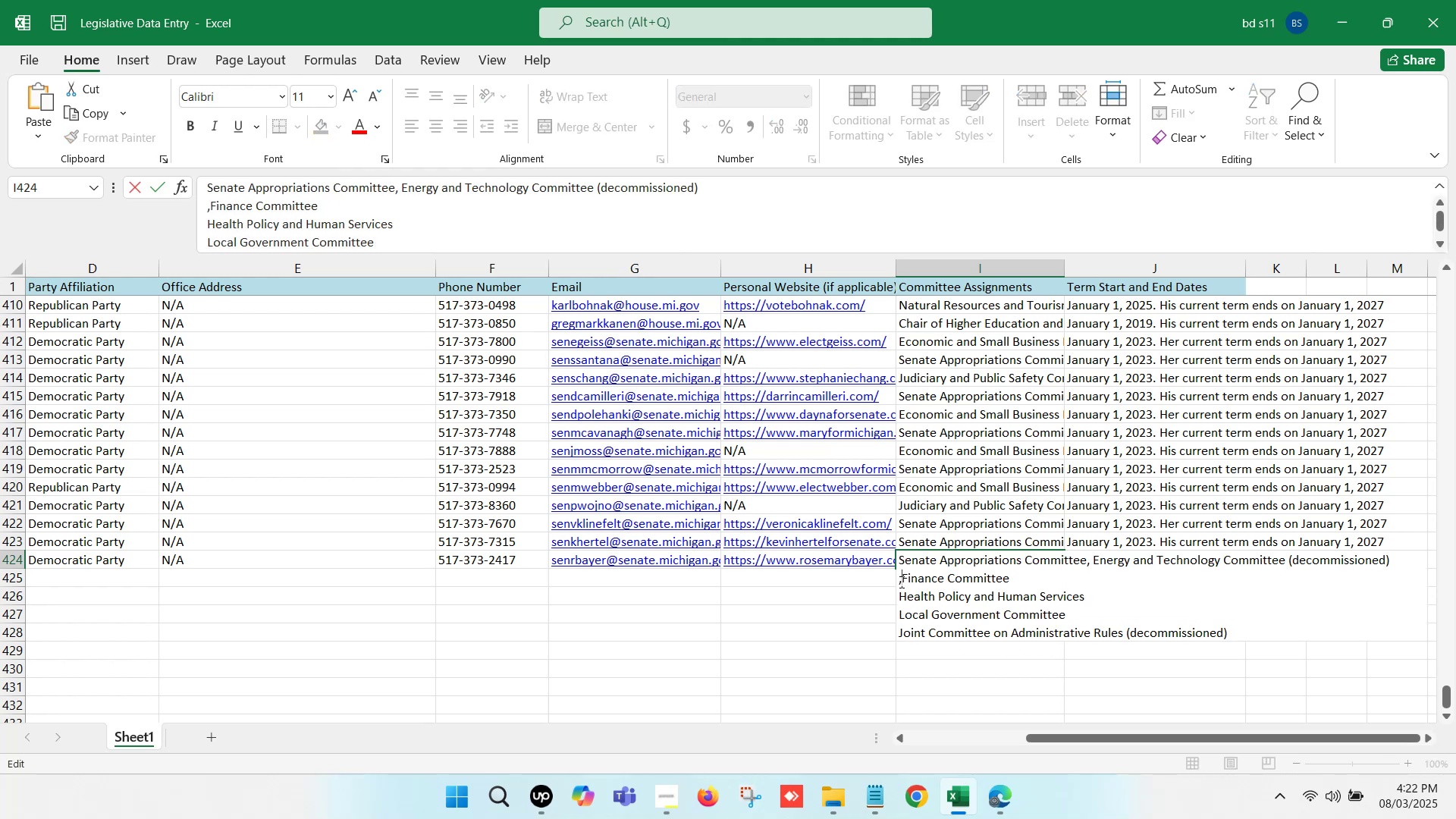 
key(Backspace)
 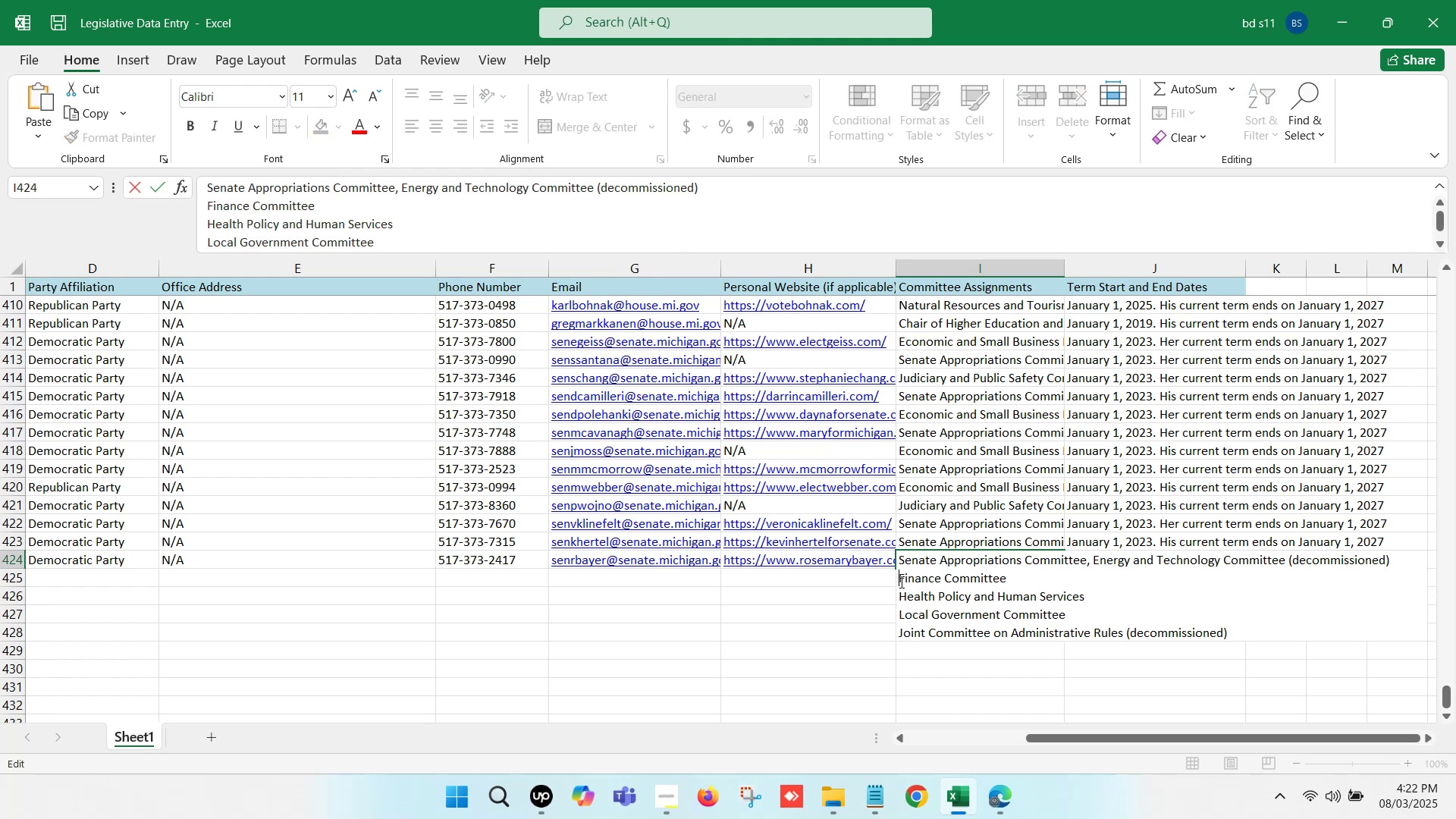 
key(Backspace)
 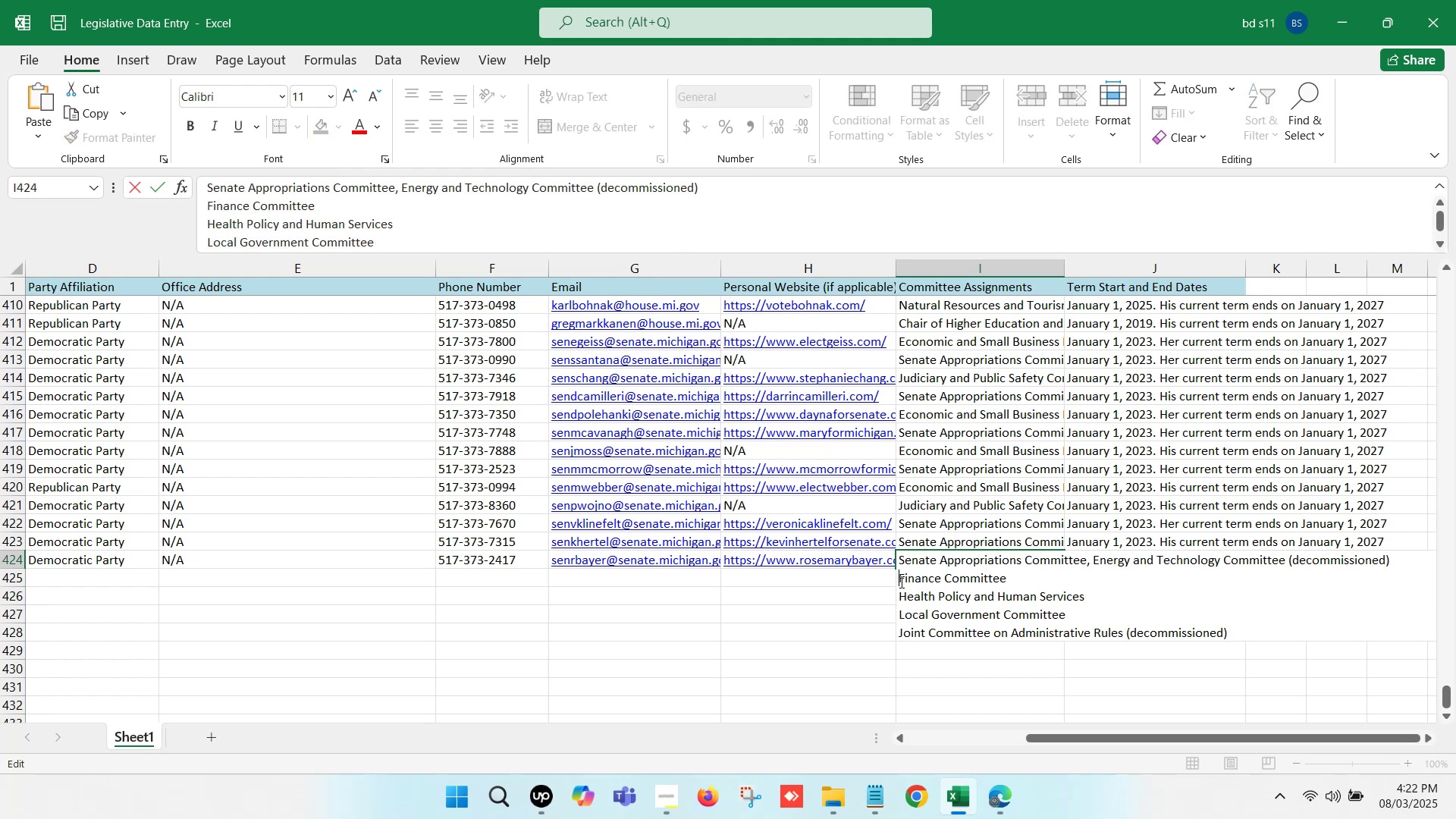 
key(Comma)
 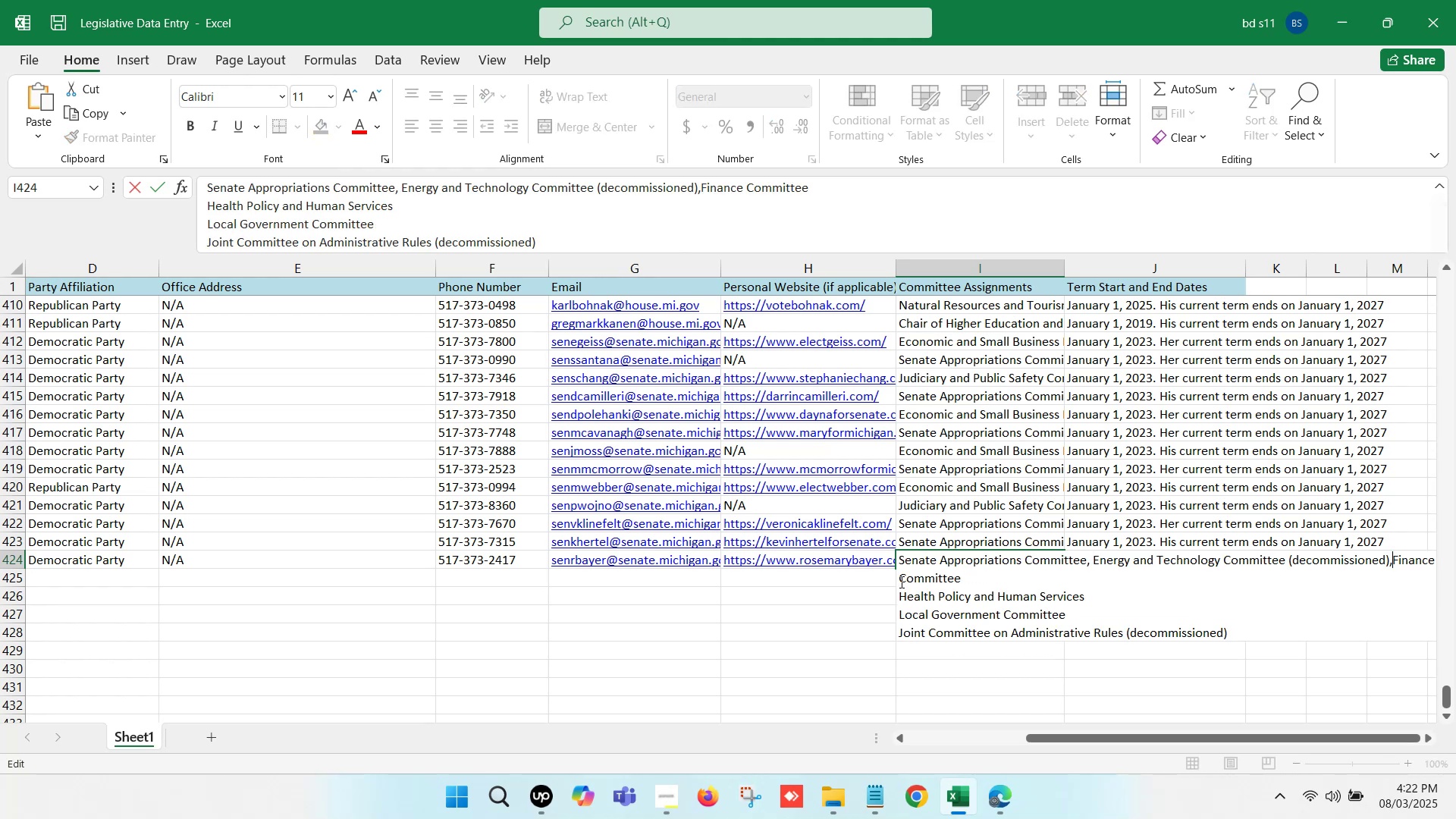 
key(Space)
 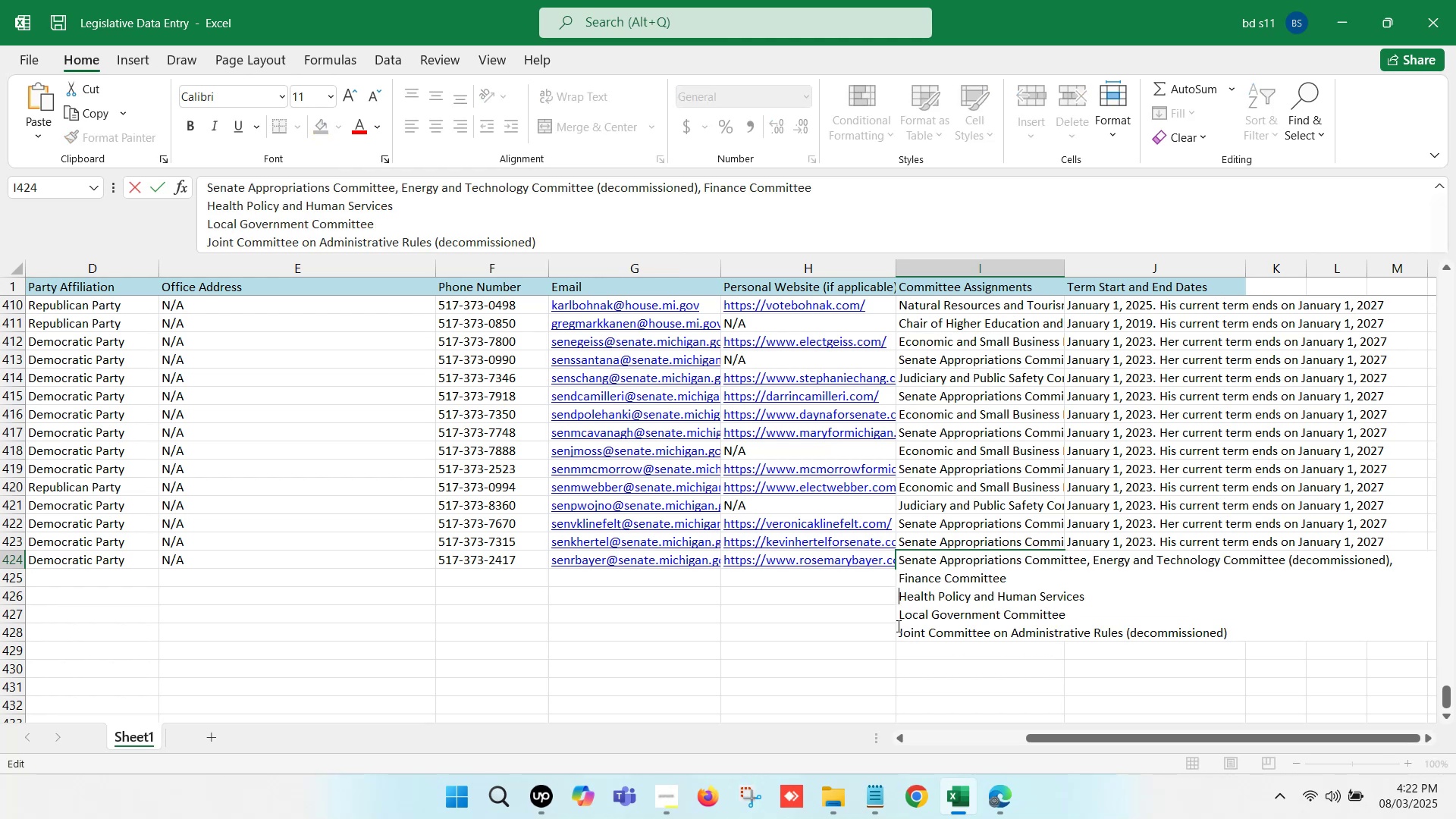 
key(Backspace)
 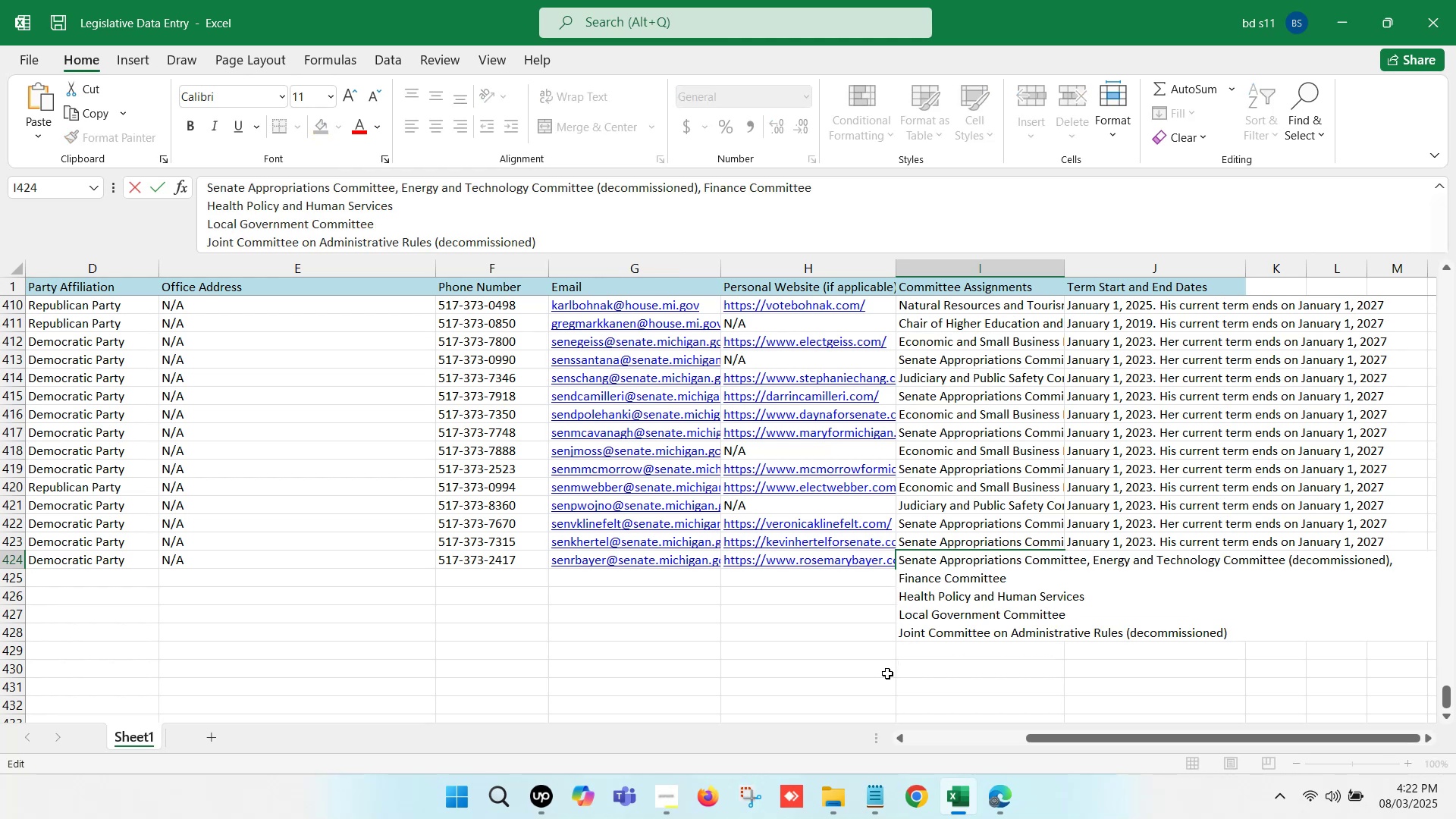 
key(Comma)
 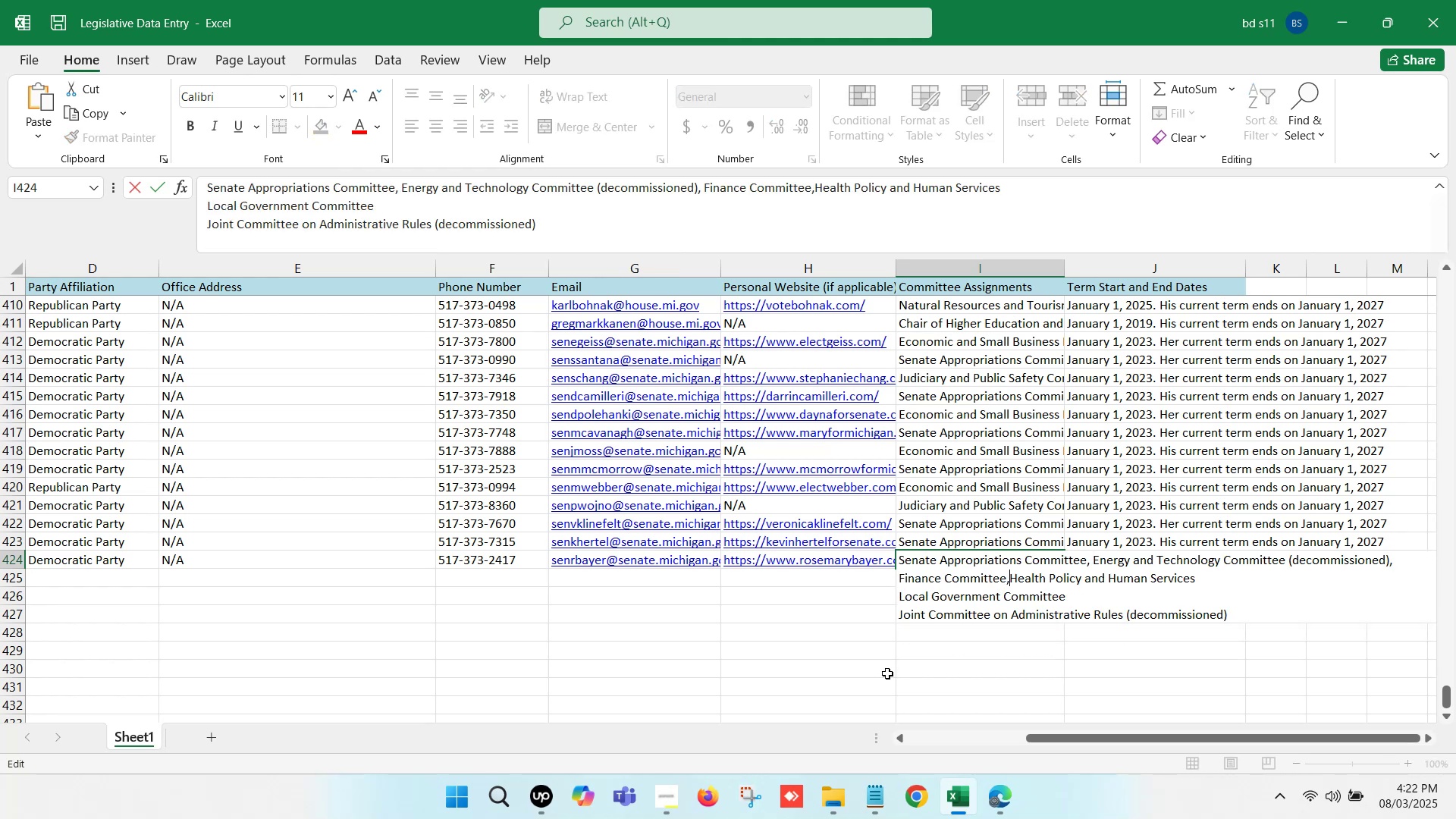 
key(Space)
 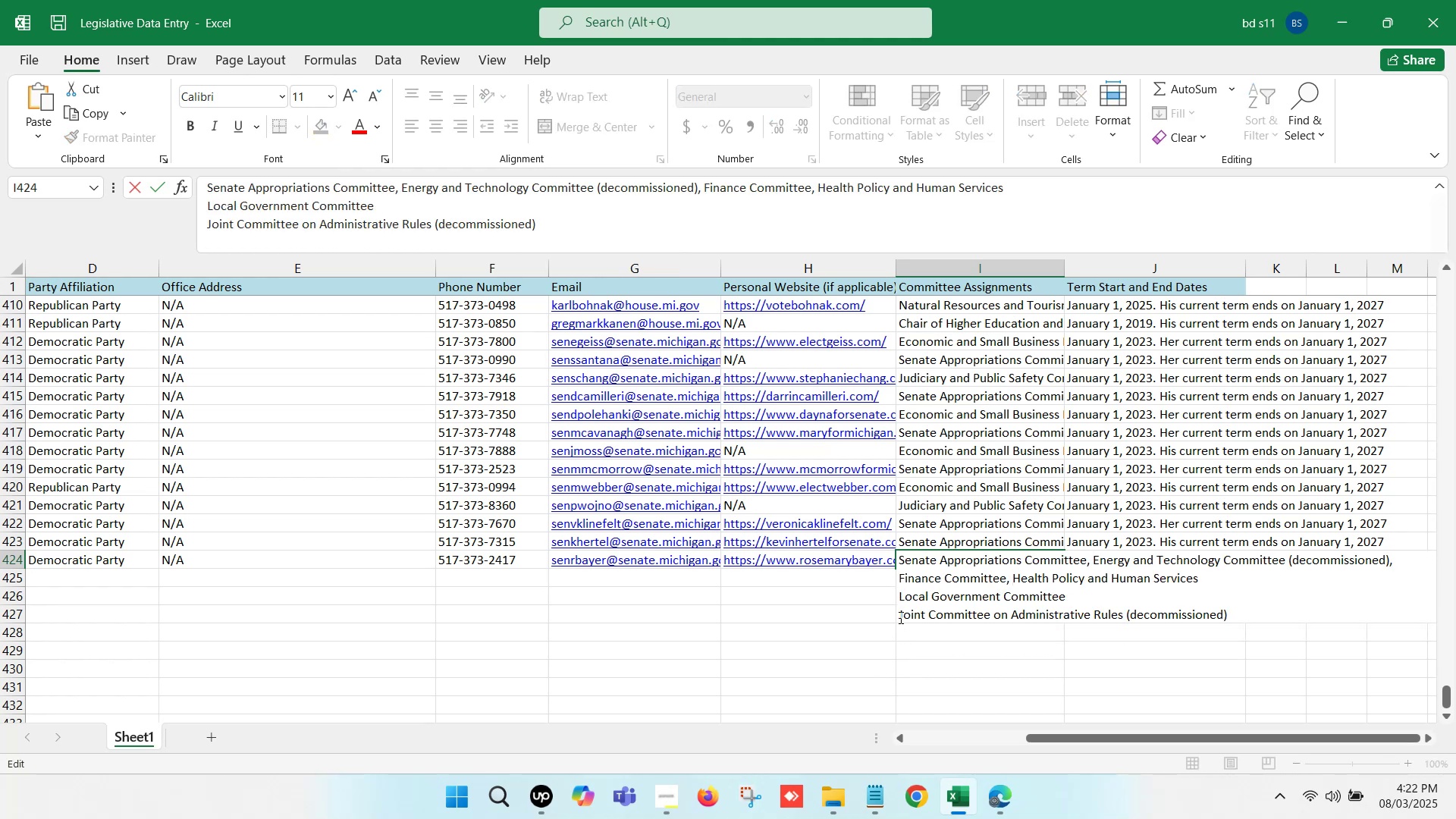 
left_click([901, 601])
 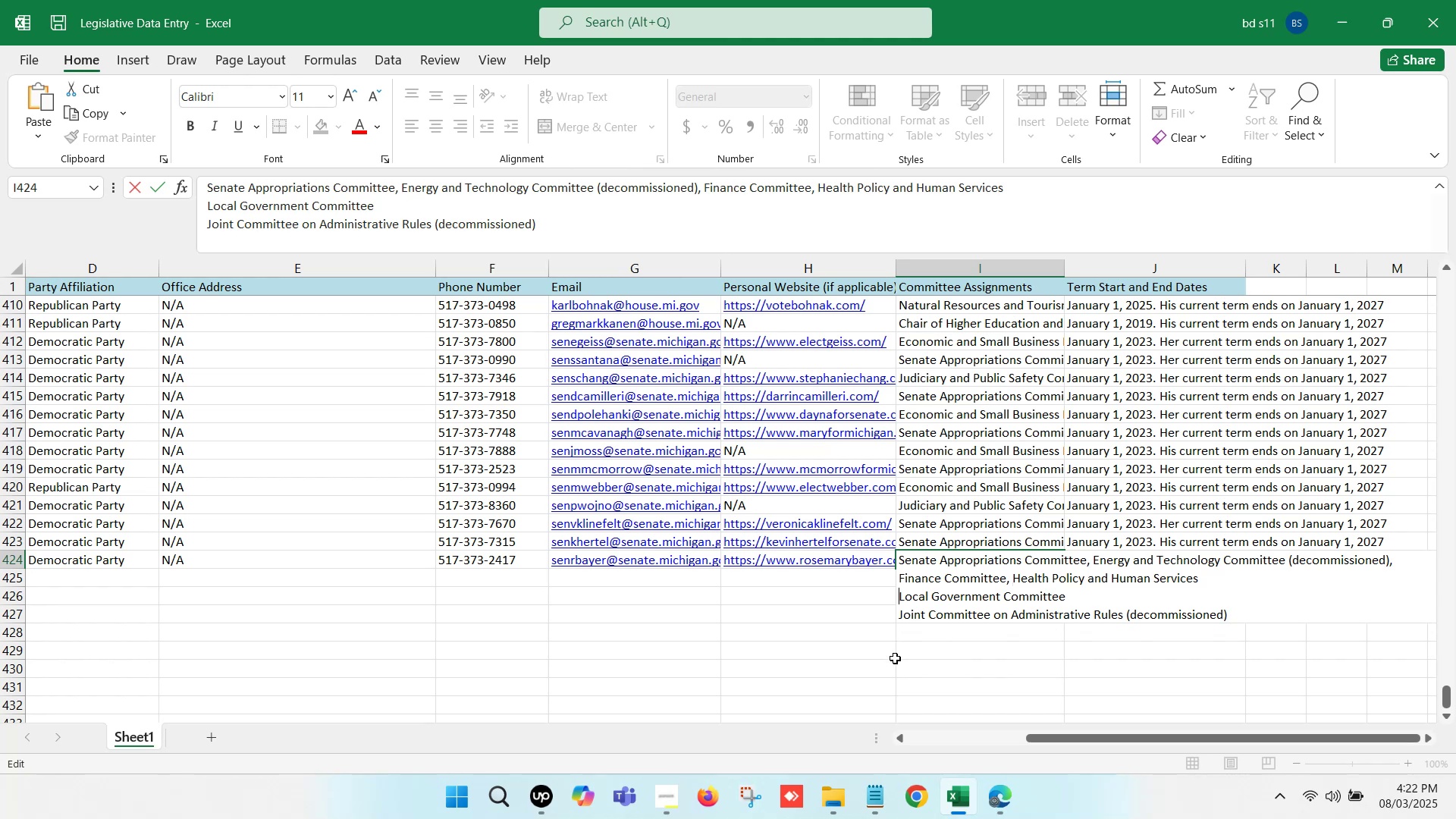 
key(Backspace)
 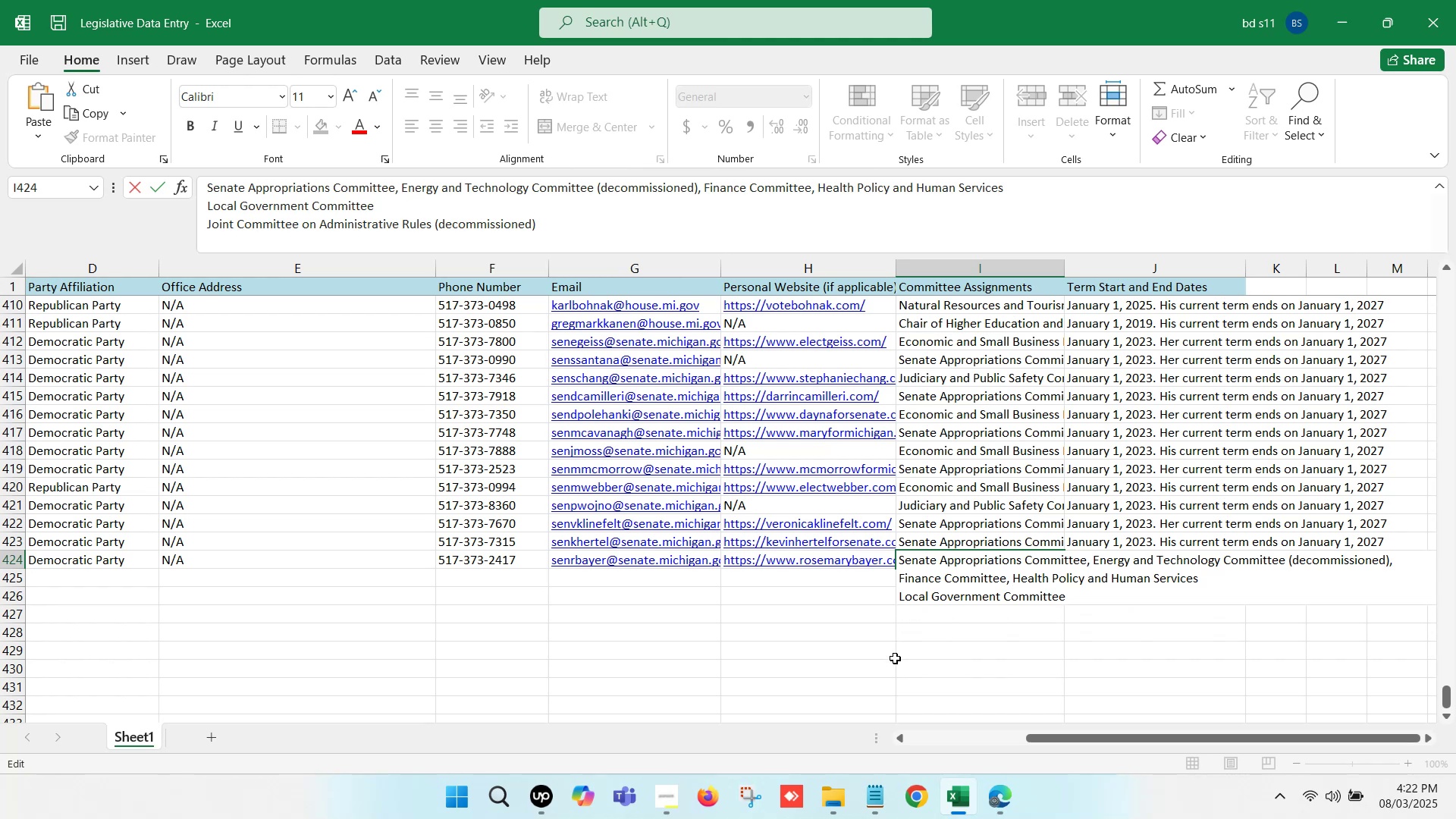 
key(Comma)
 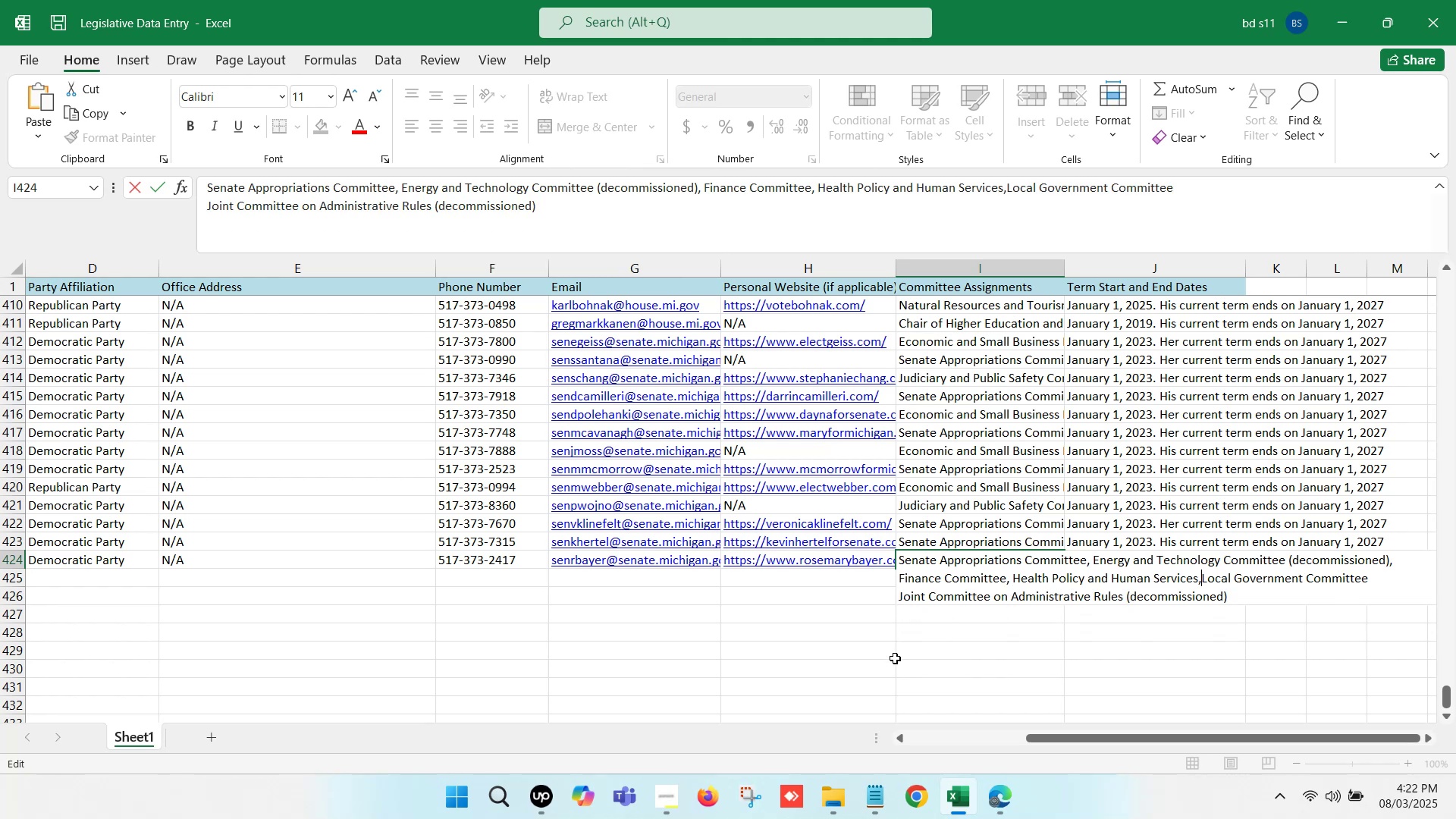 
key(Space)
 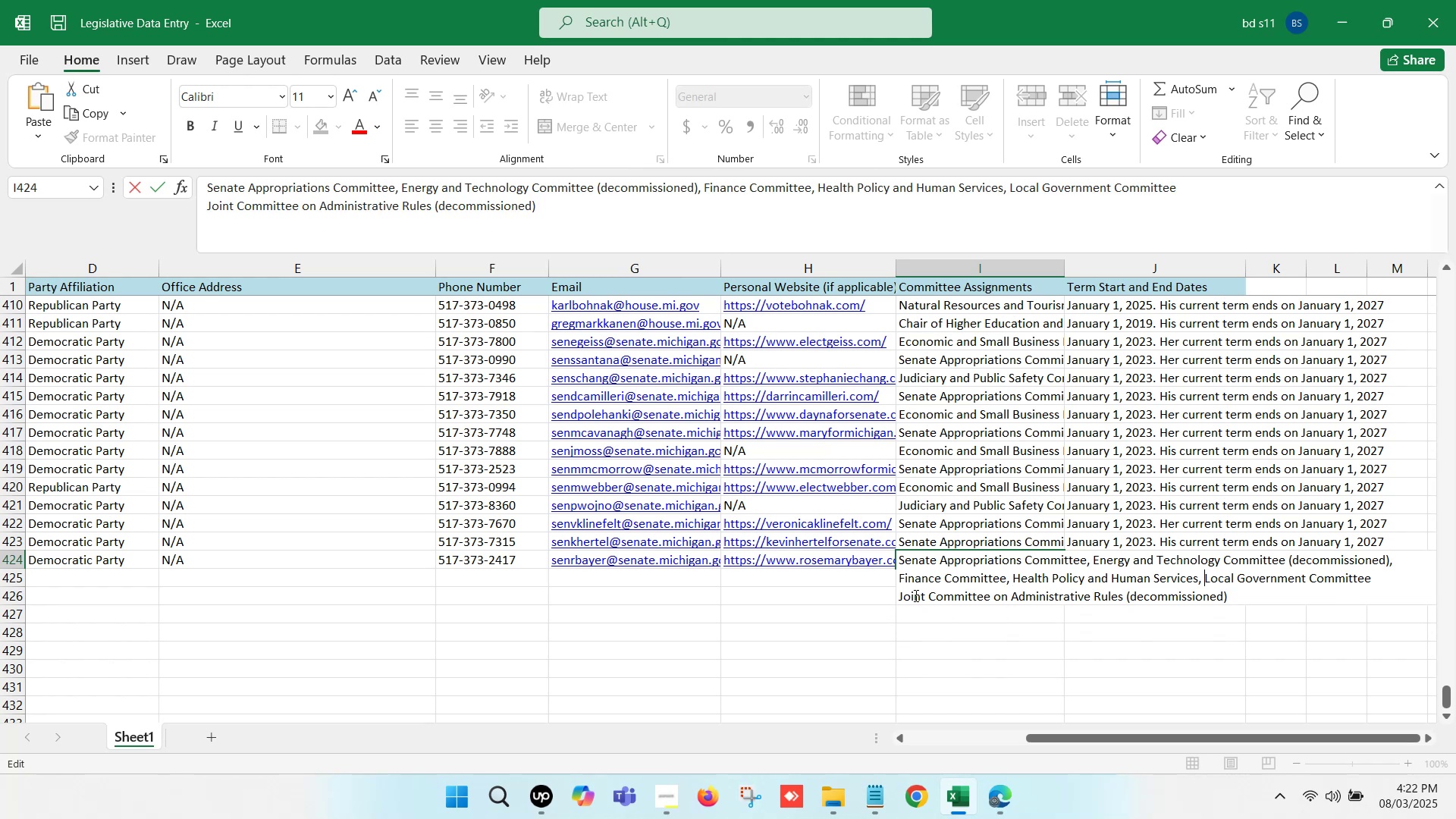 
left_click_drag(start_coordinate=[929, 595], to_coordinate=[889, 598])
 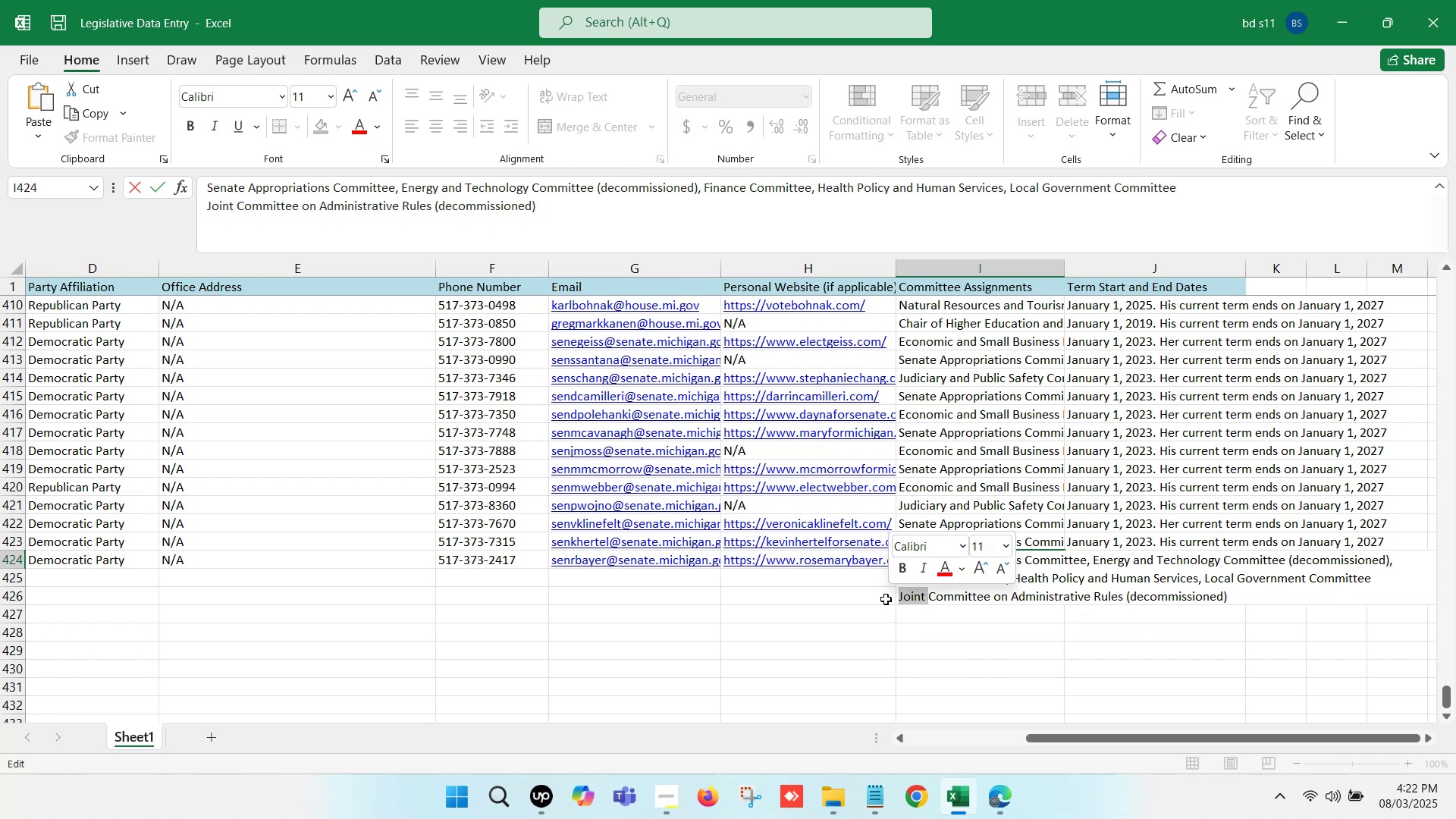 
key(Backspace)
 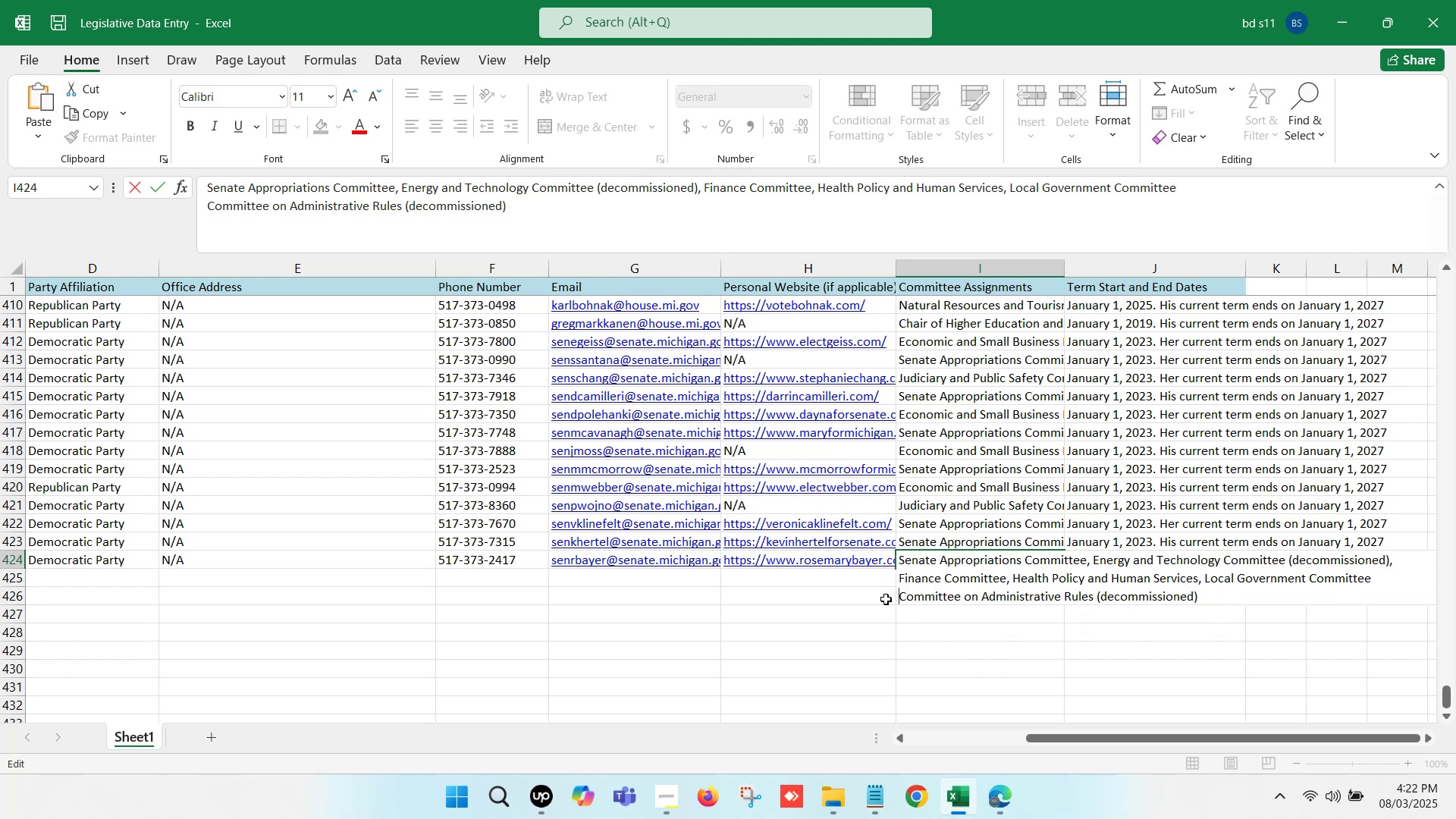 
key(Backspace)
 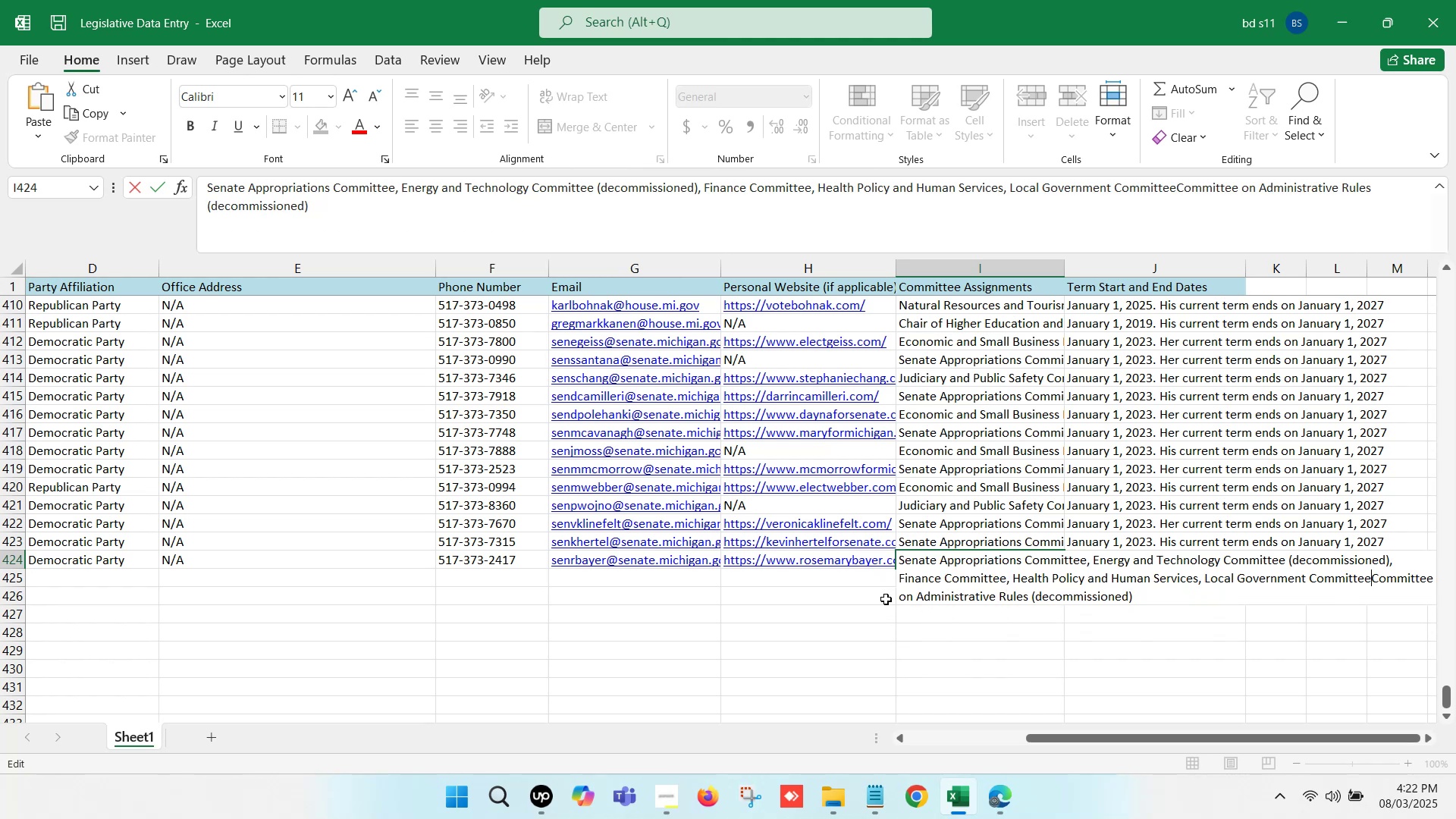 
key(Comma)
 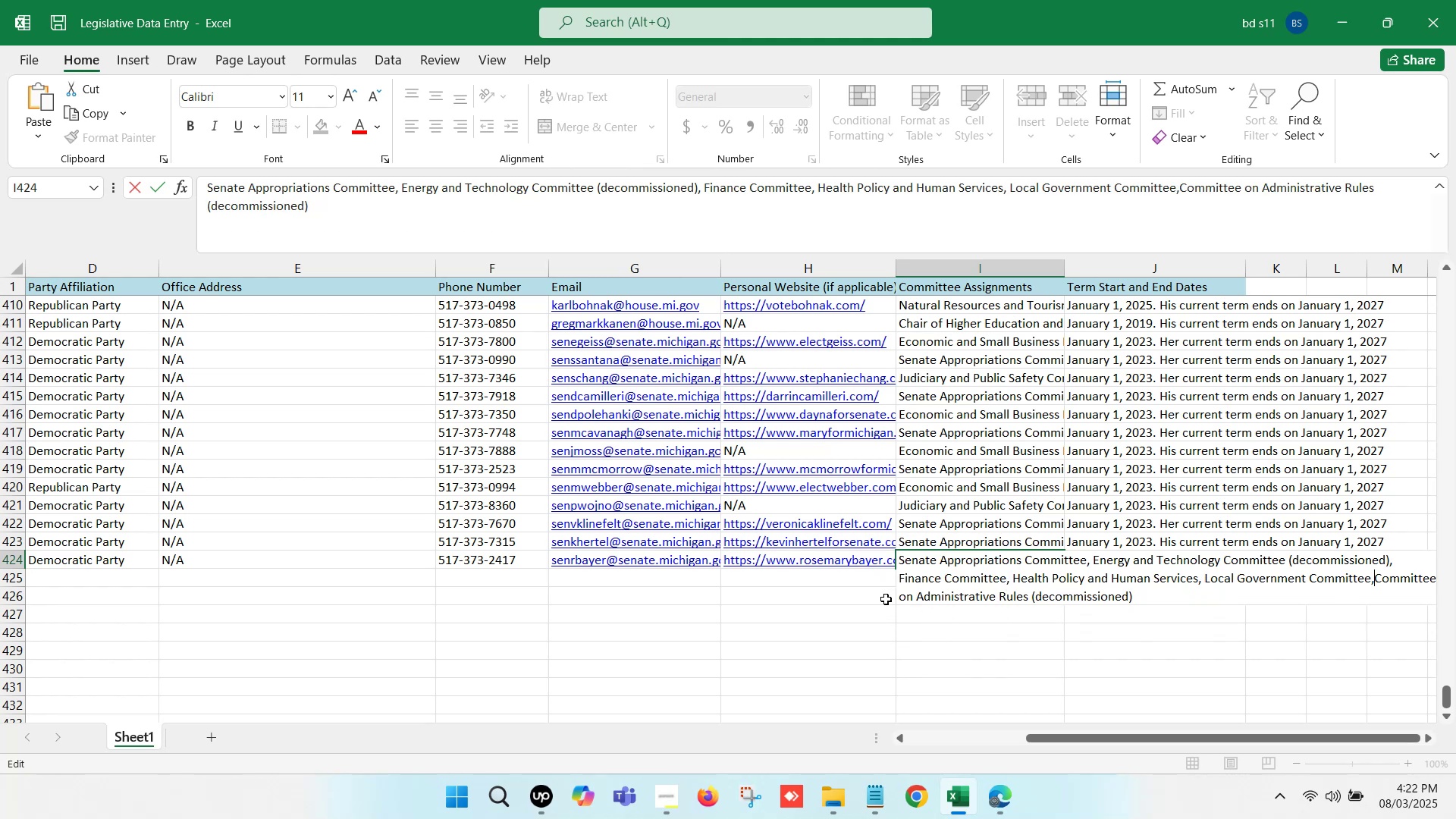 
key(Space)
 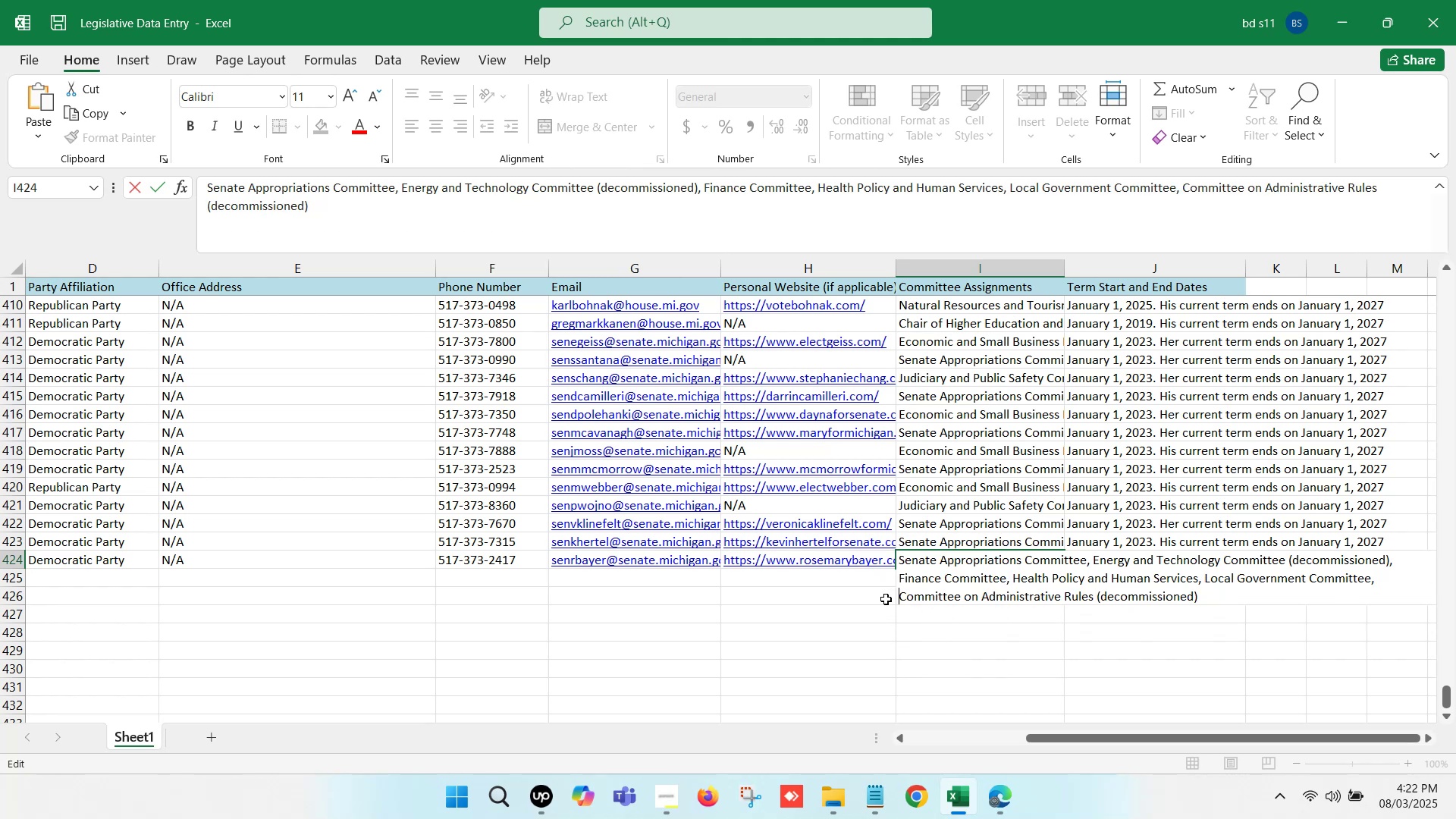 
left_click([886, 599])
 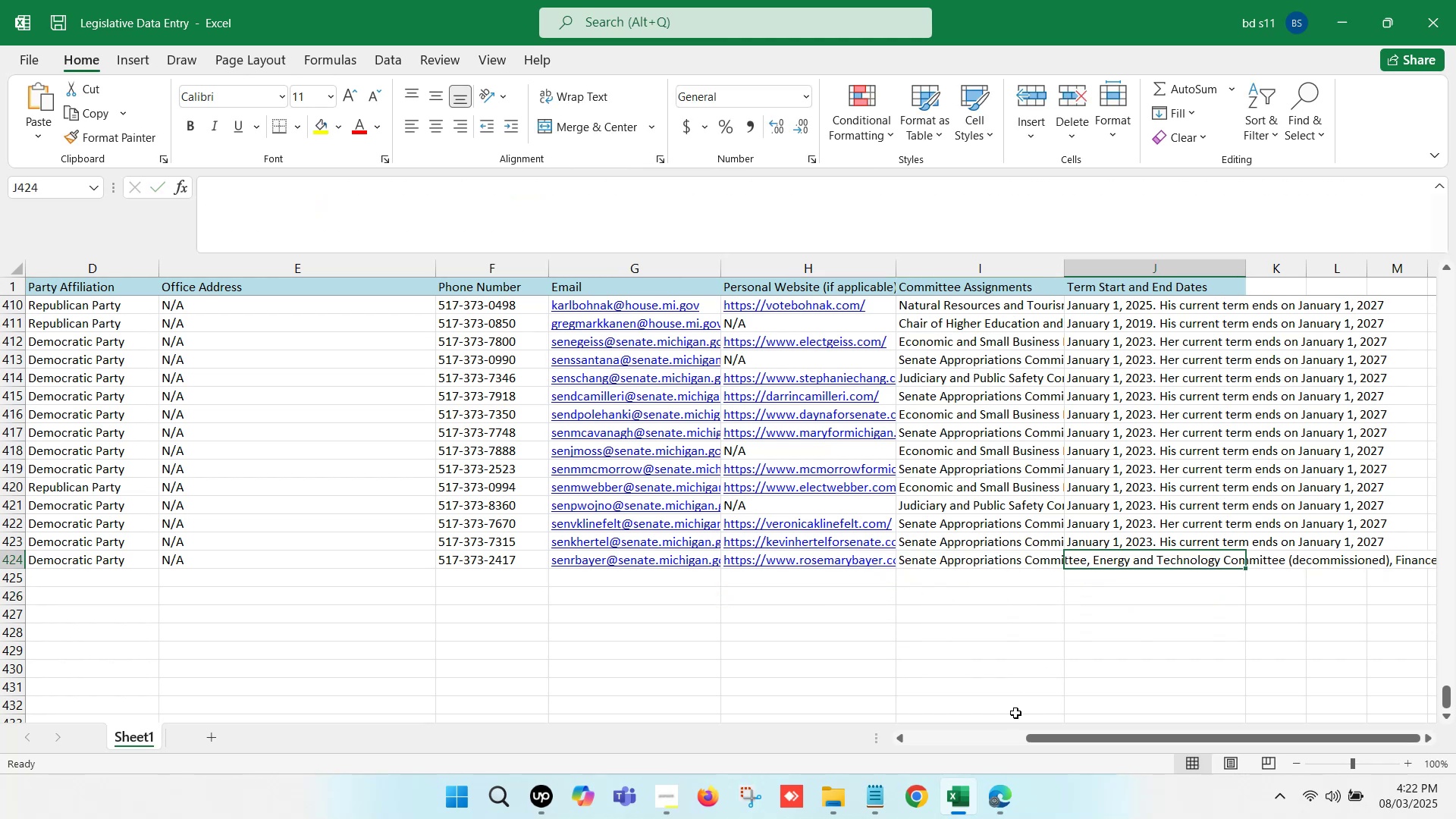 
left_click([994, 782])
 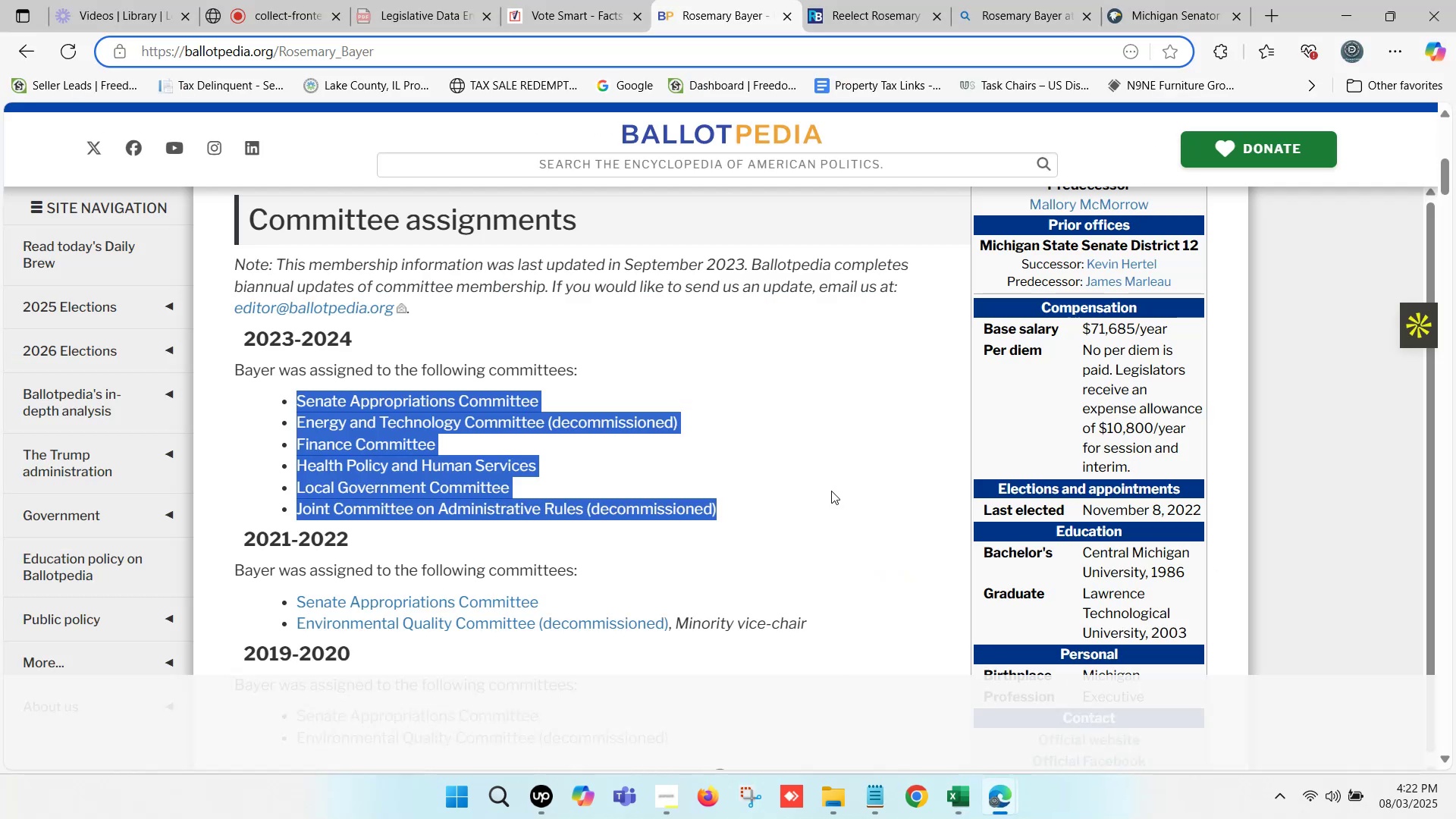 
scroll: coordinate [677, 442], scroll_direction: up, amount: 5.0
 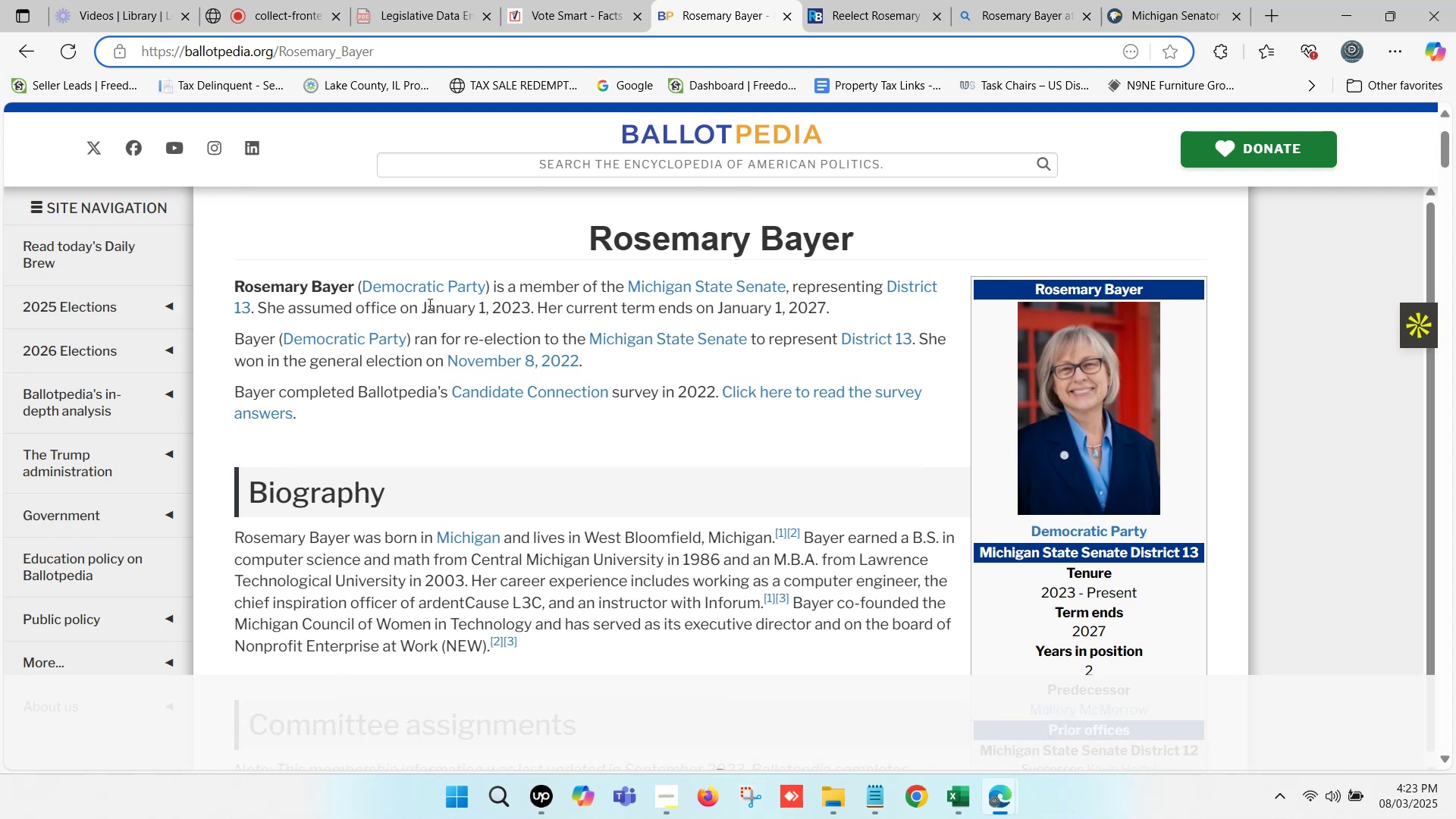 
left_click_drag(start_coordinate=[422, 304], to_coordinate=[824, 305])
 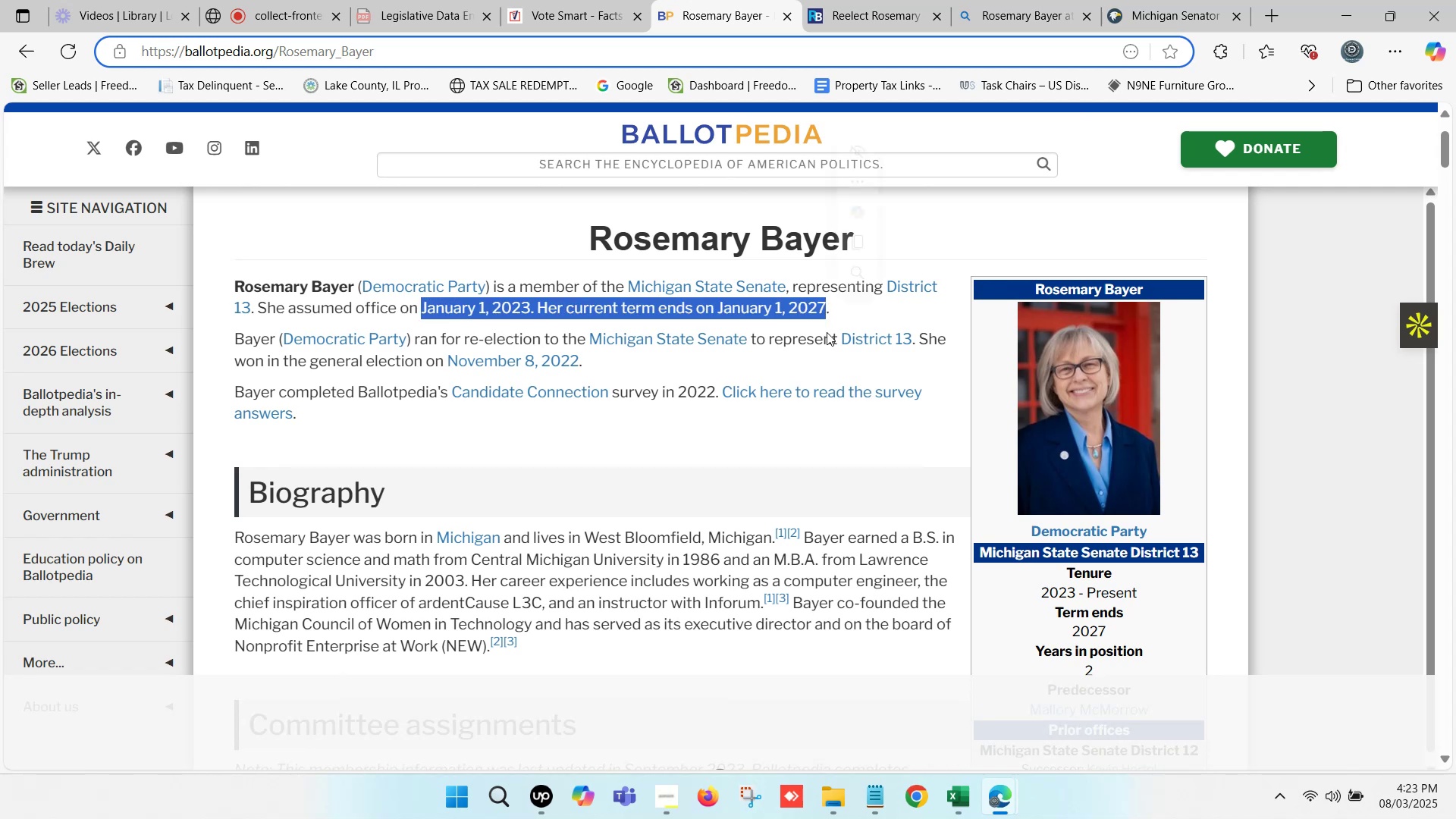 
key(Control+ControlLeft)
 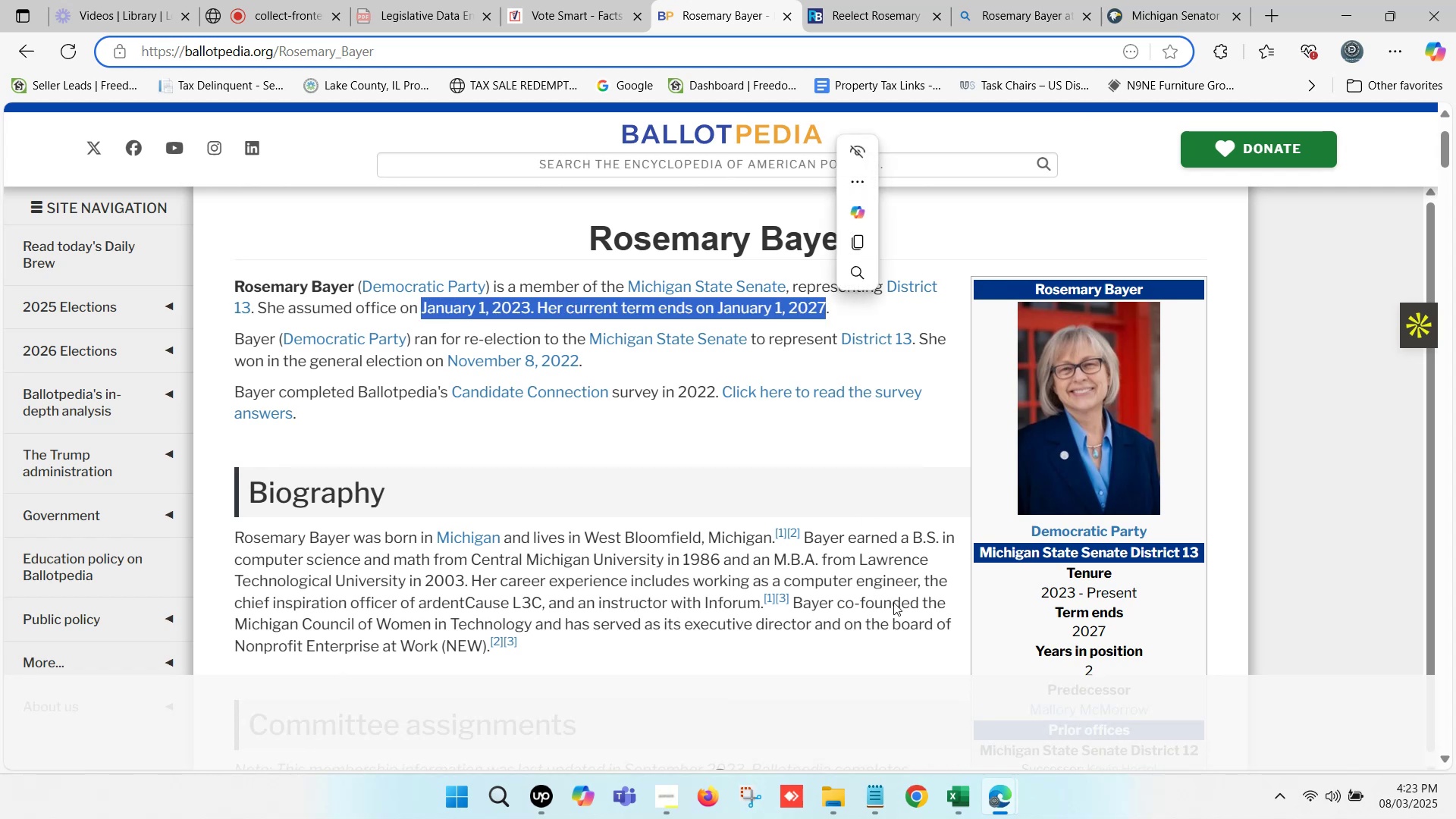 
key(Control+C)
 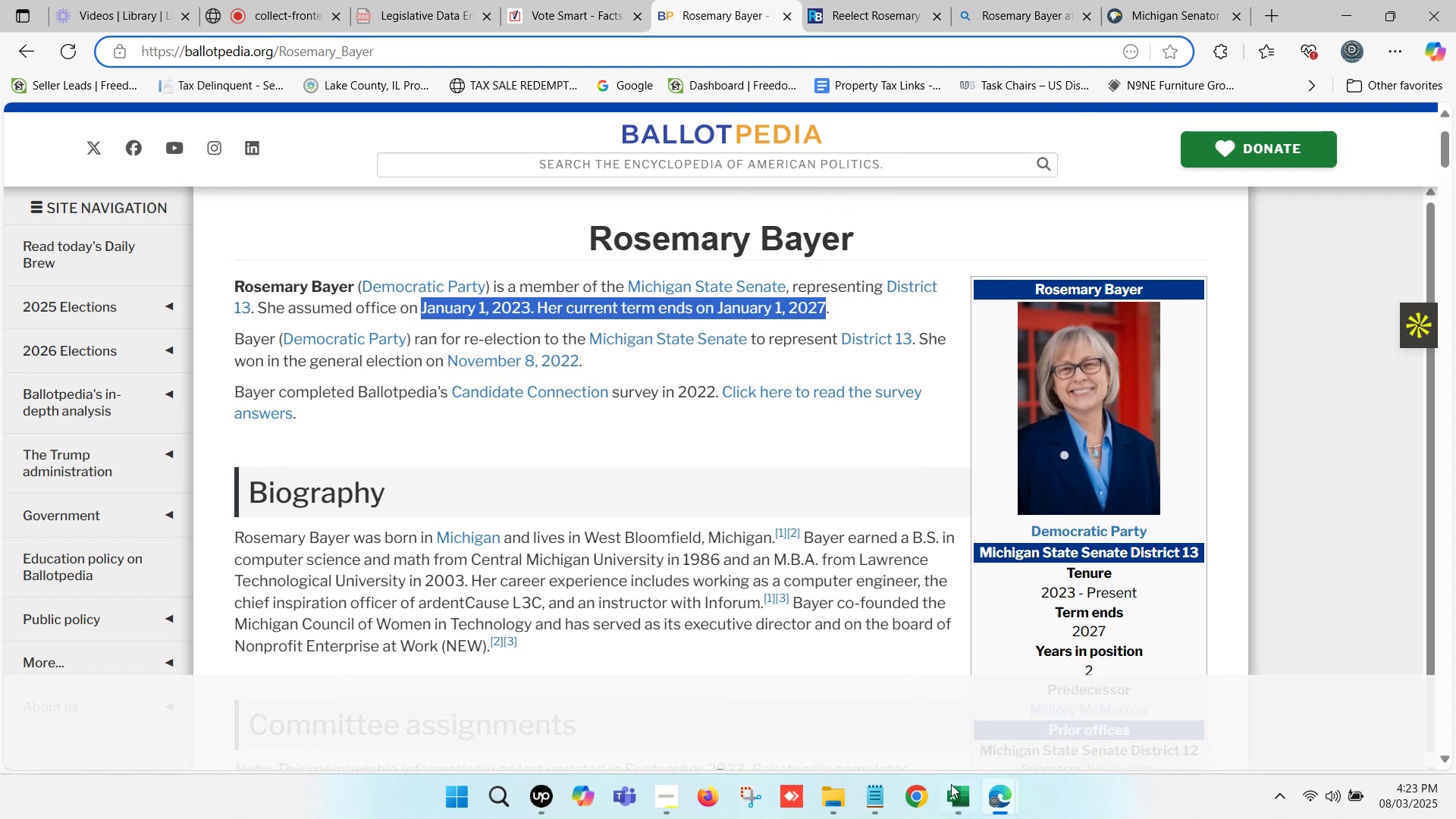 
left_click([956, 792])
 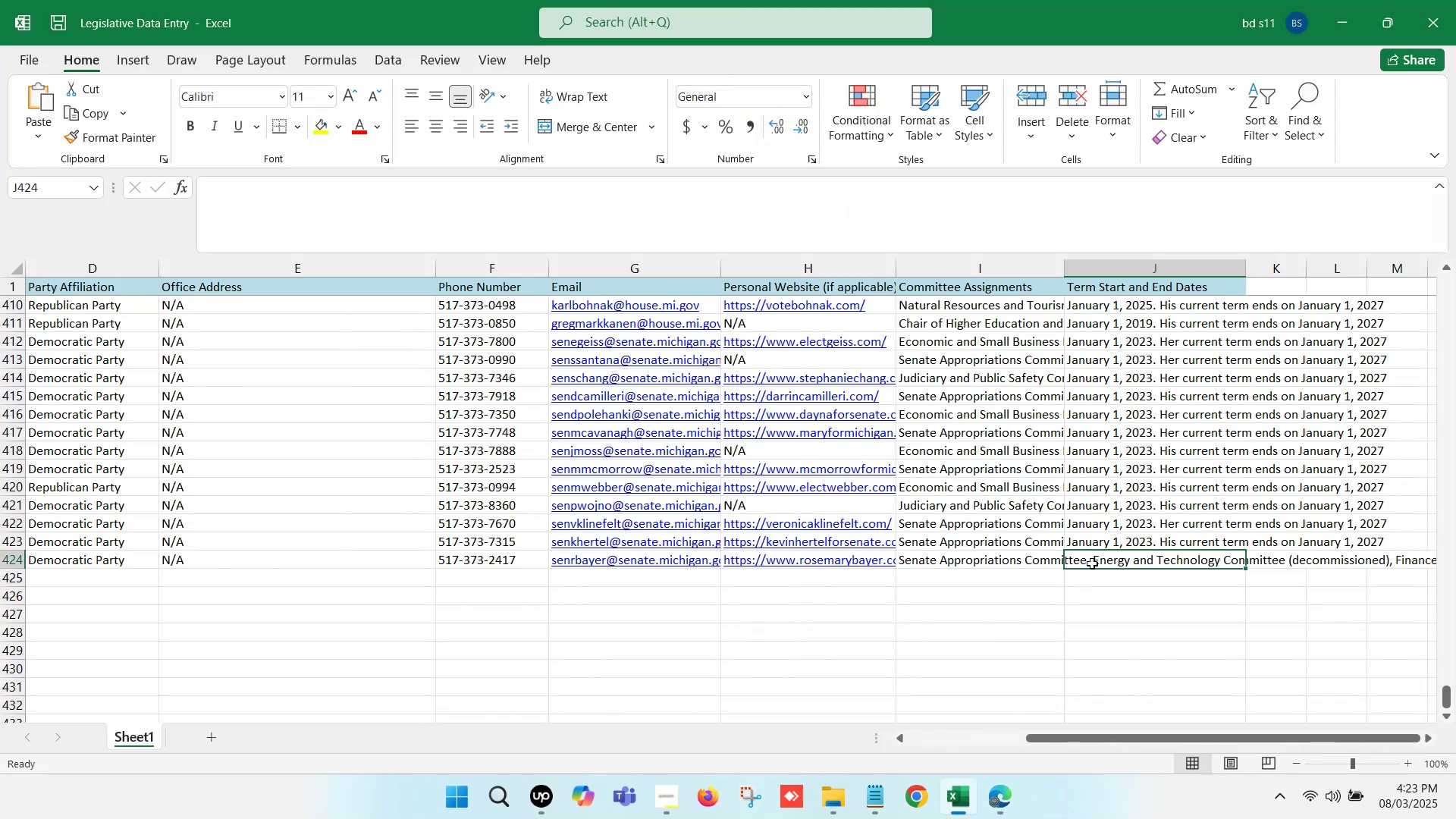 
double_click([1092, 563])
 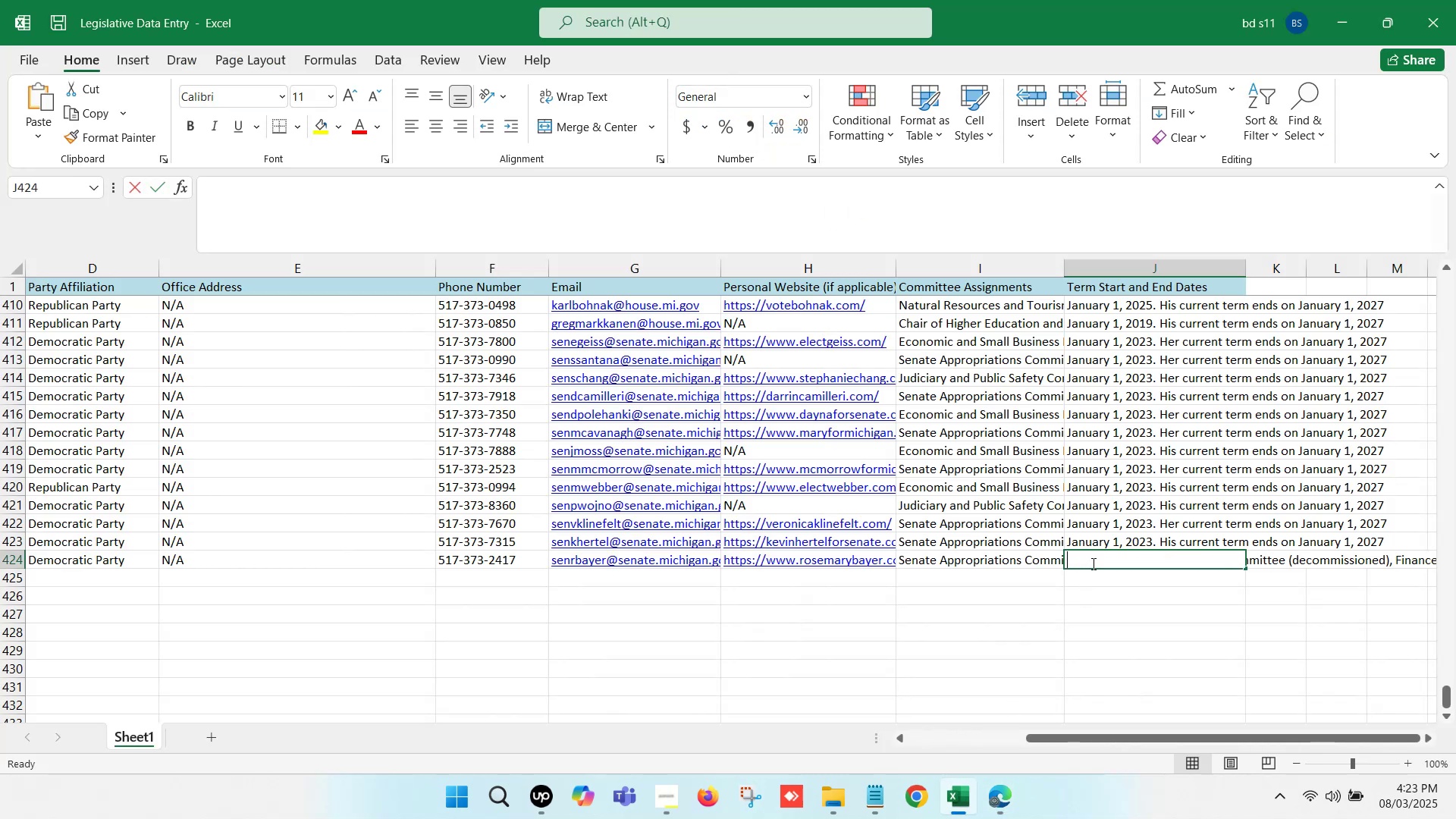 
key(Control+ControlLeft)
 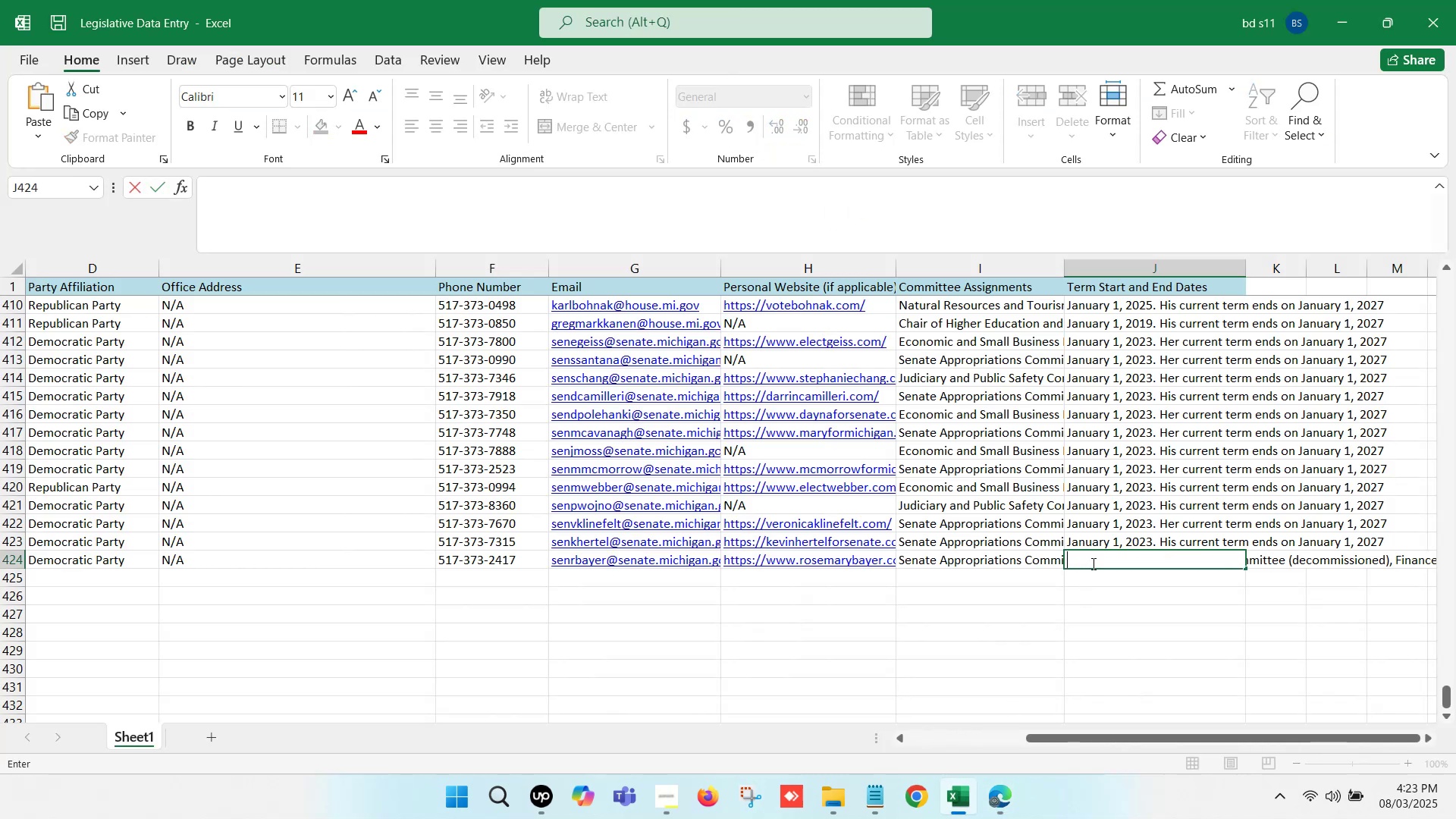 
key(Control+V)
 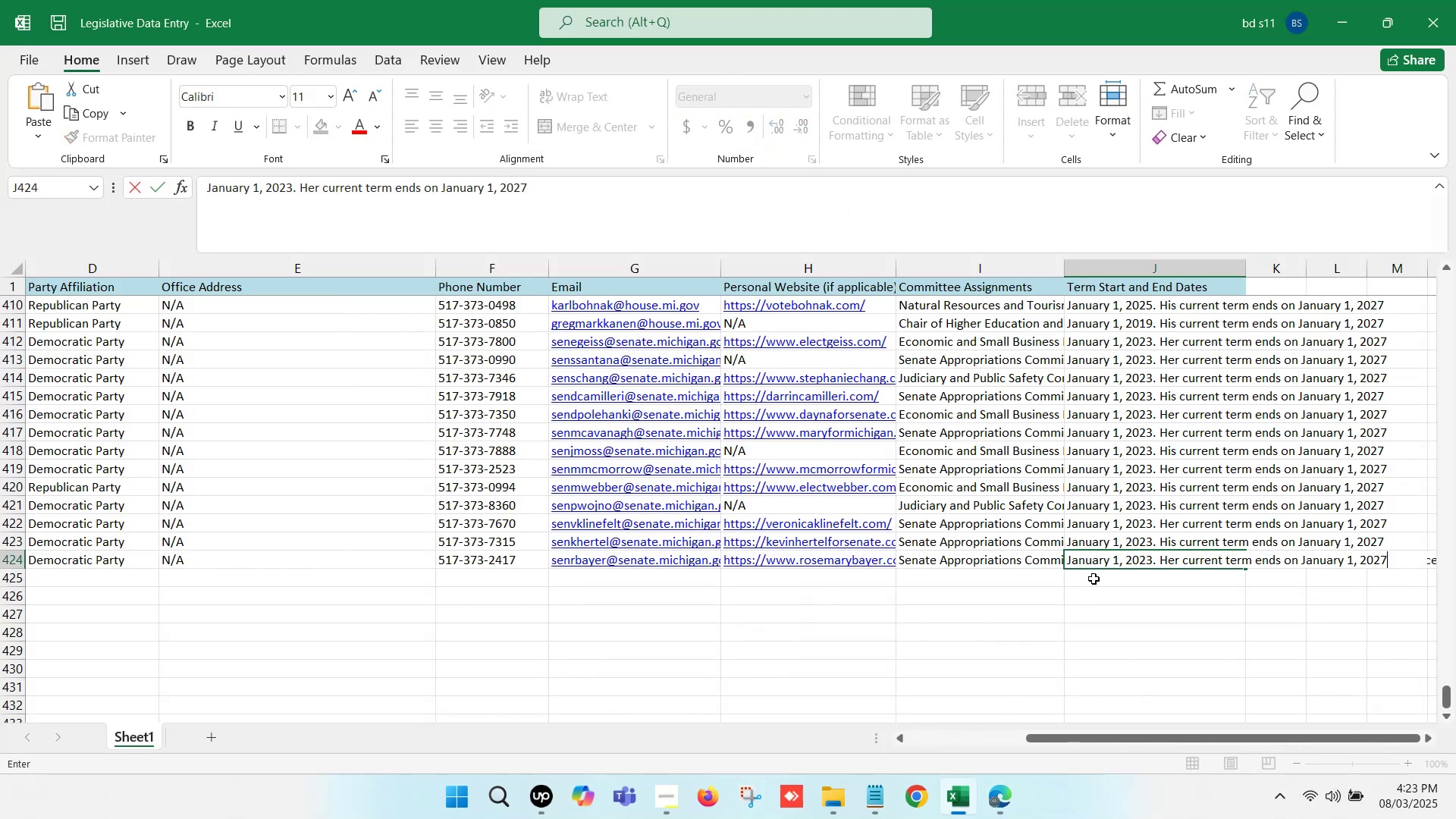 
left_click([1094, 579])
 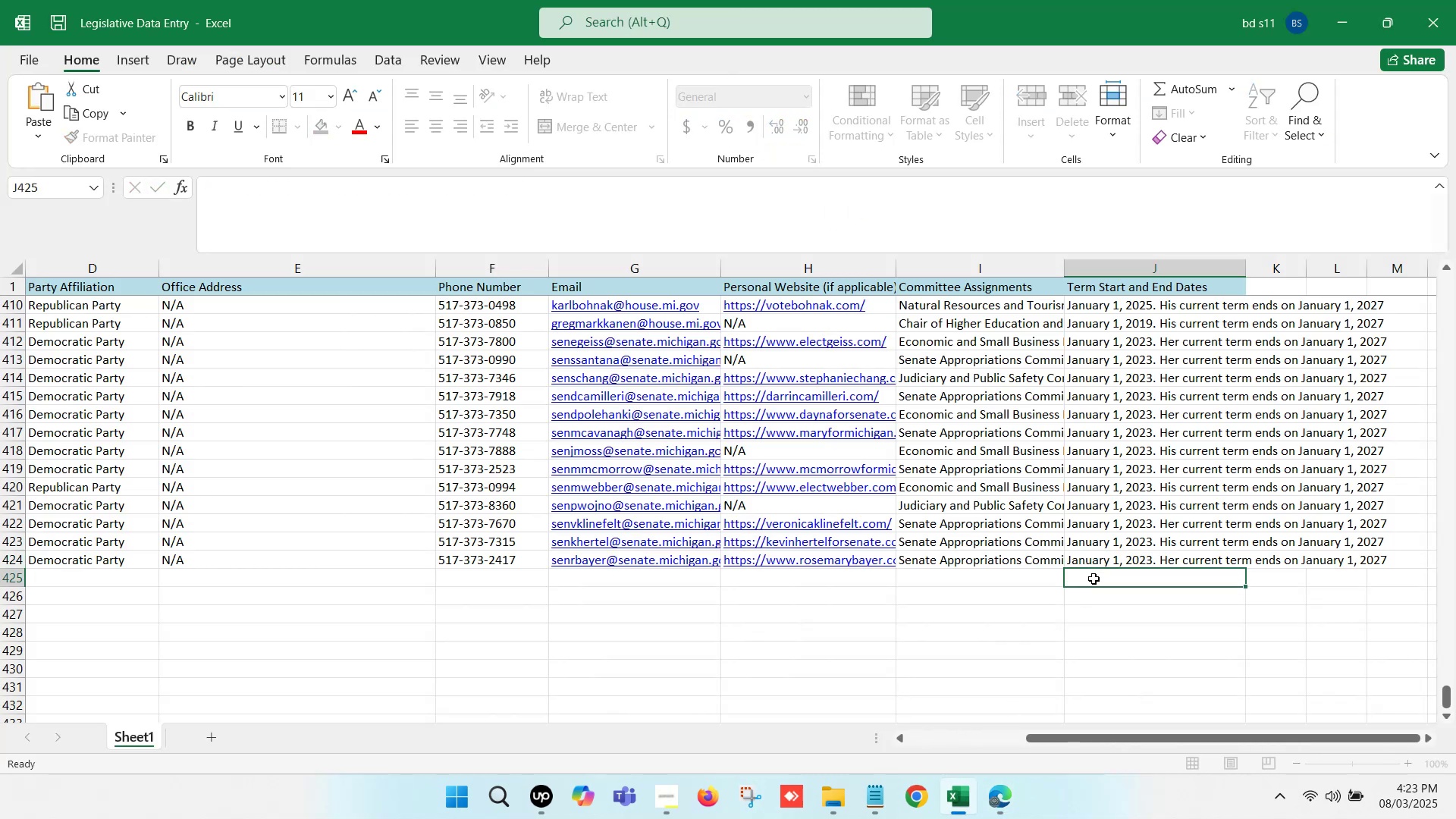 
key(Control+S)
 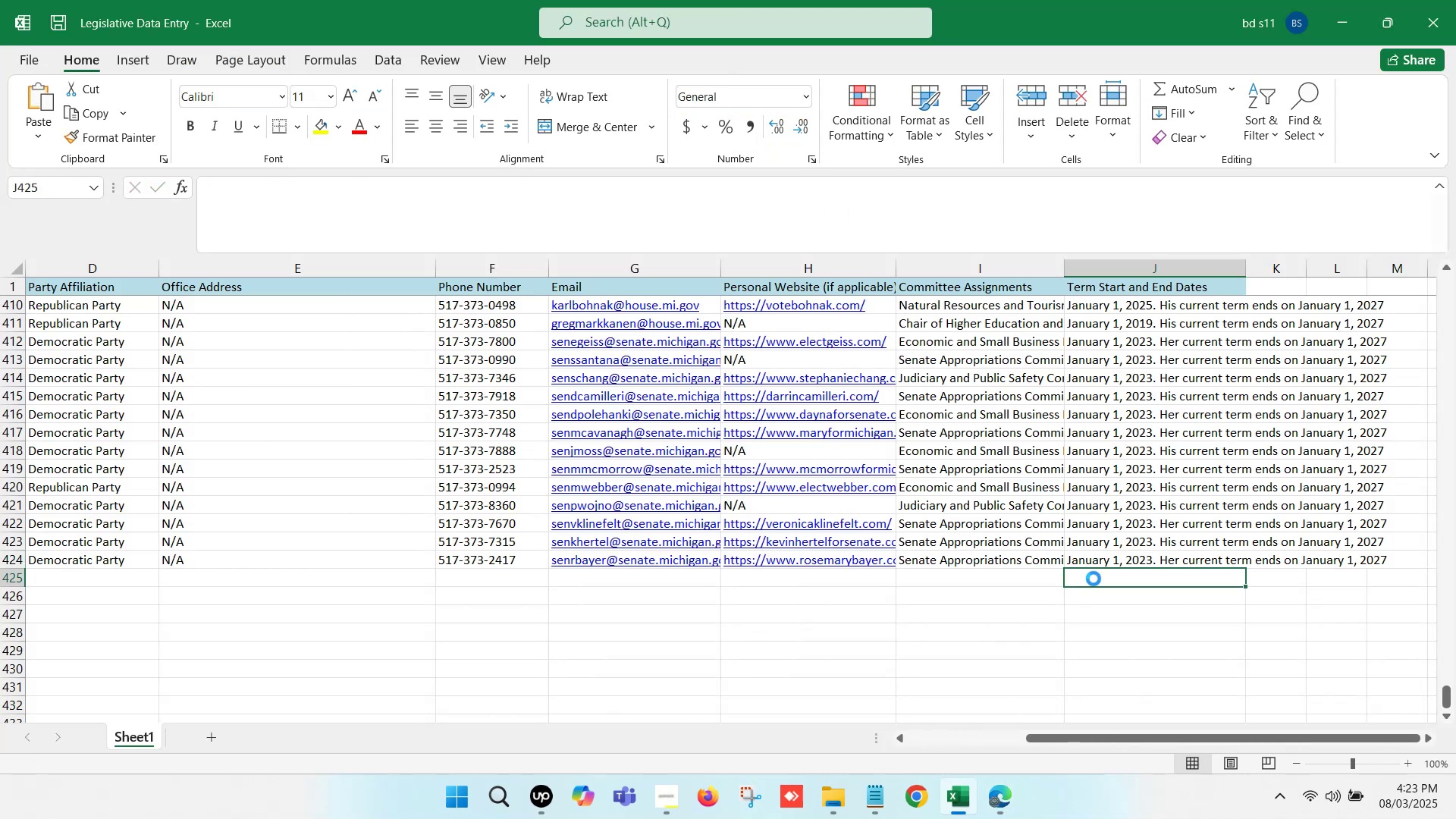 
key(Control+S)
 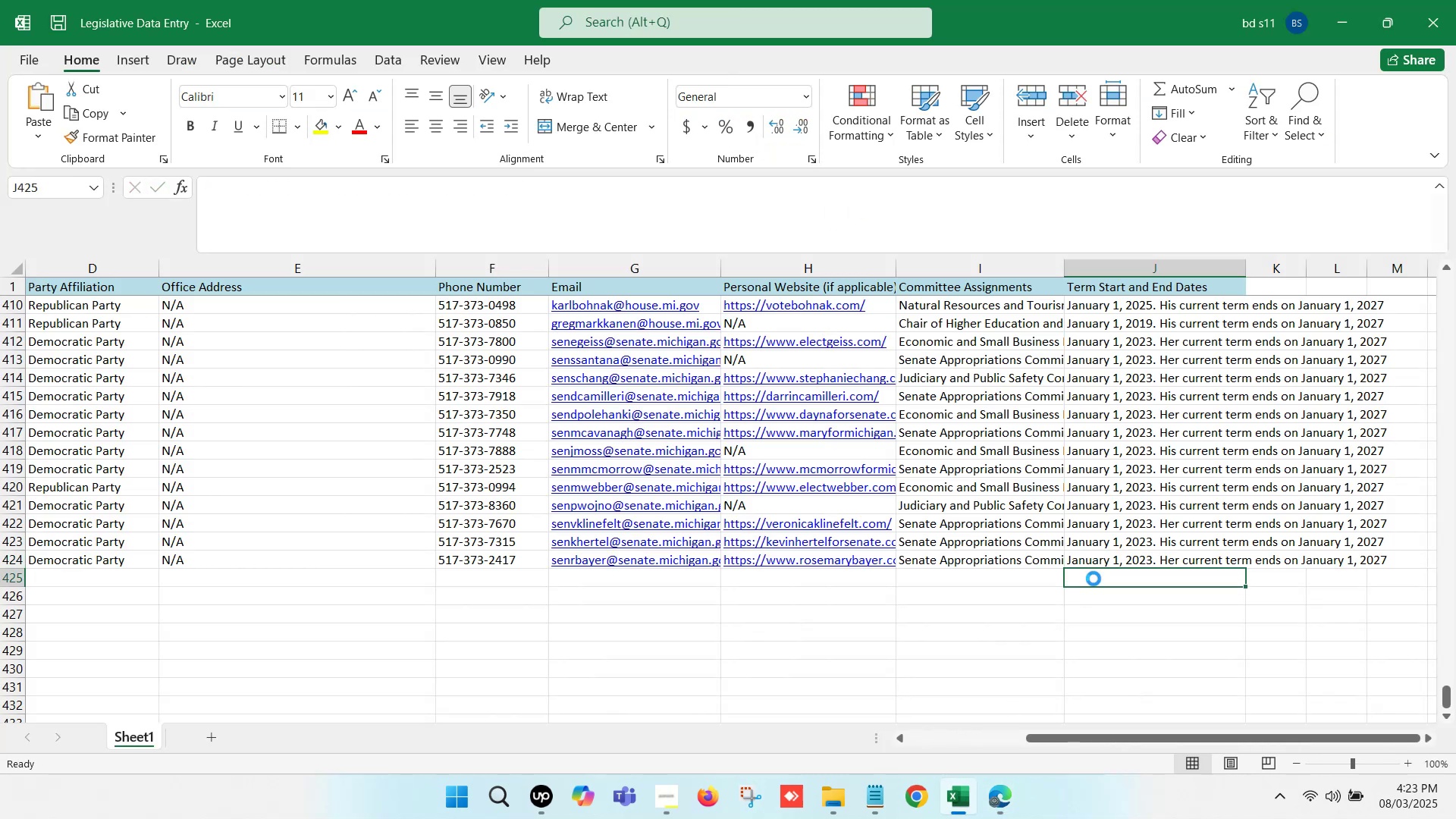 
scroll: coordinate [1094, 579], scroll_direction: up, amount: 2.0
 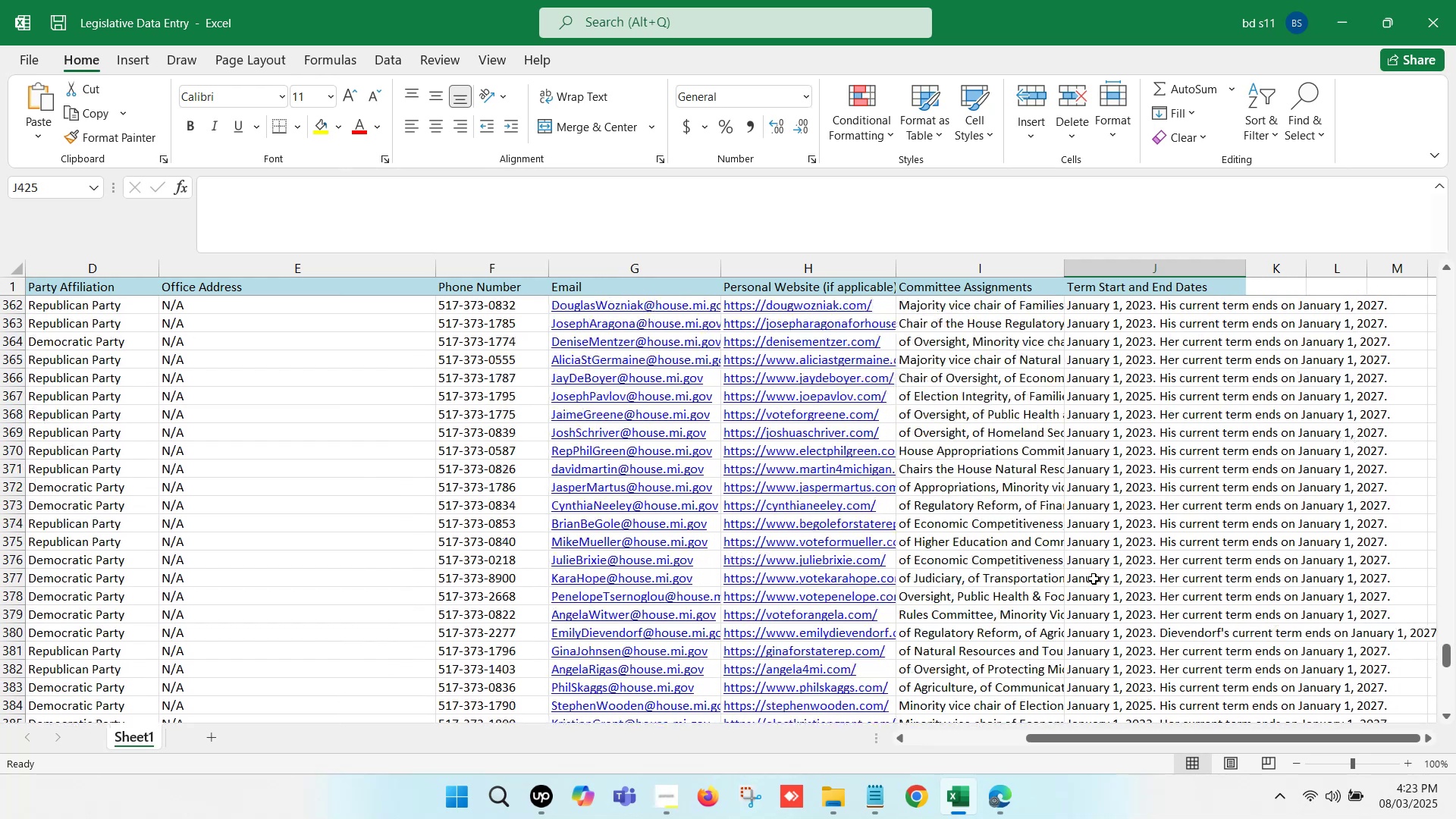 
scroll: coordinate [1094, 579], scroll_direction: down, amount: 5.0
 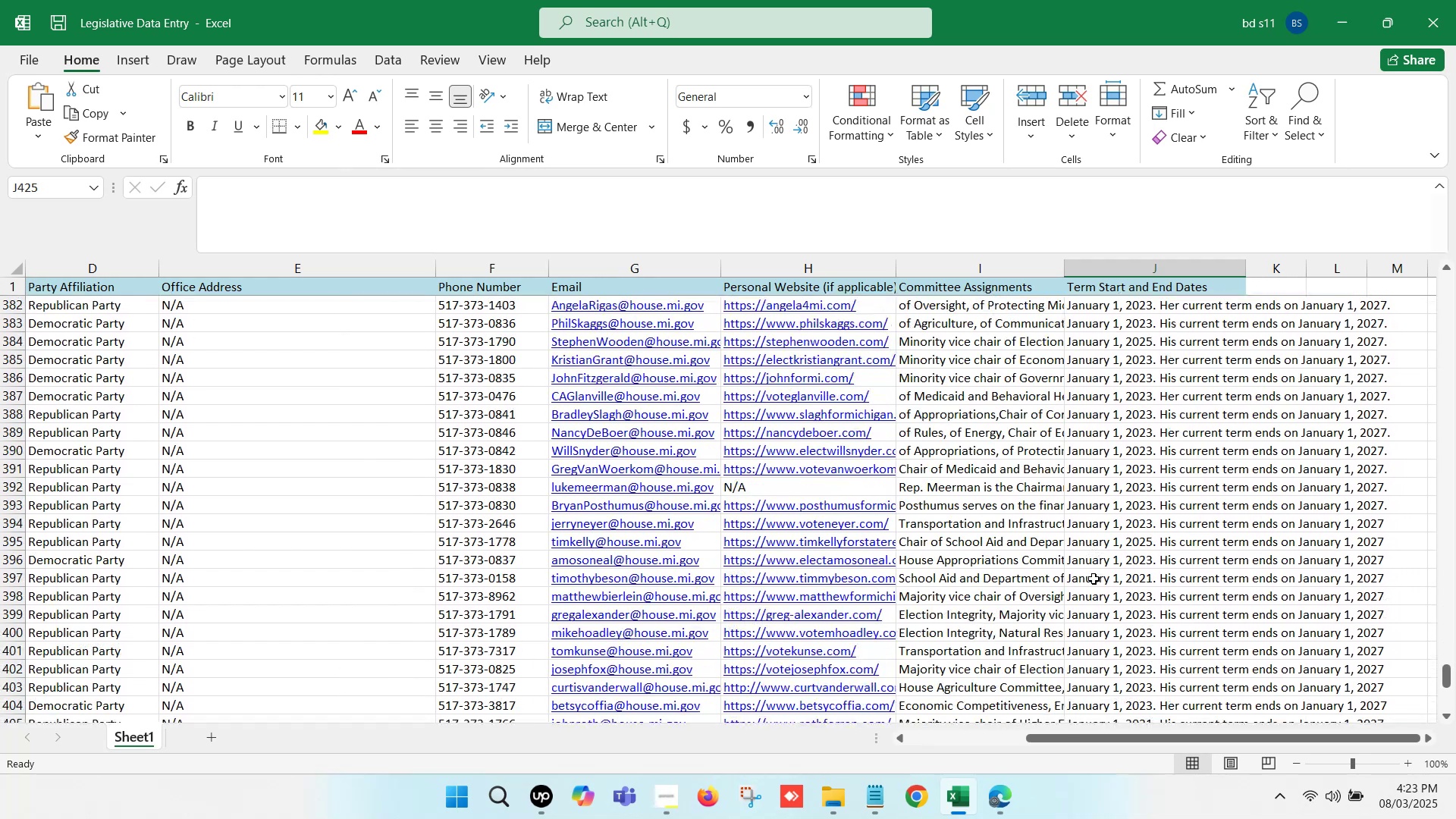 
scroll: coordinate [1094, 579], scroll_direction: up, amount: 23.0
 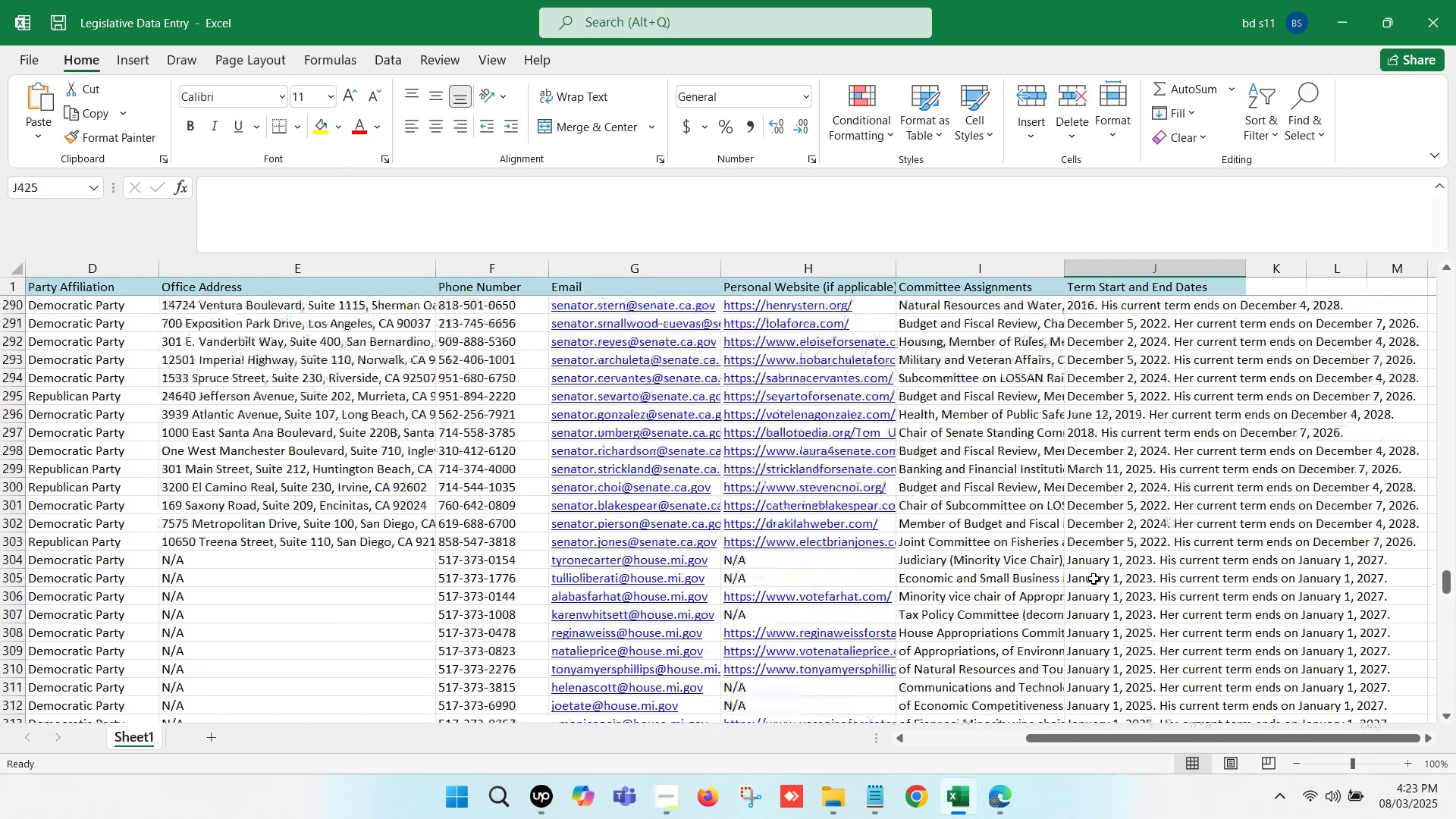 
scroll: coordinate [1091, 578], scroll_direction: down, amount: 30.0
 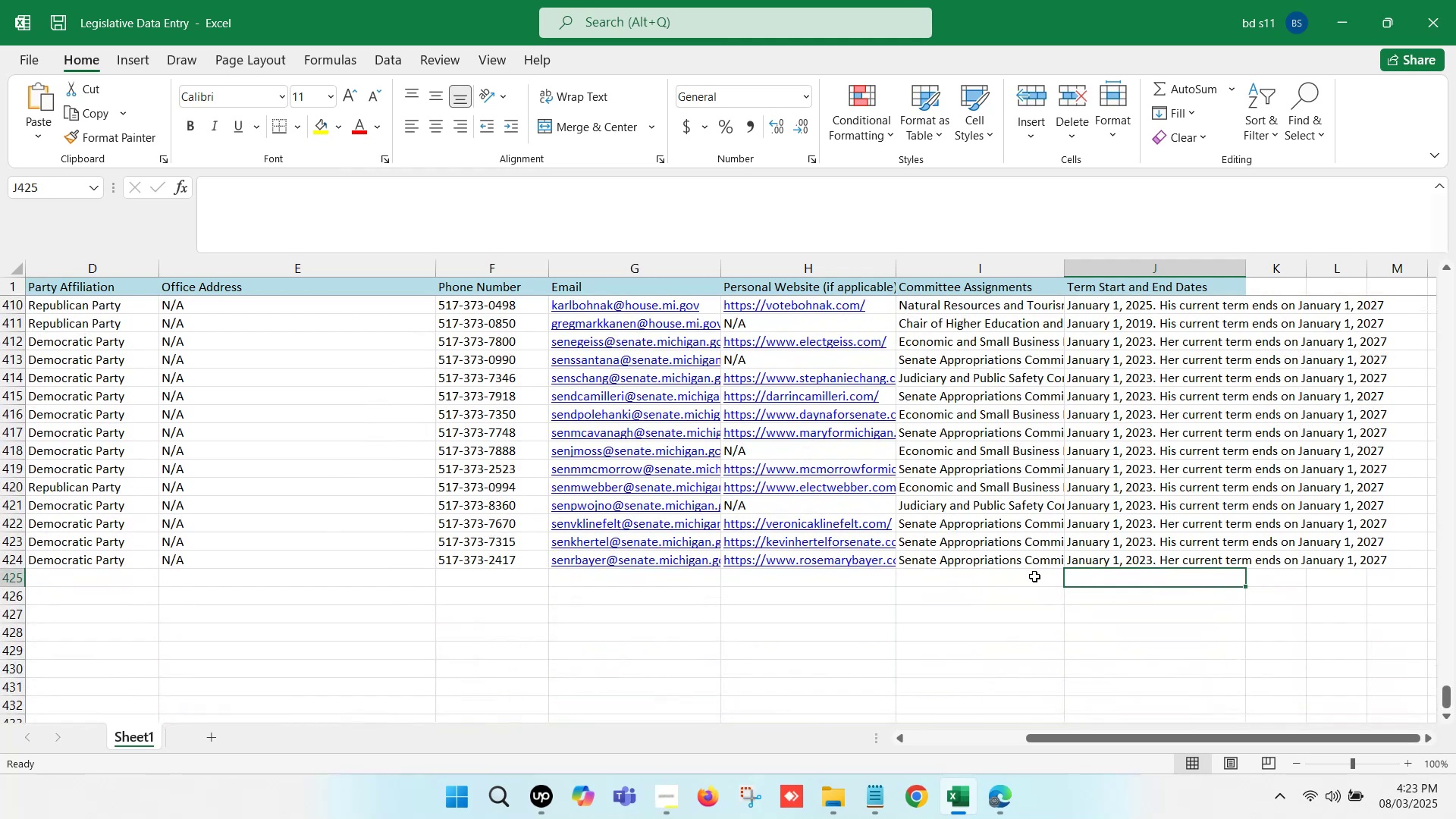 
left_click([1015, 582])
 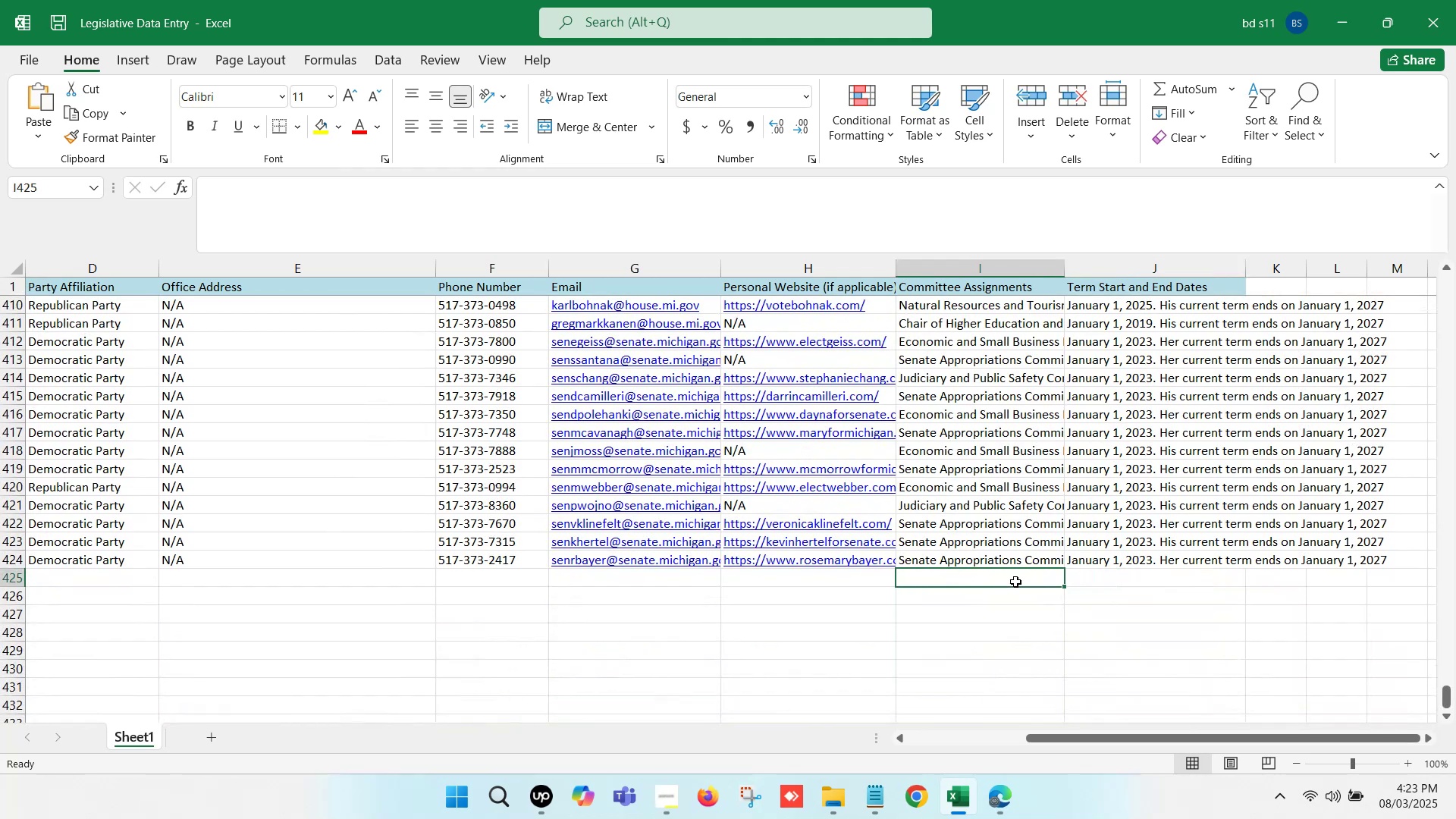 
hold_key(key=ArrowLeft, duration=1.15)
 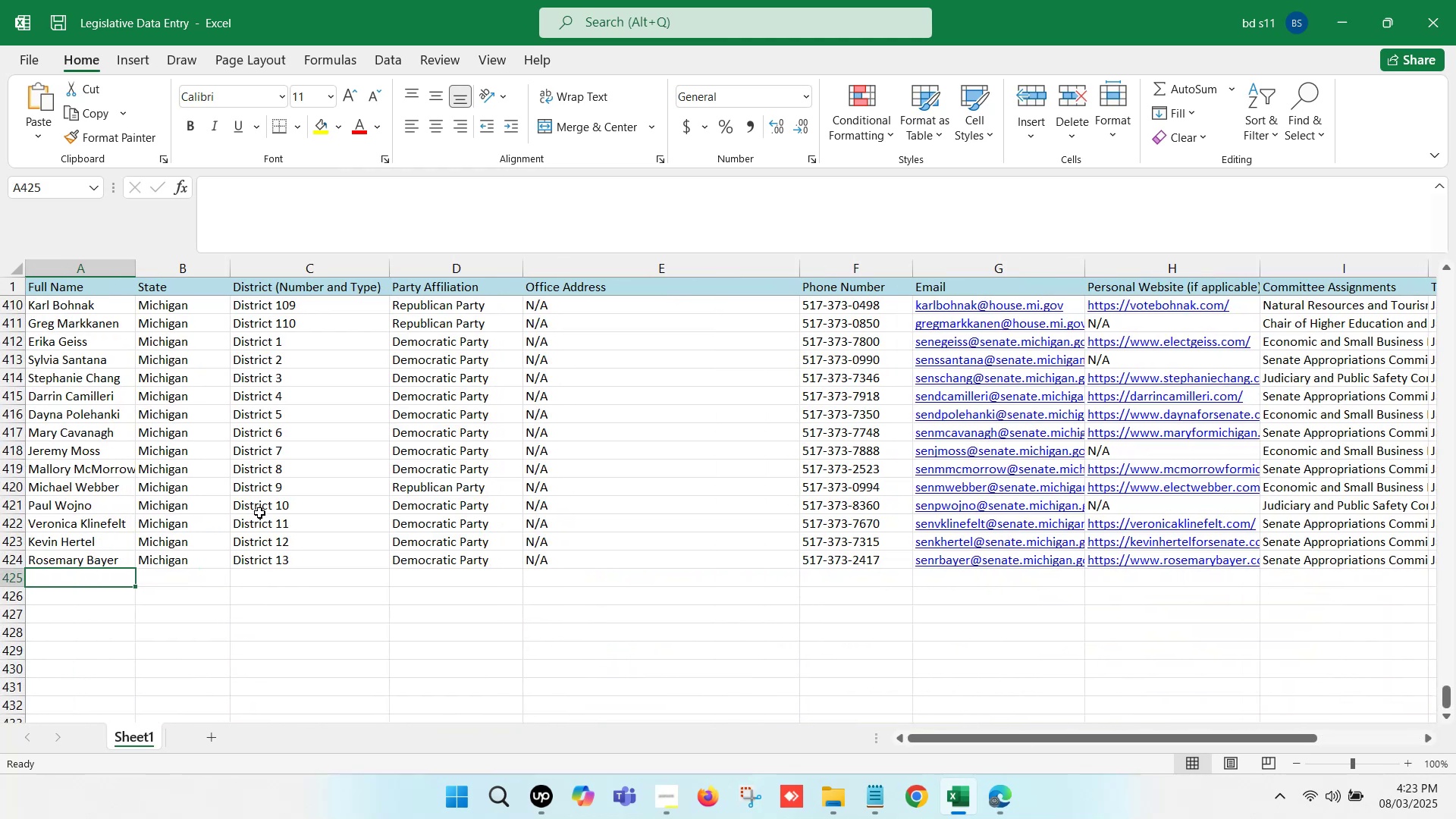 
scroll: coordinate [260, 513], scroll_direction: down, amount: 1.0
 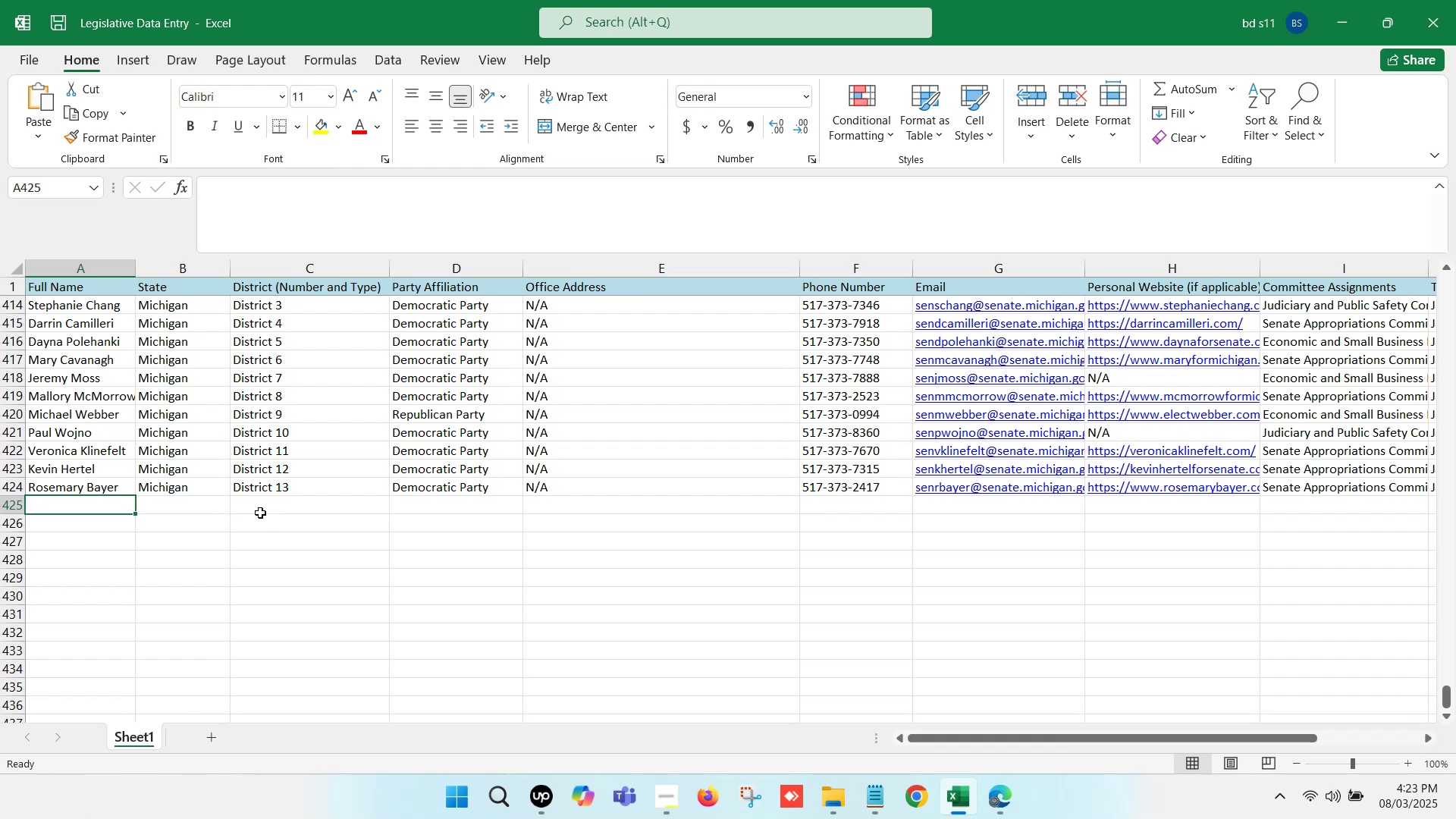 
wait(6.24)
 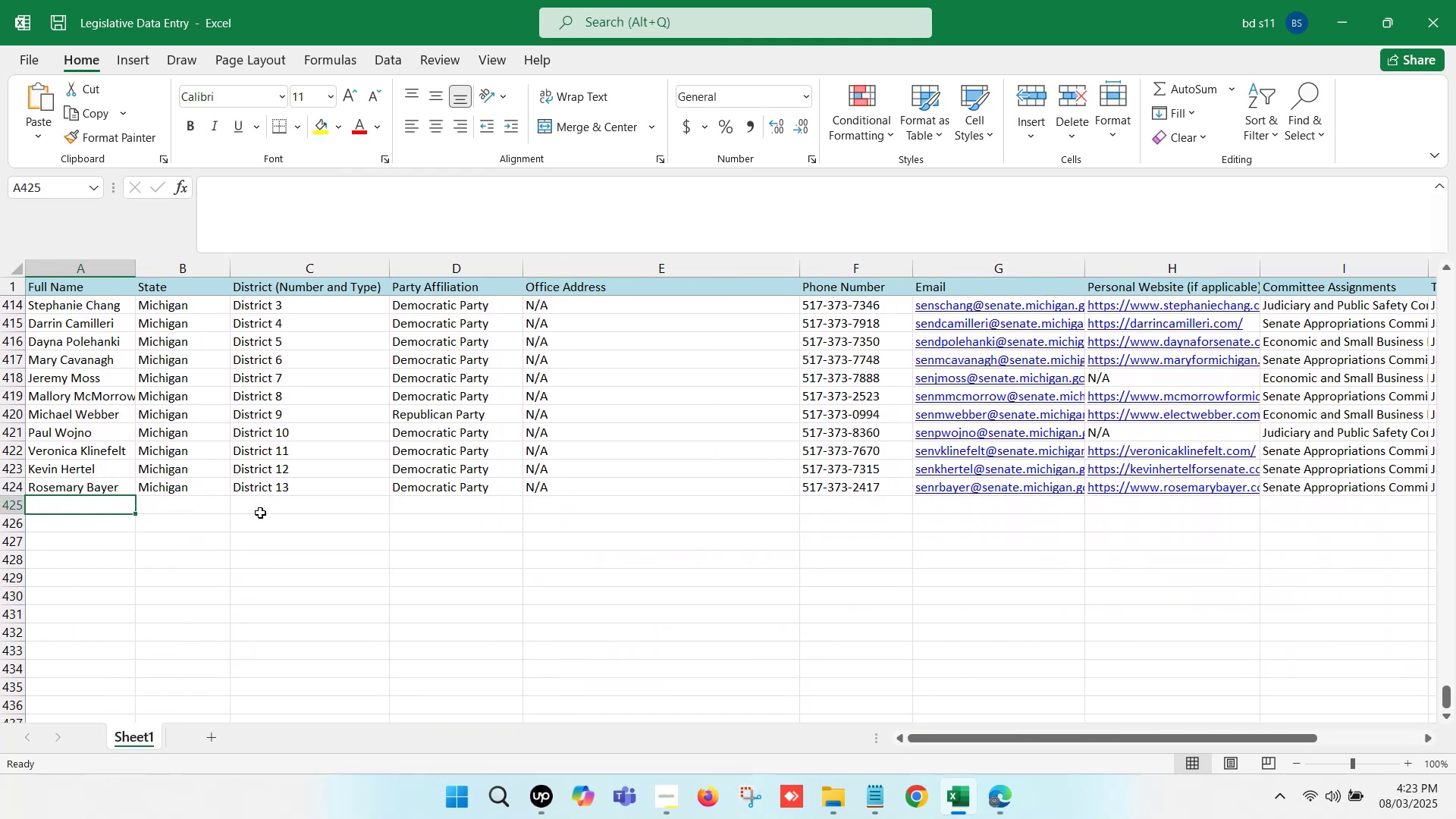 
key(ArrowLeft)
 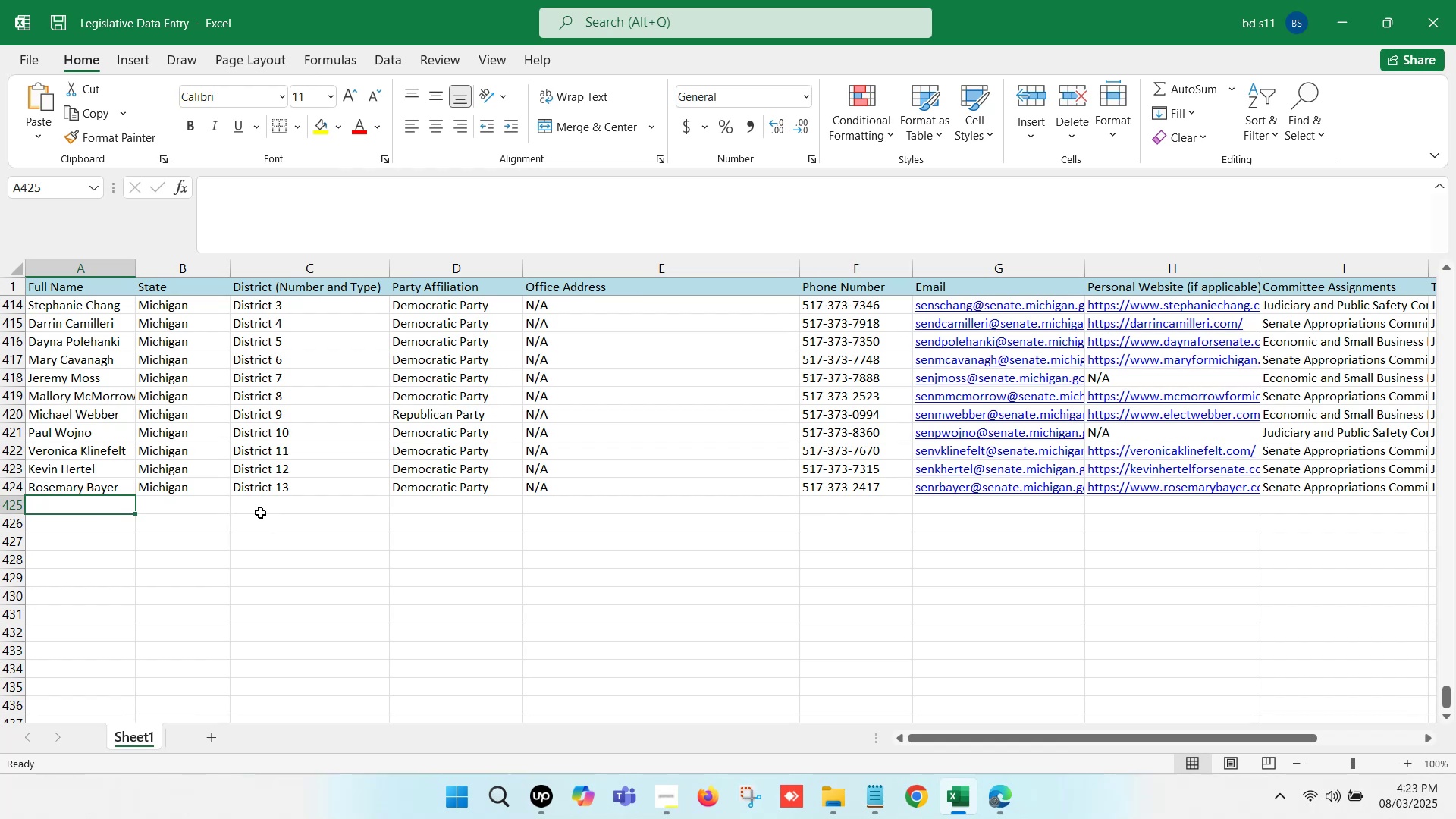 
key(ArrowLeft)
 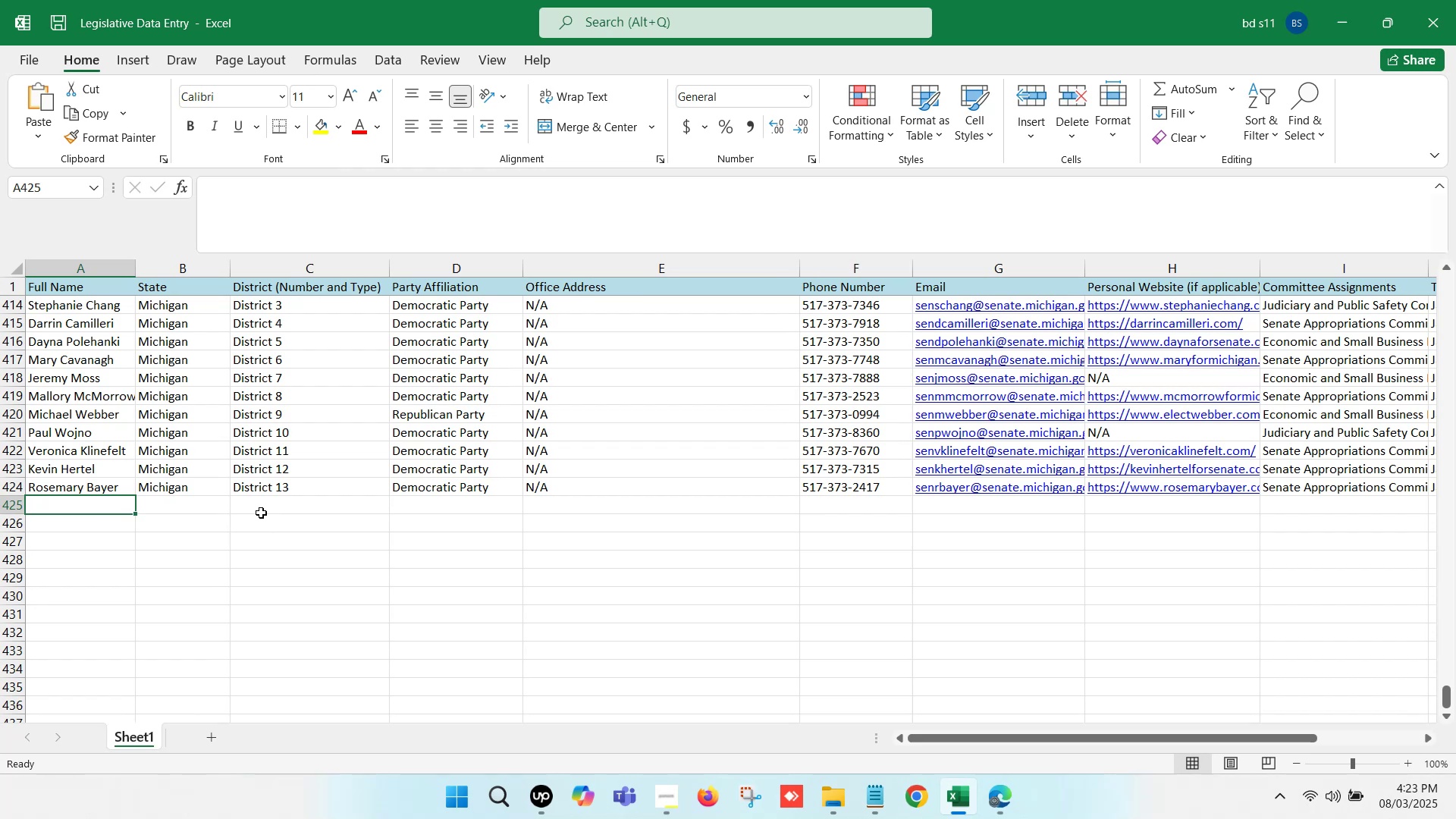 
wait(7.61)
 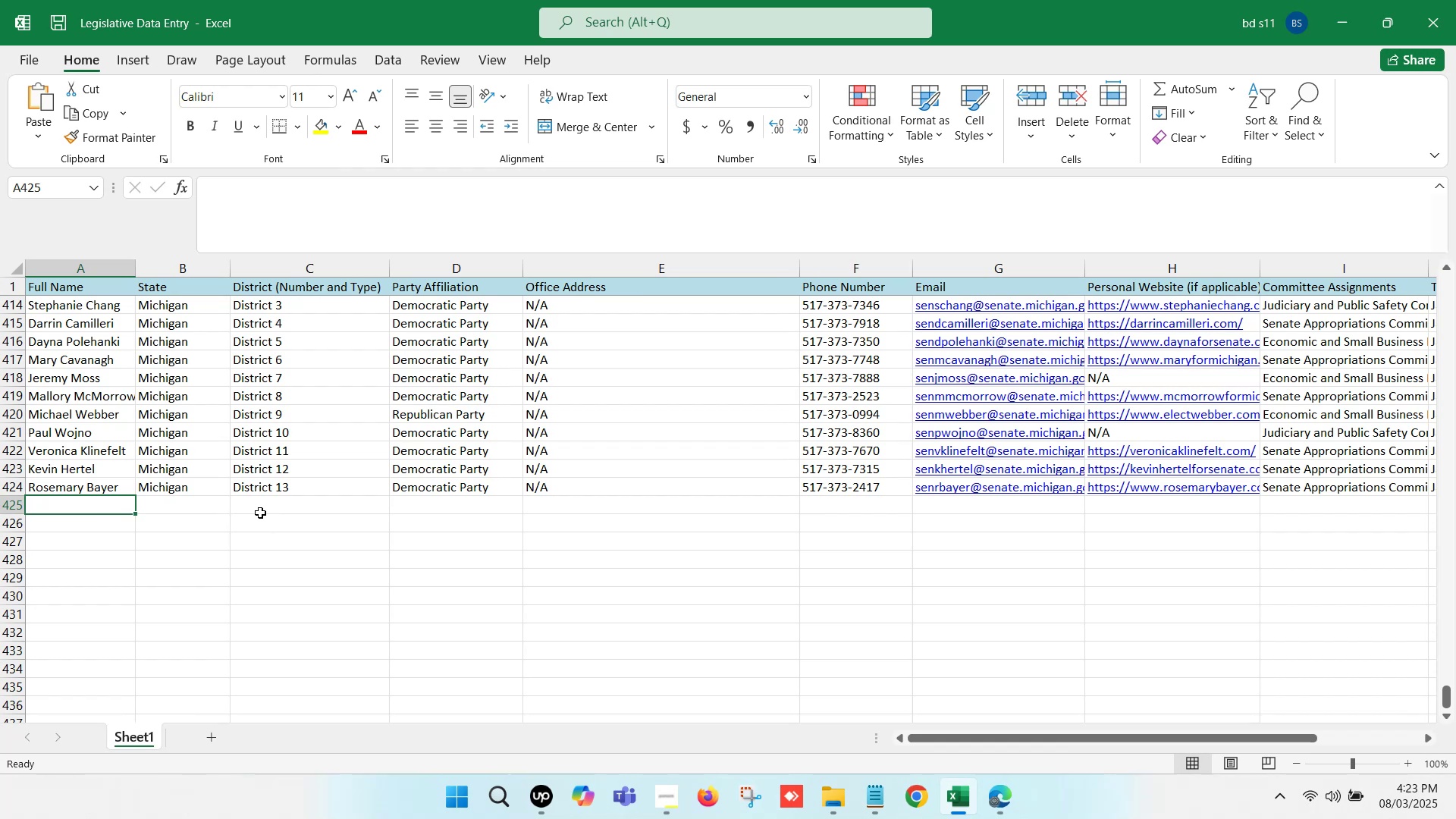 
left_click([990, 799])
 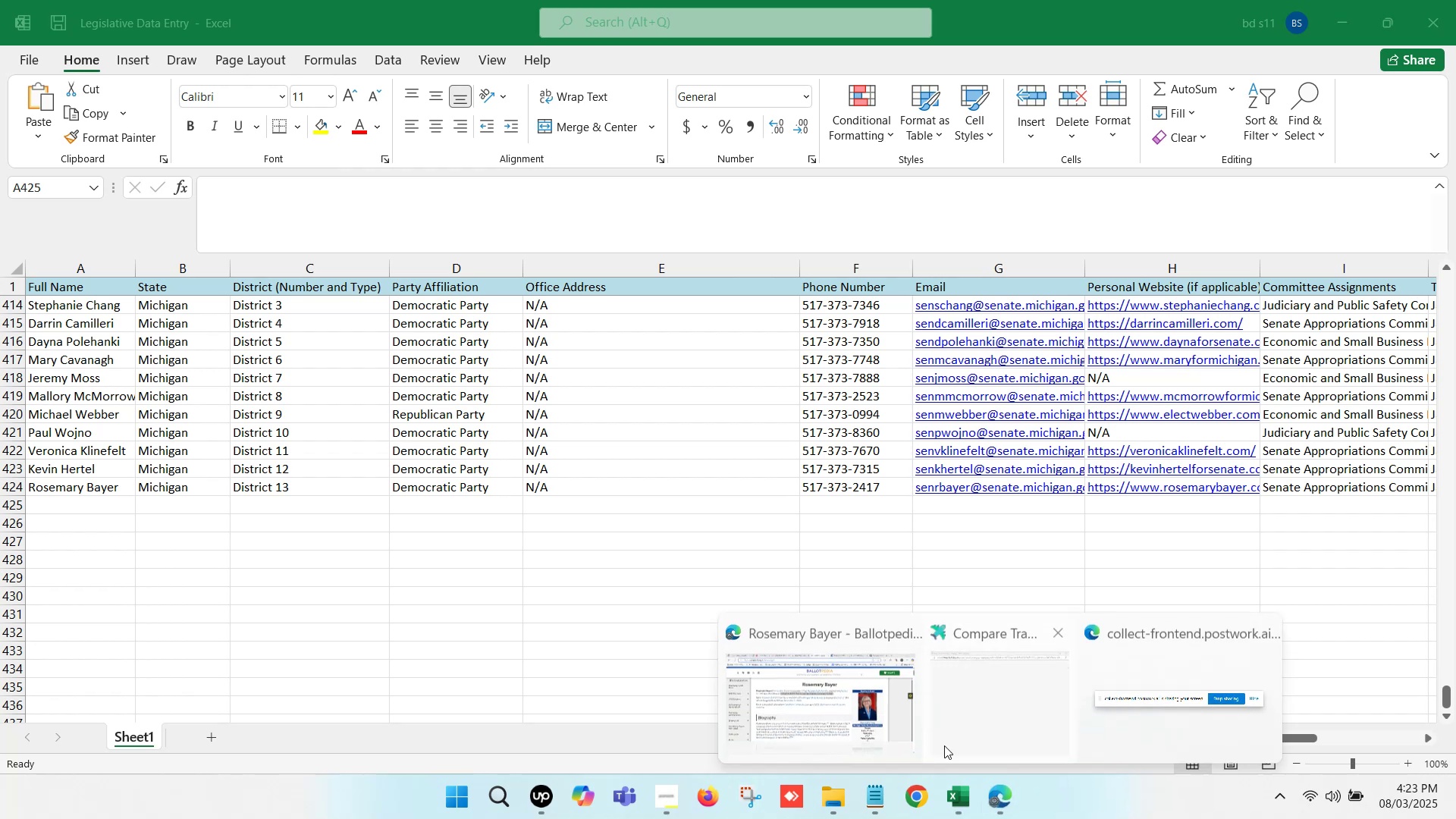 
left_click([891, 708])
 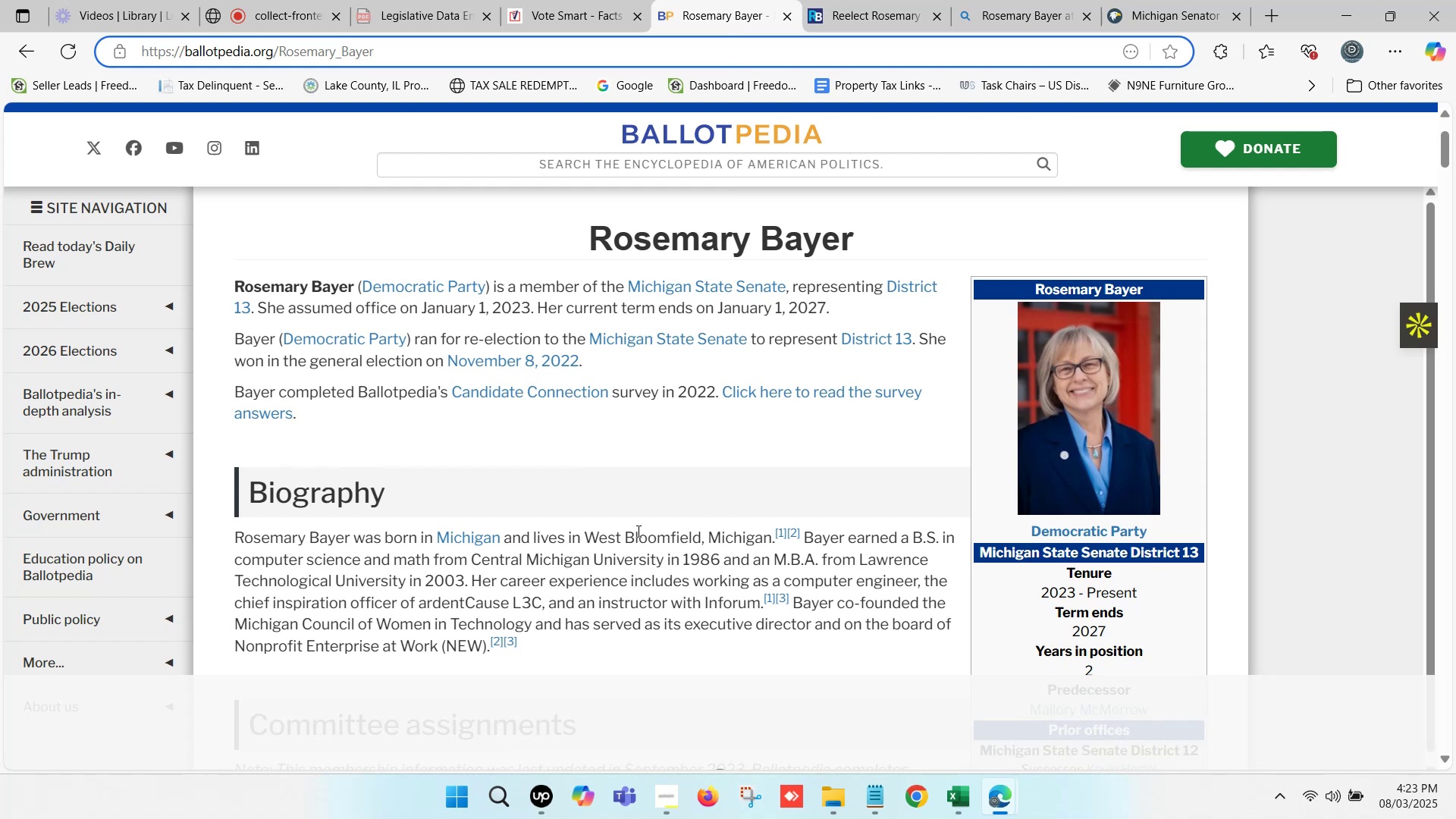 
wait(19.01)
 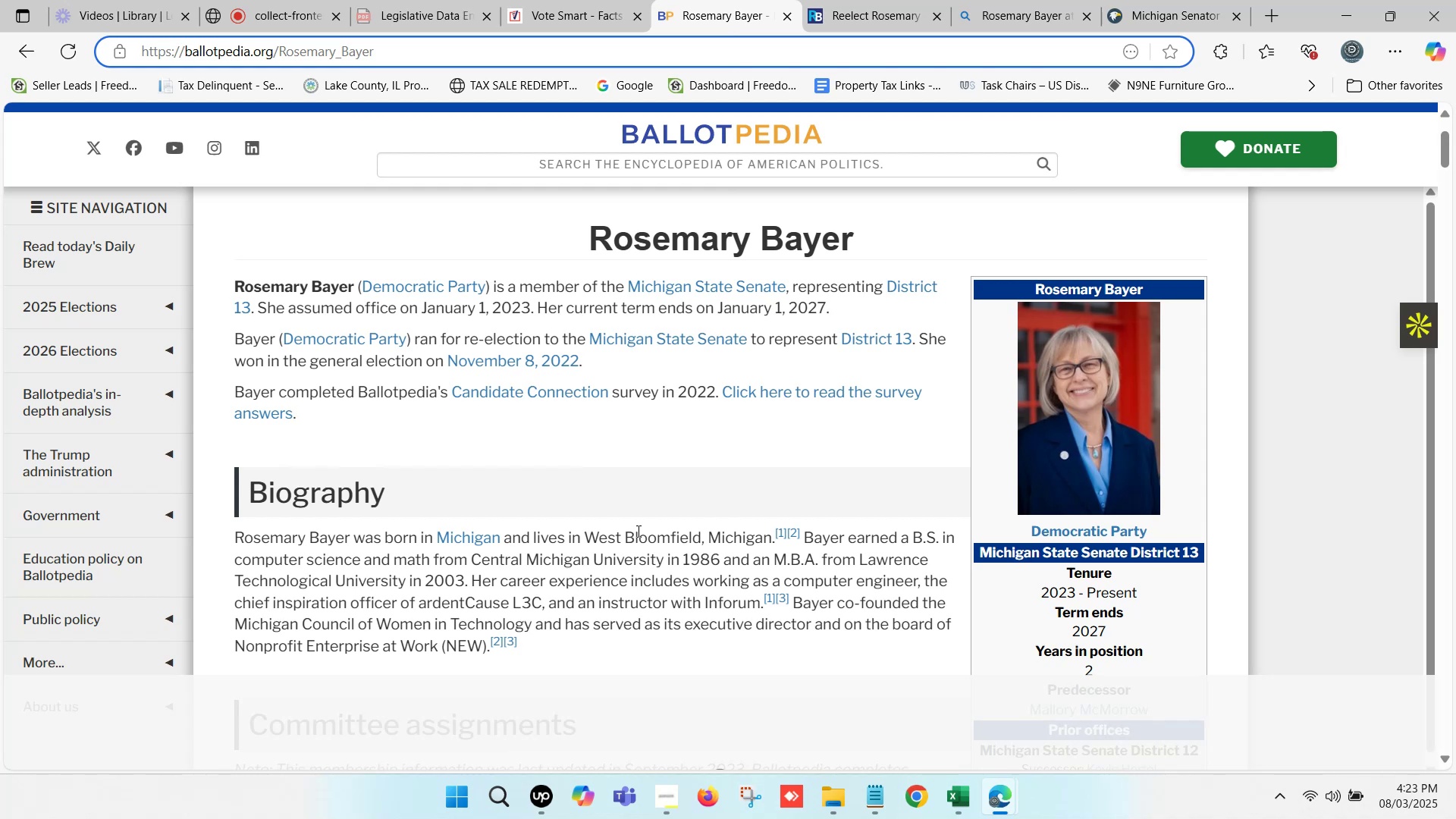 
scroll: coordinate [637, 531], scroll_direction: down, amount: 1.0
 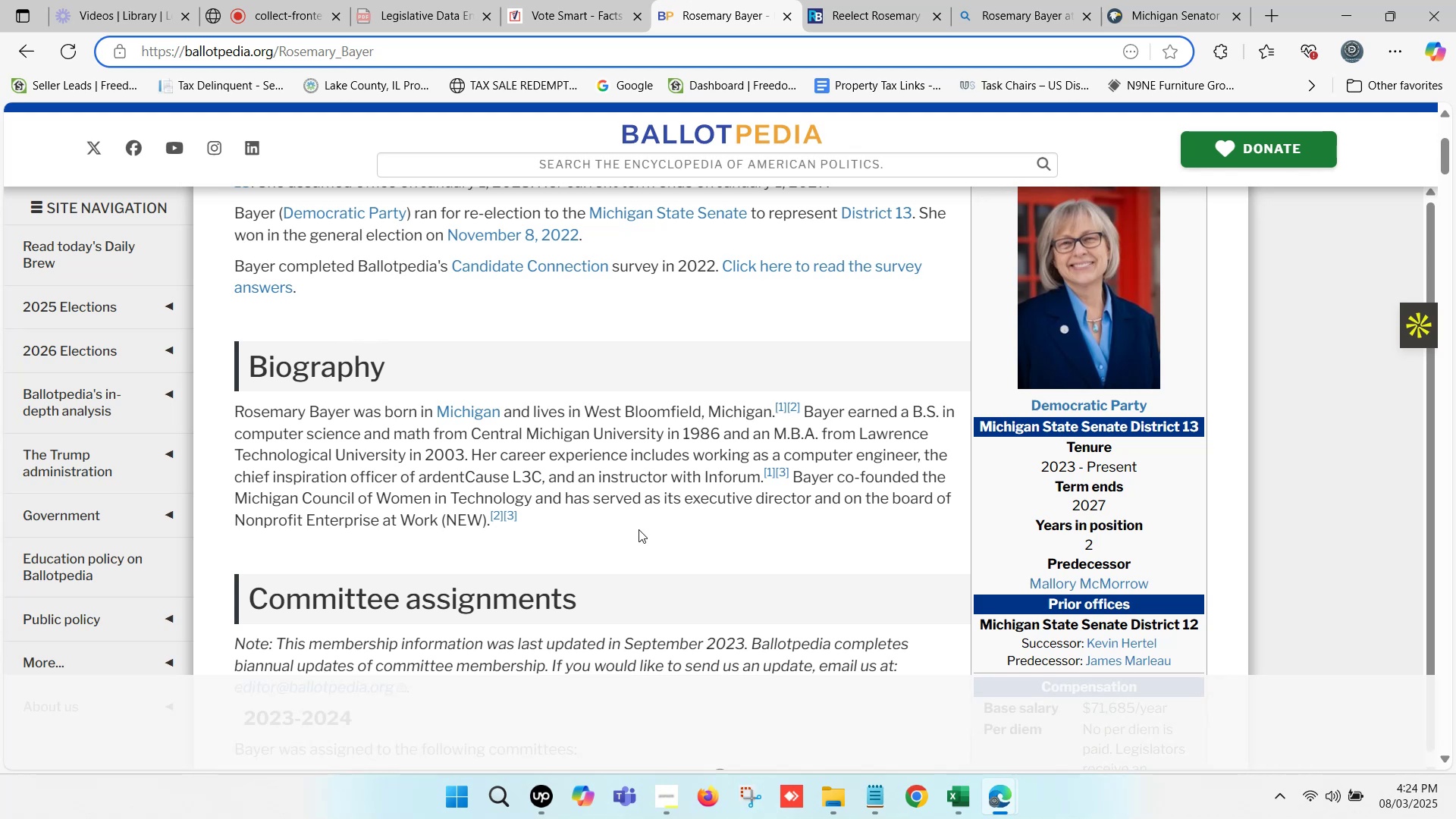 
scroll: coordinate [644, 512], scroll_direction: up, amount: 1.0
 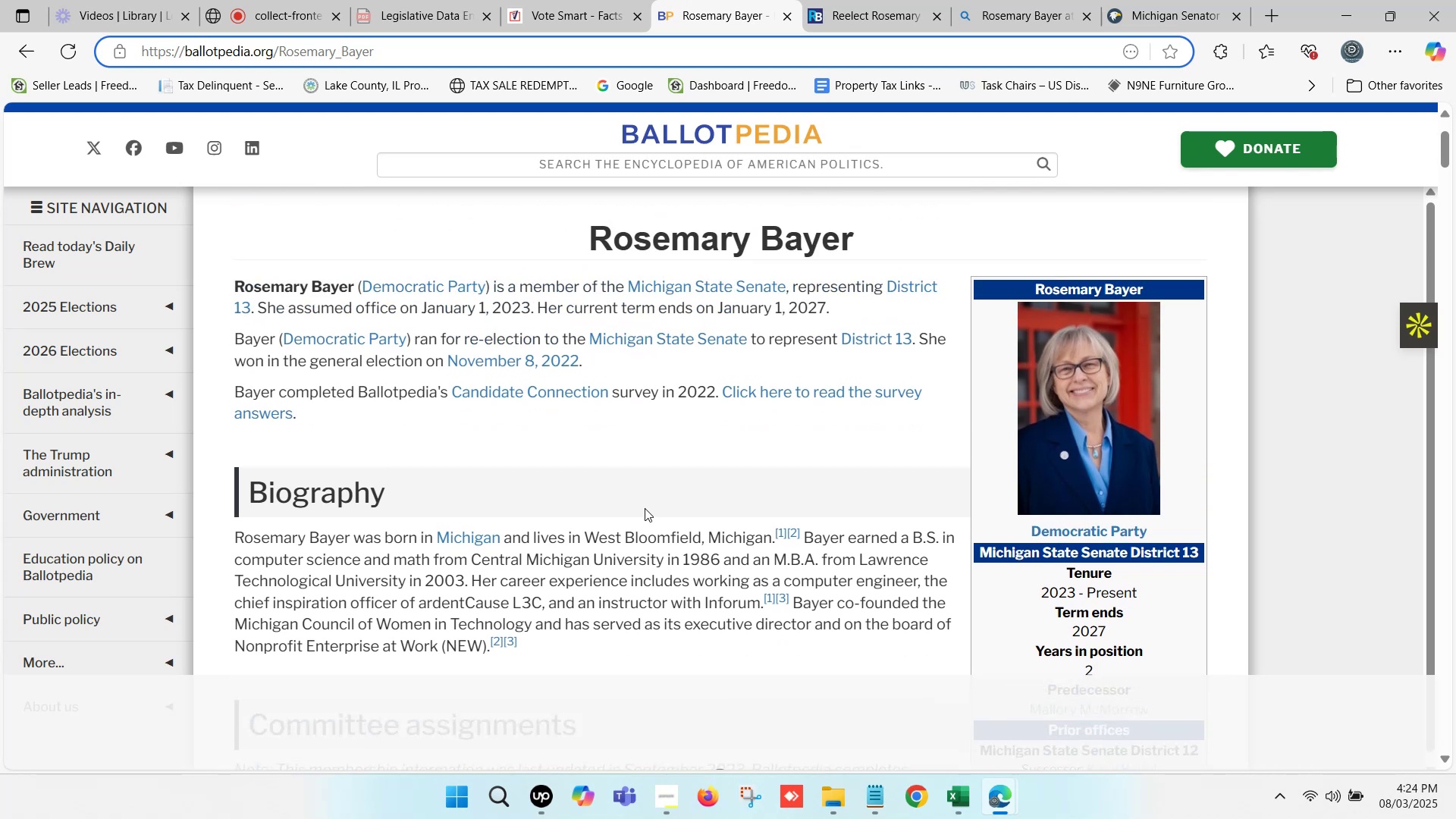 
scroll: coordinate [645, 508], scroll_direction: down, amount: 1.0
 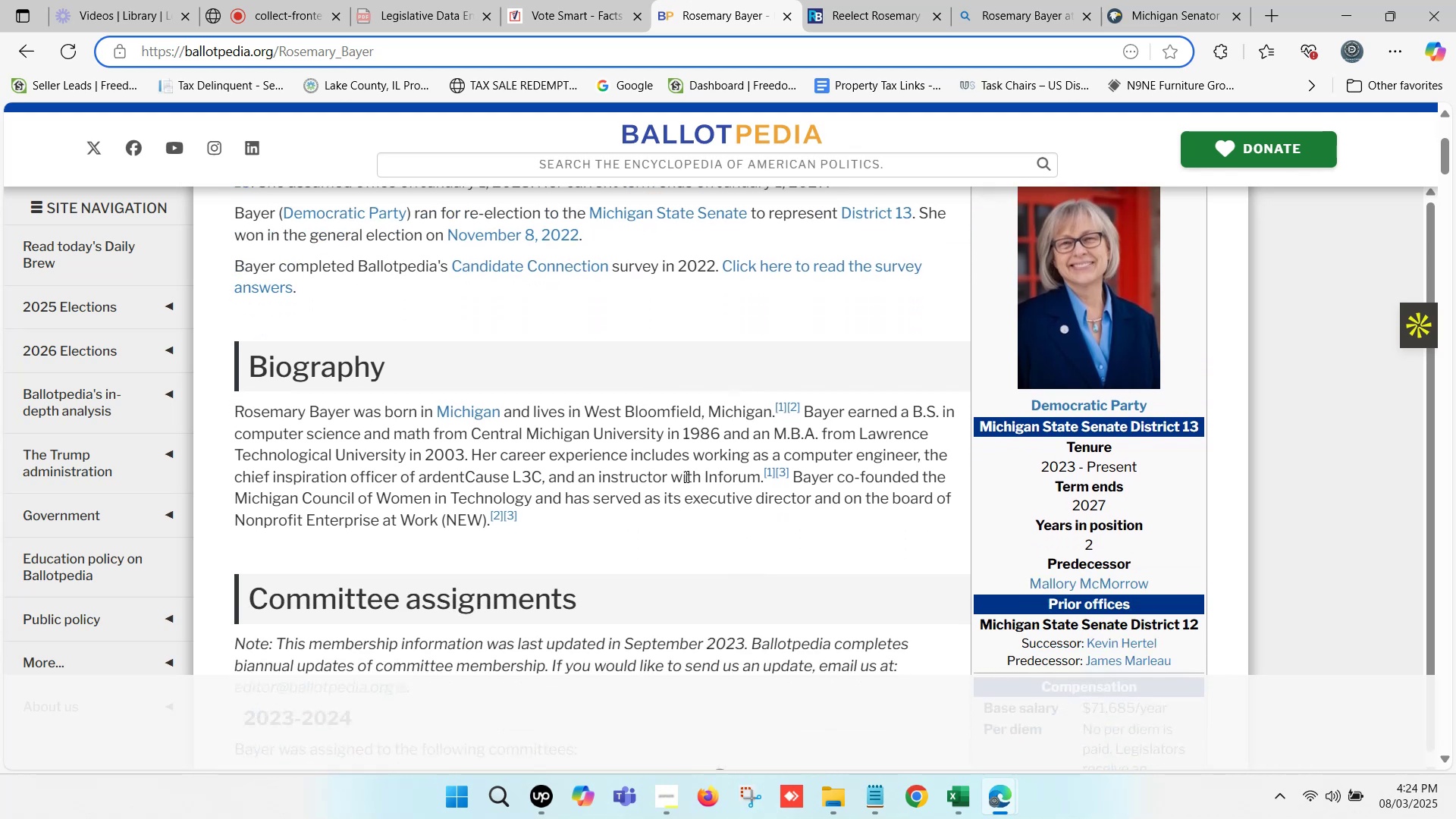 
left_click([677, 423])
 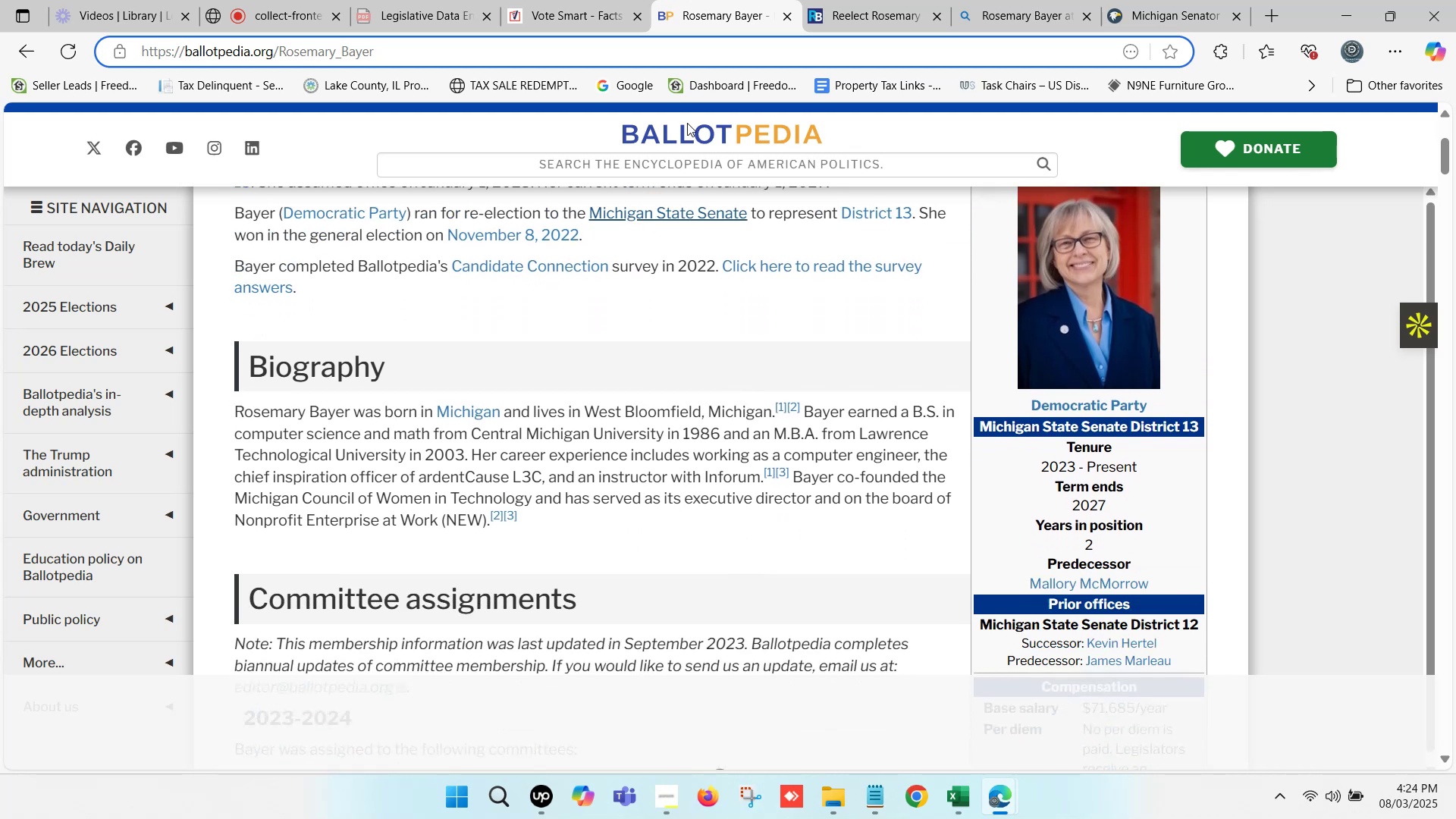 
left_click([582, 0])
 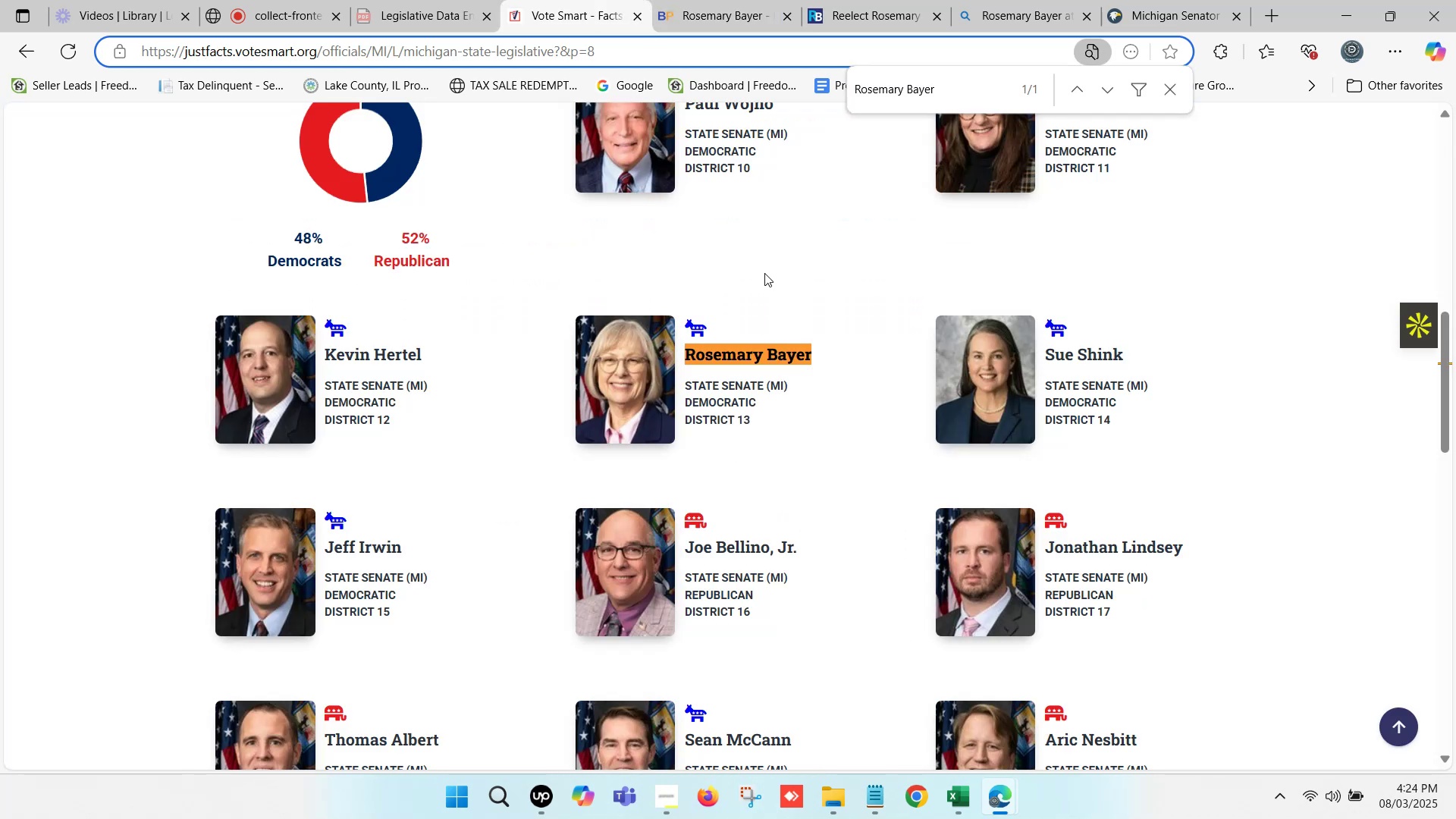 
scroll: coordinate [840, 312], scroll_direction: down, amount: 1.0
 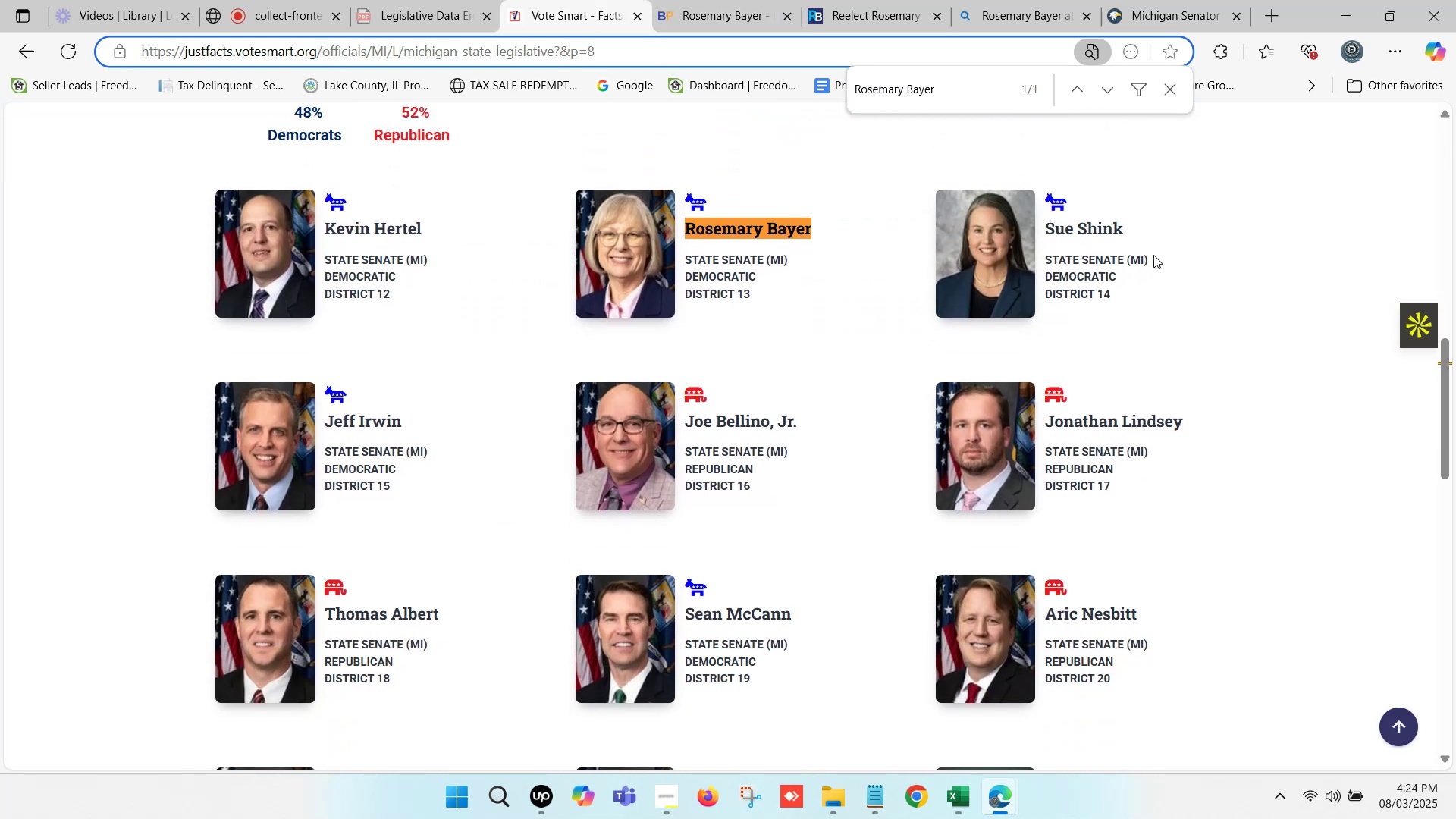 
left_click_drag(start_coordinate=[1126, 224], to_coordinate=[1043, 222])
 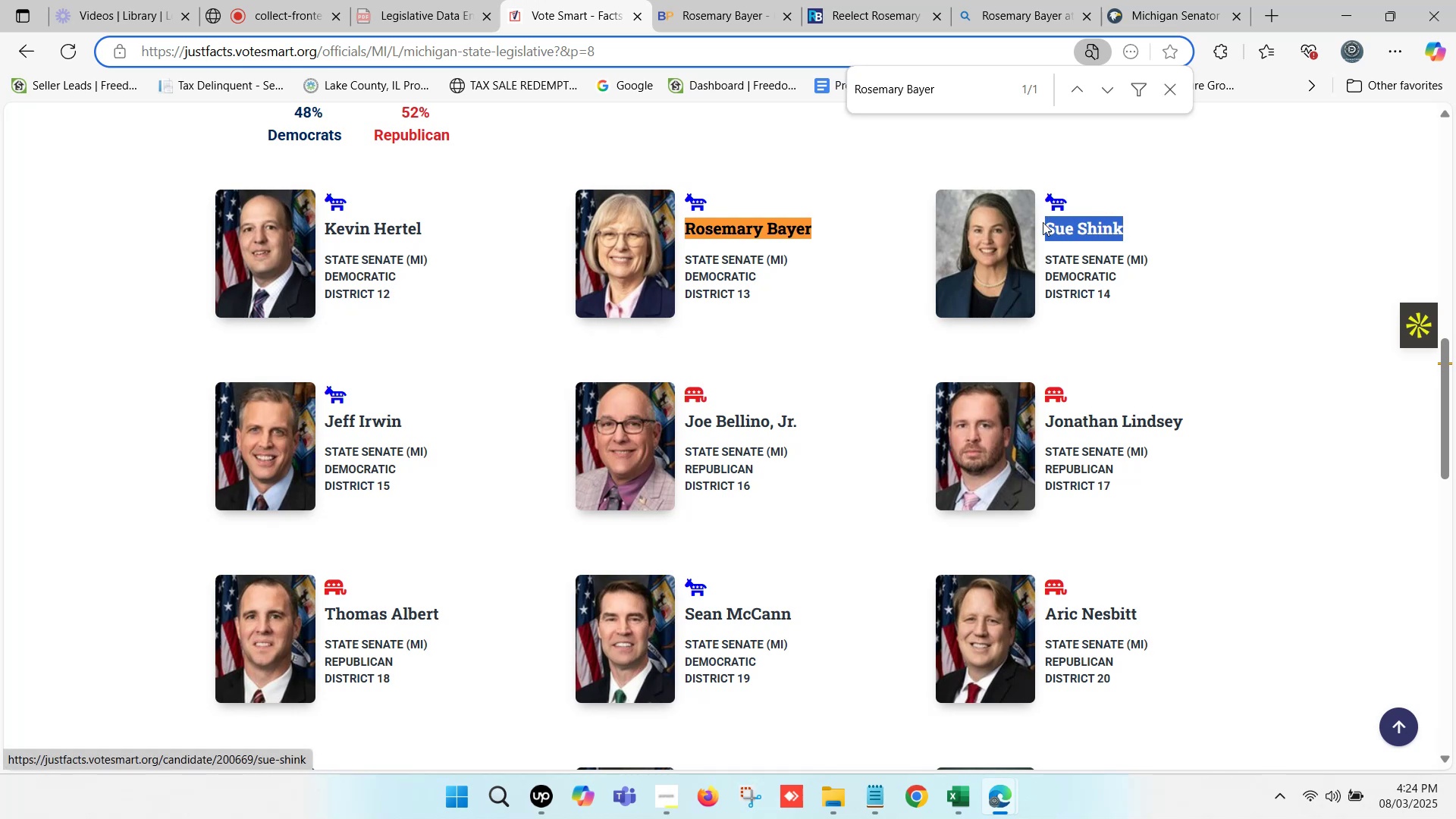 
key(Control+C)
 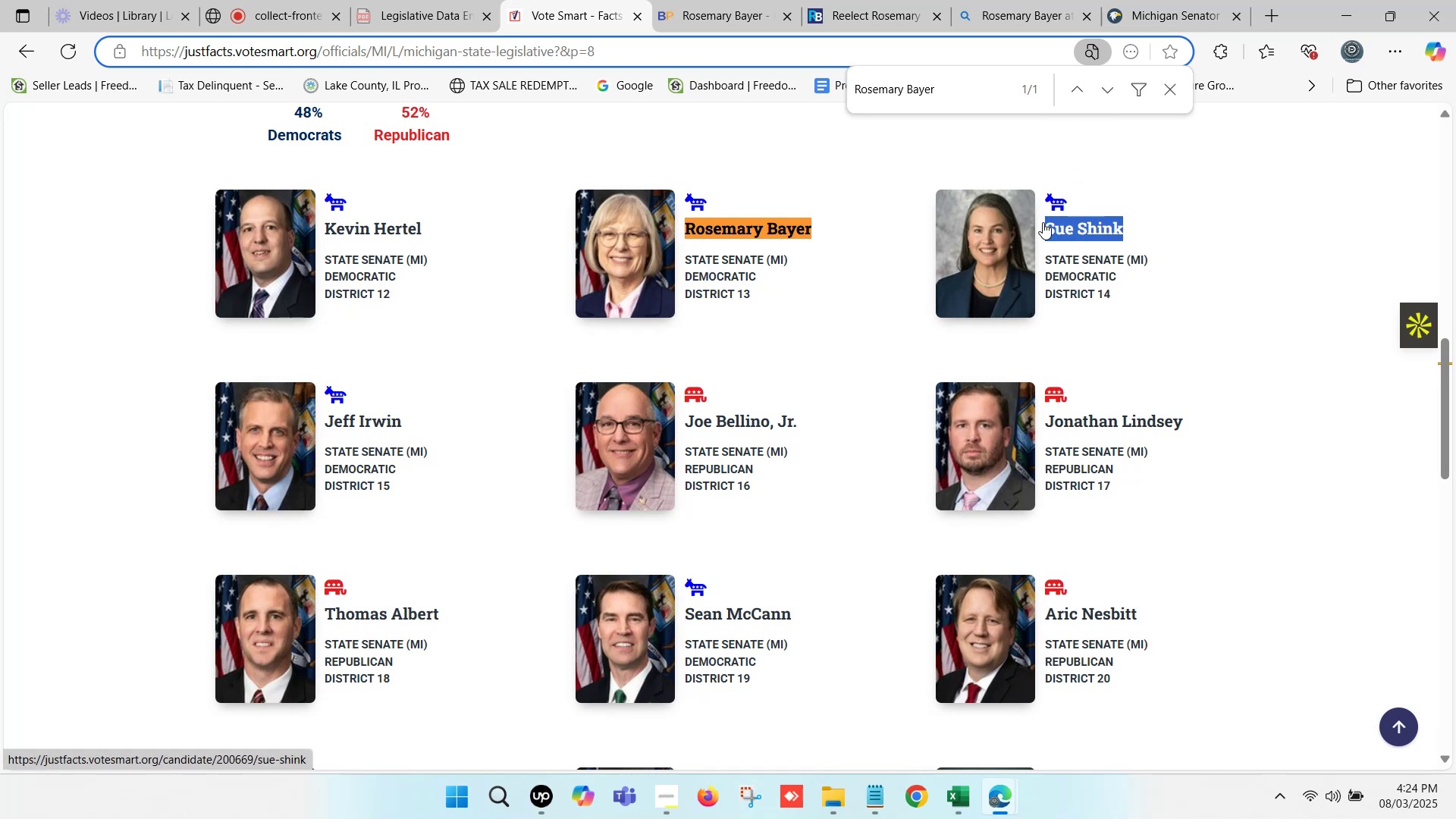 
key(Control+F)
 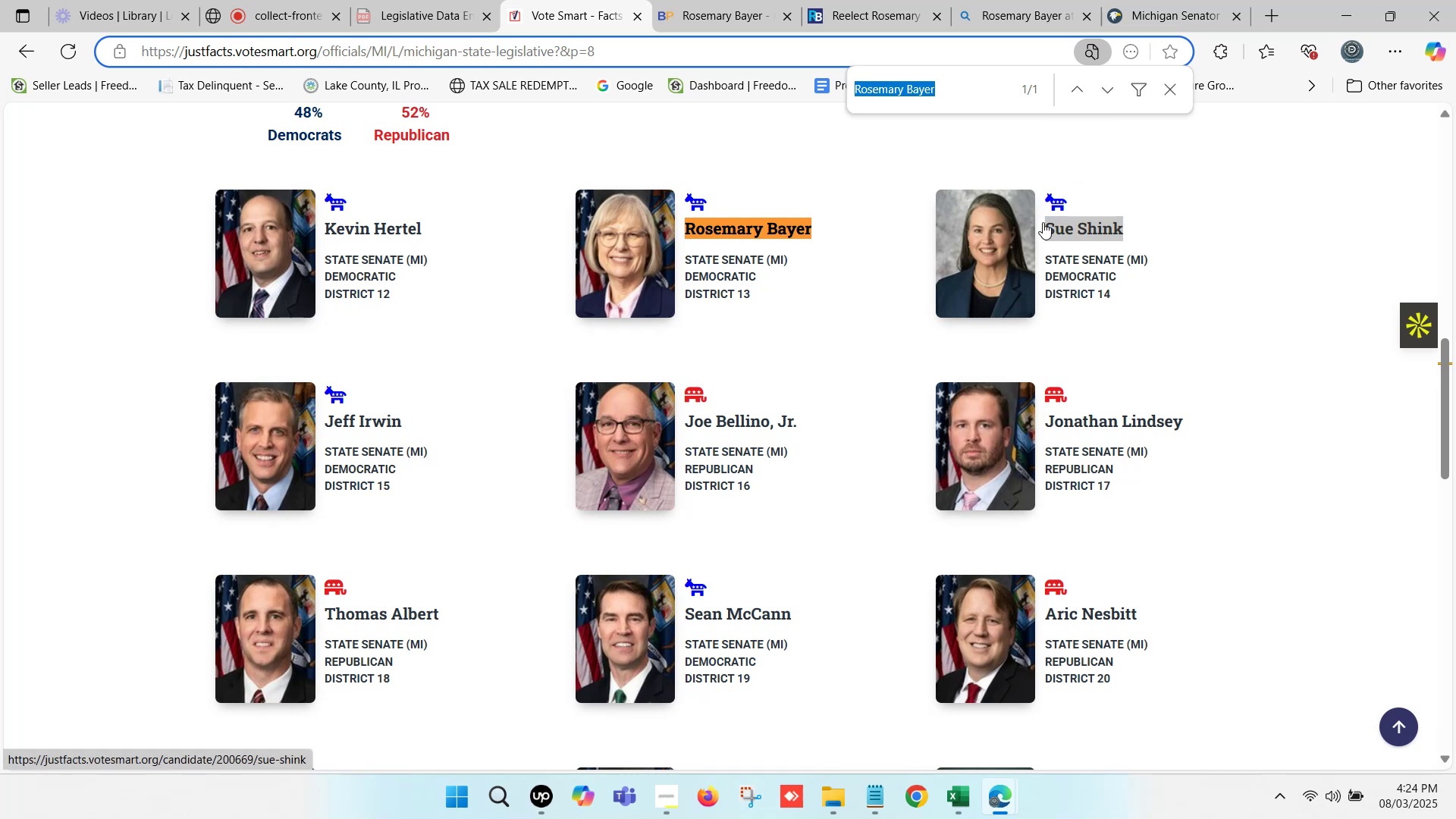 
key(Control+V)
 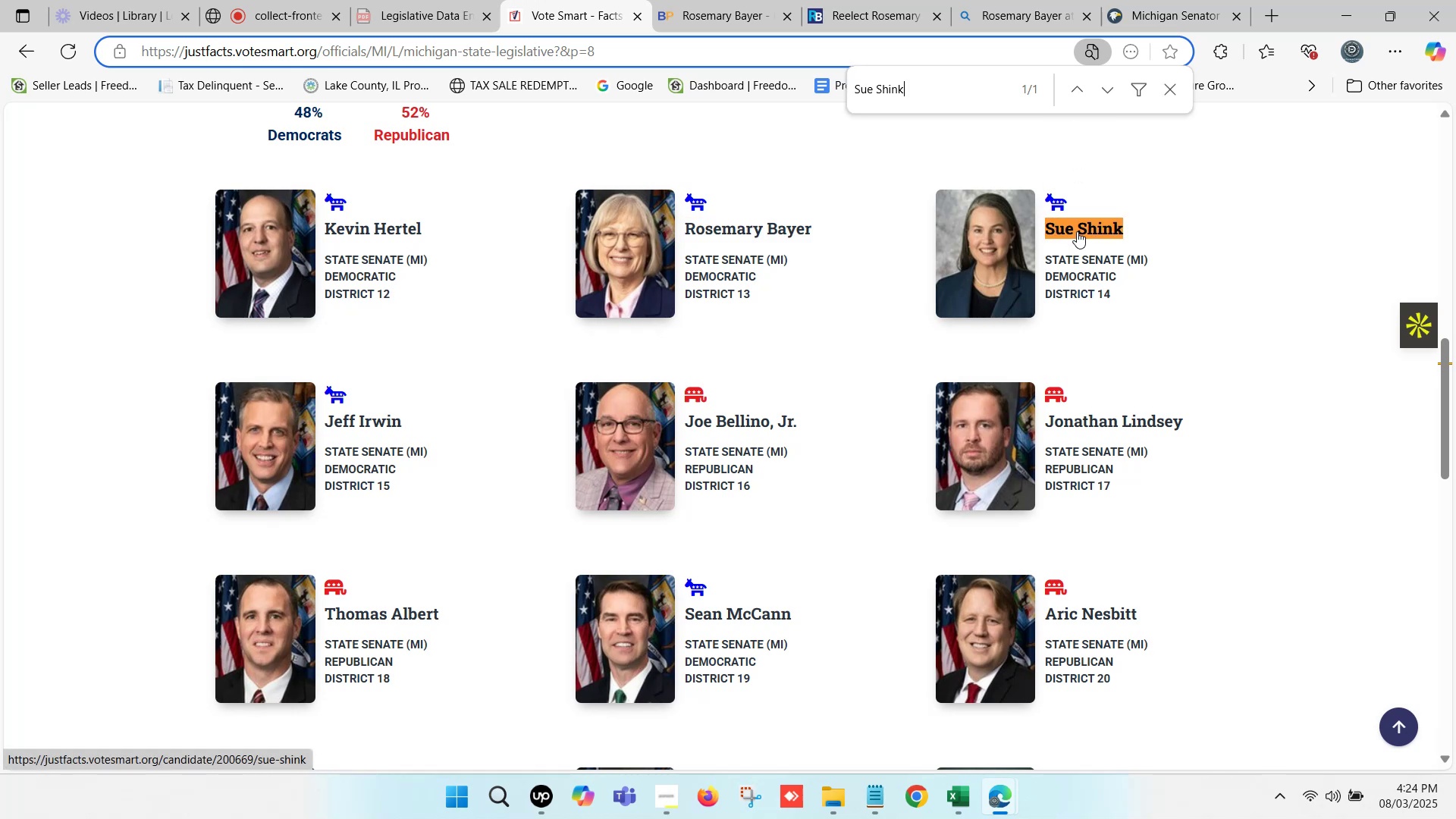 
hold_key(key=ControlLeft, duration=0.79)
left_click([1080, 222])
 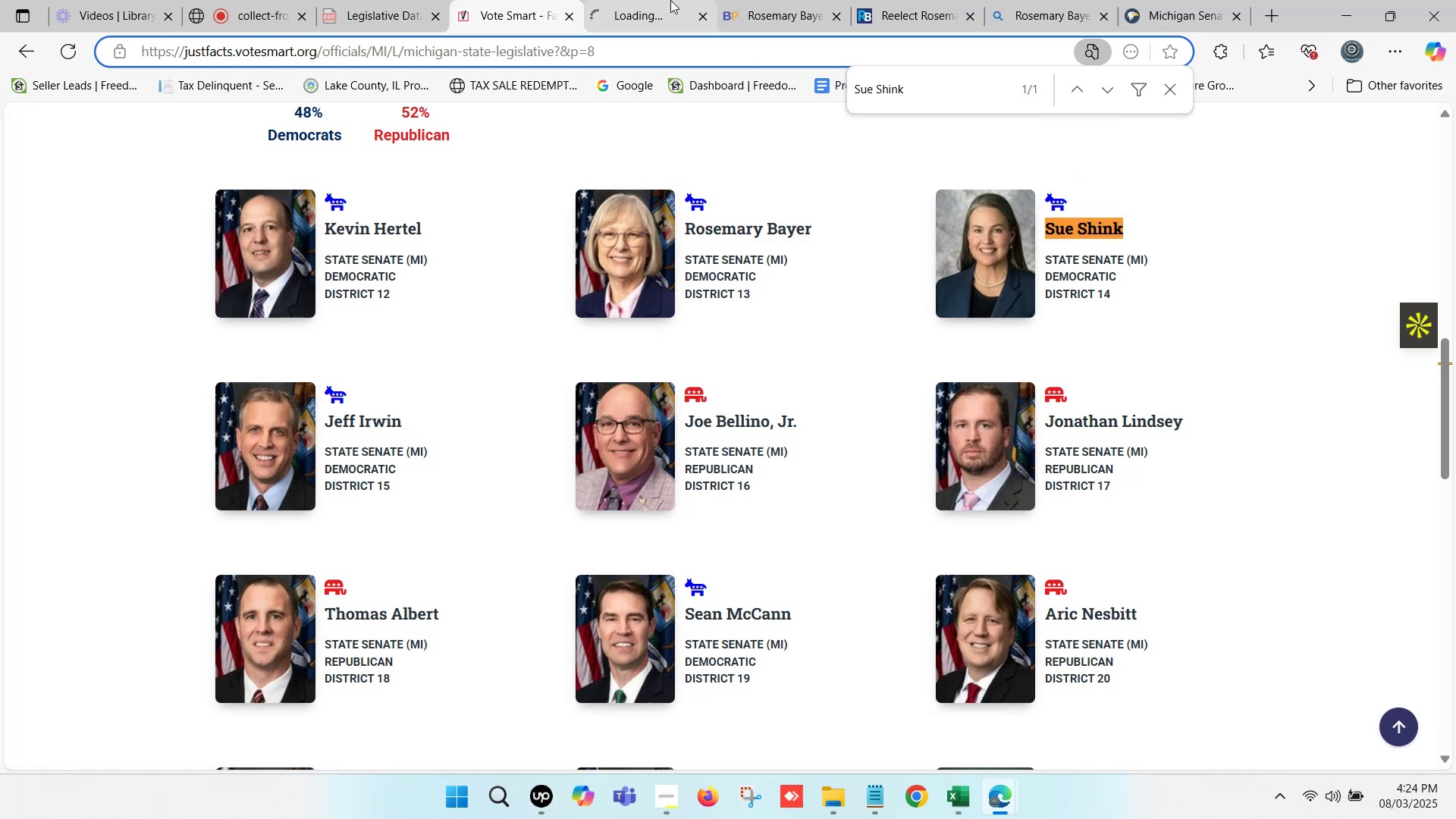 
left_click([670, 0])
 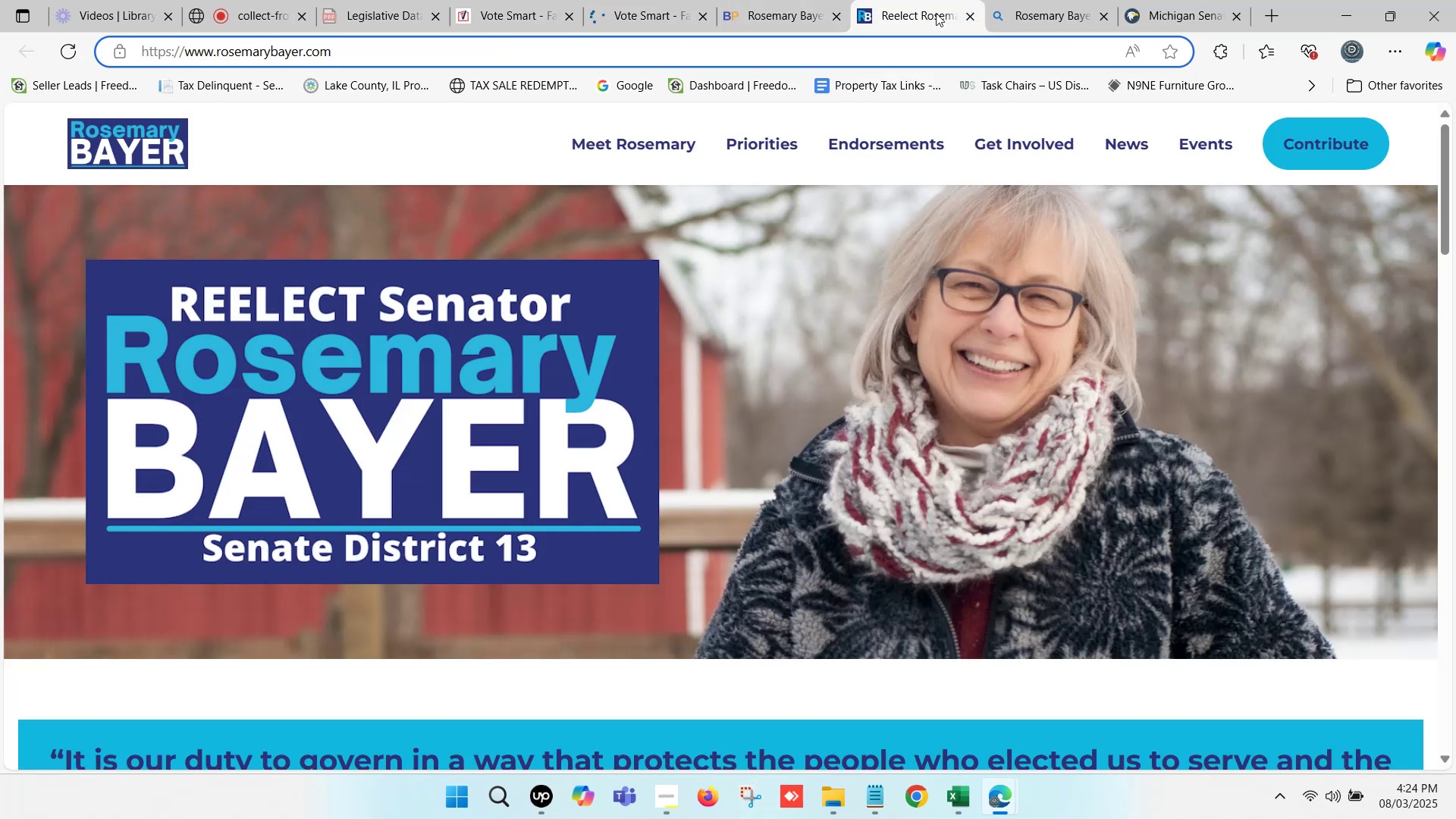 
left_click([966, 11])
 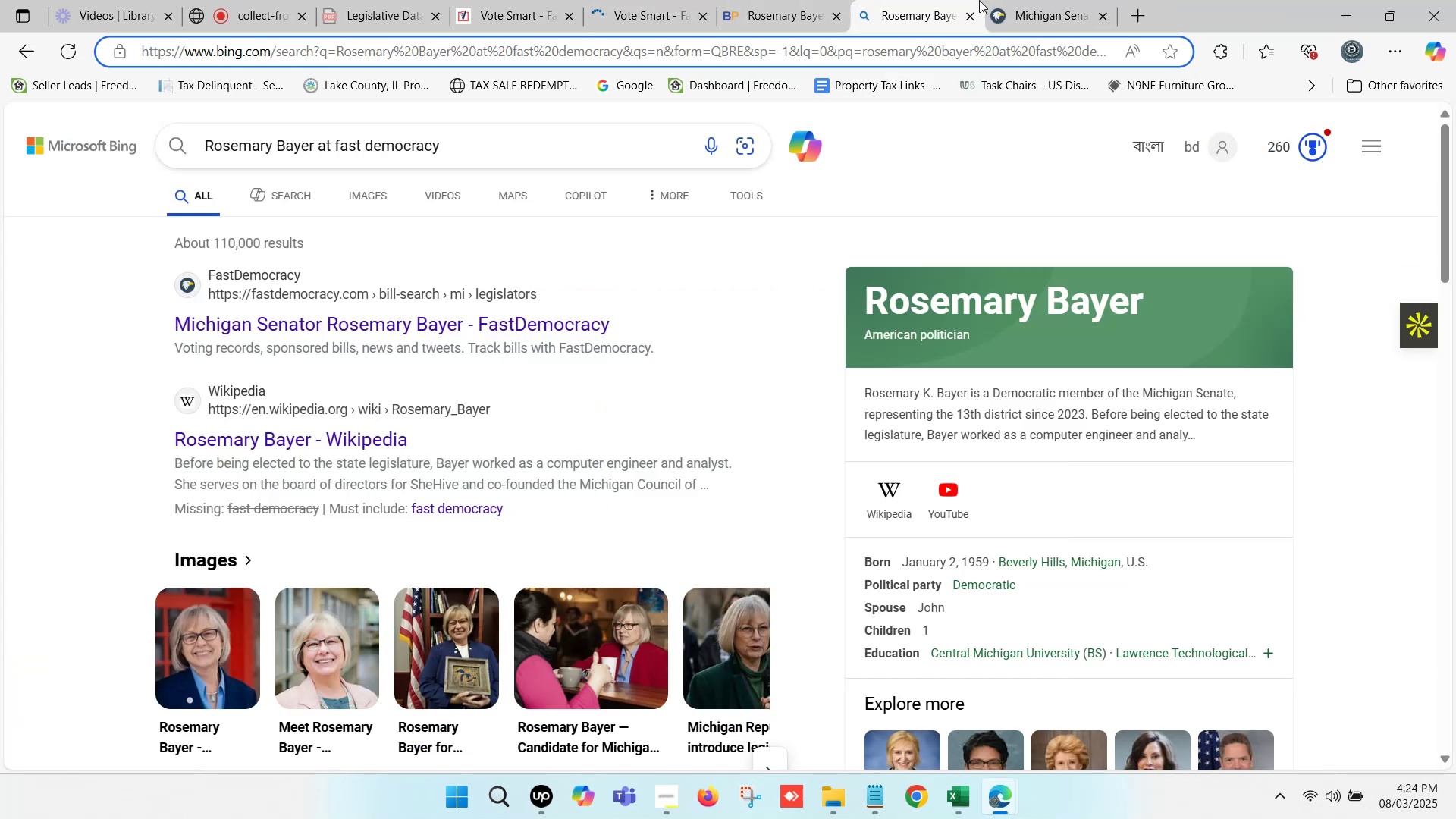 
left_click([1027, 0])
 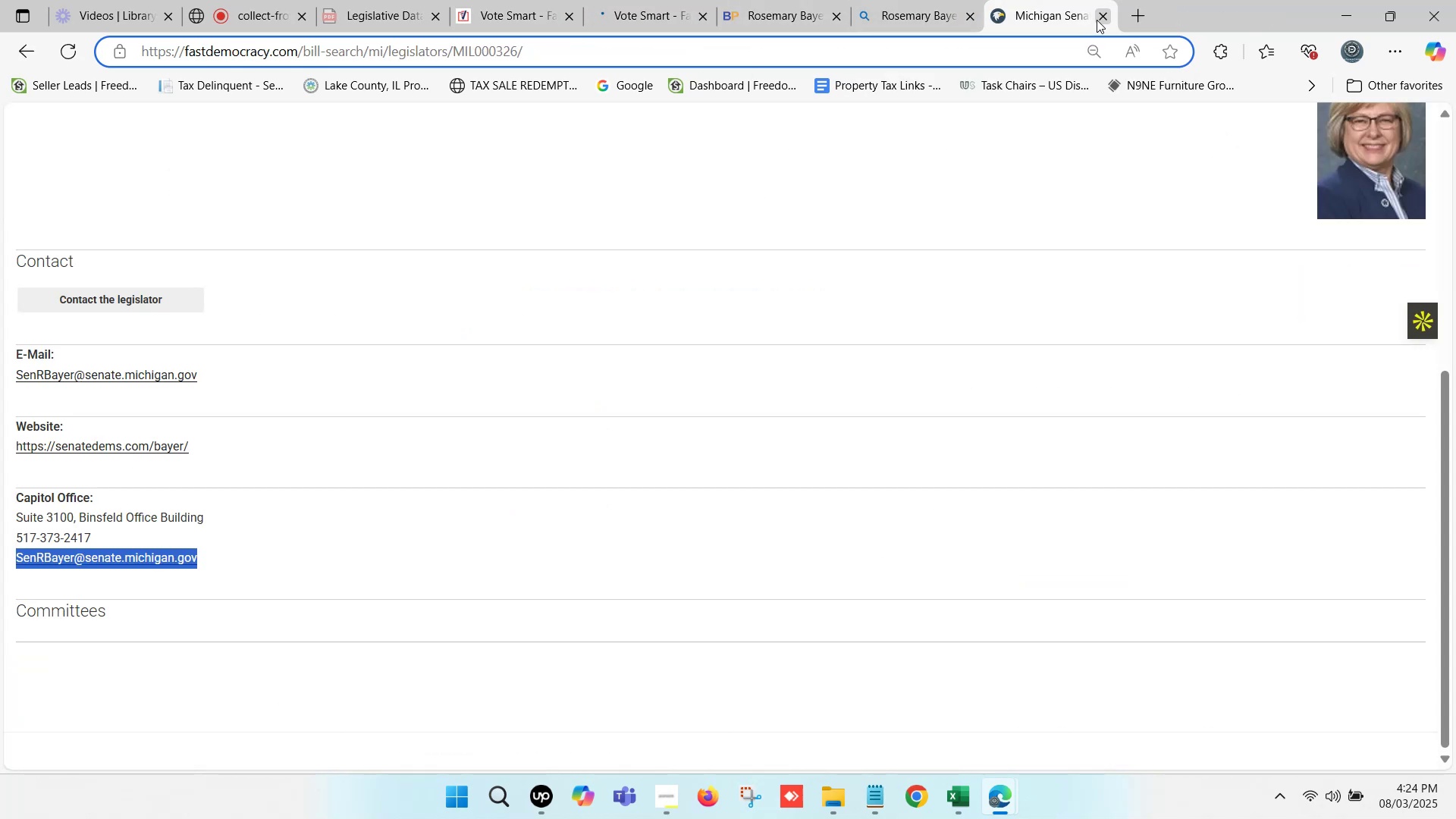 
left_click([1098, 15])
 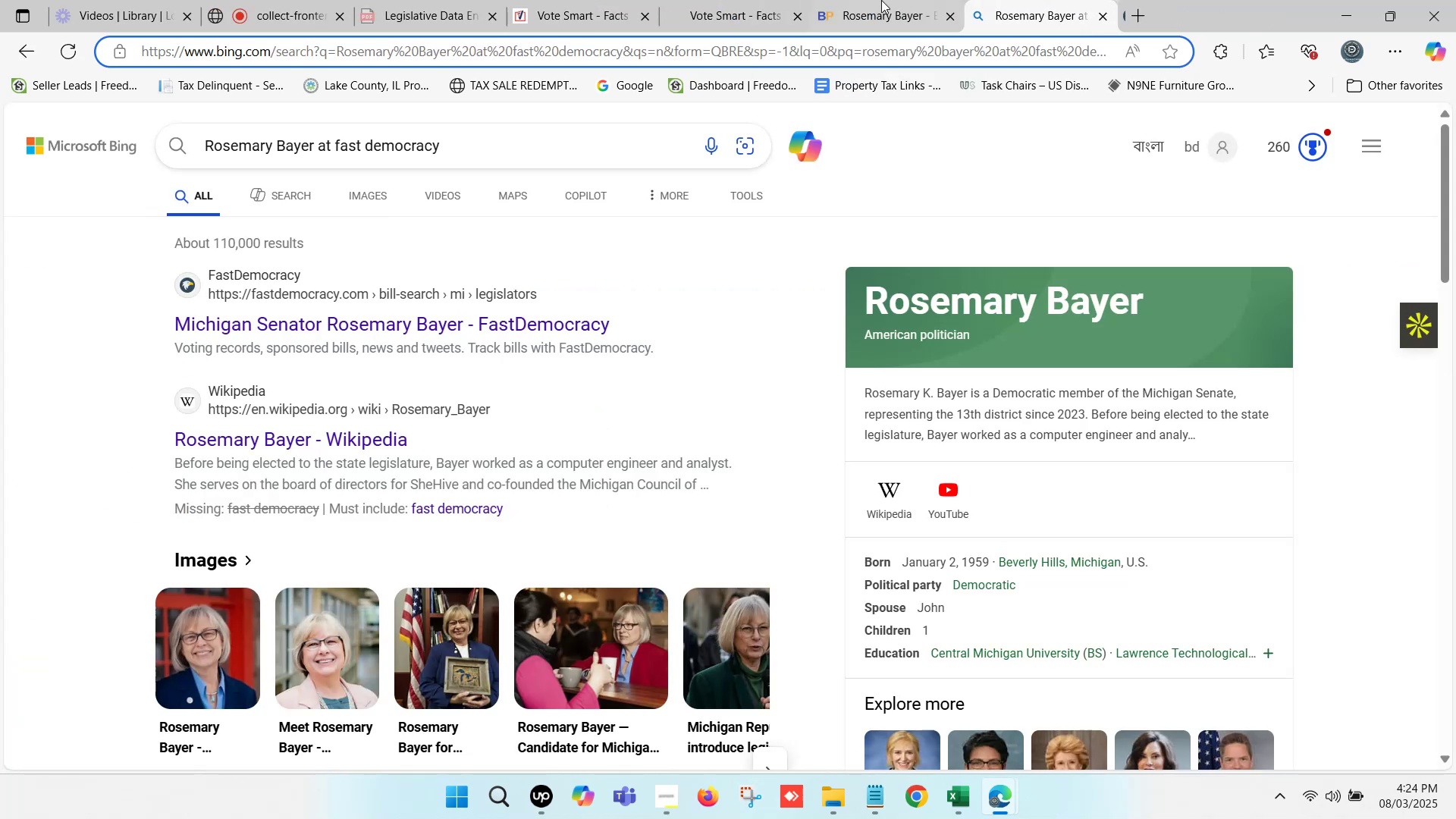 
left_click([831, 0])
 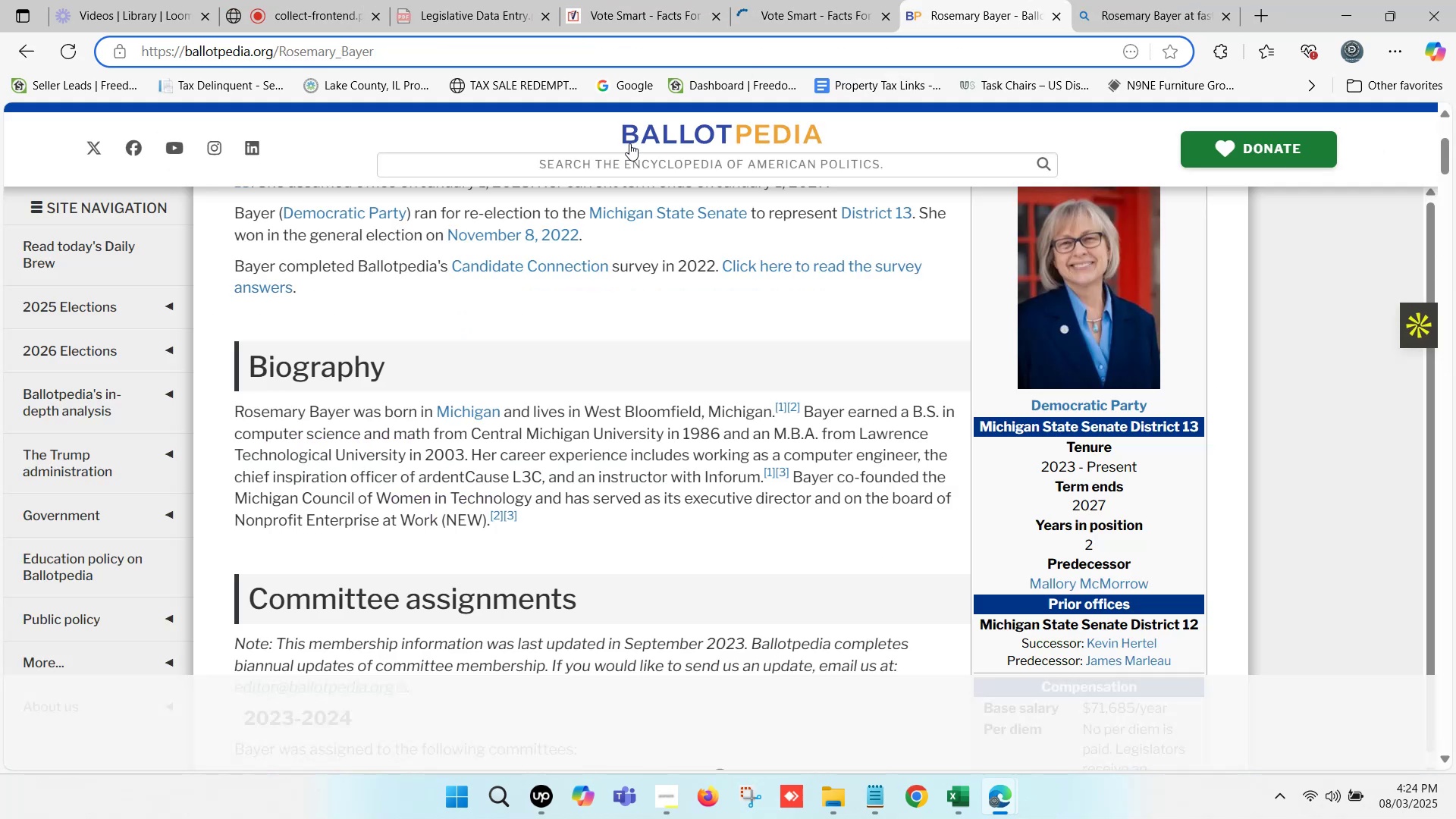 
left_click([620, 158])
 